 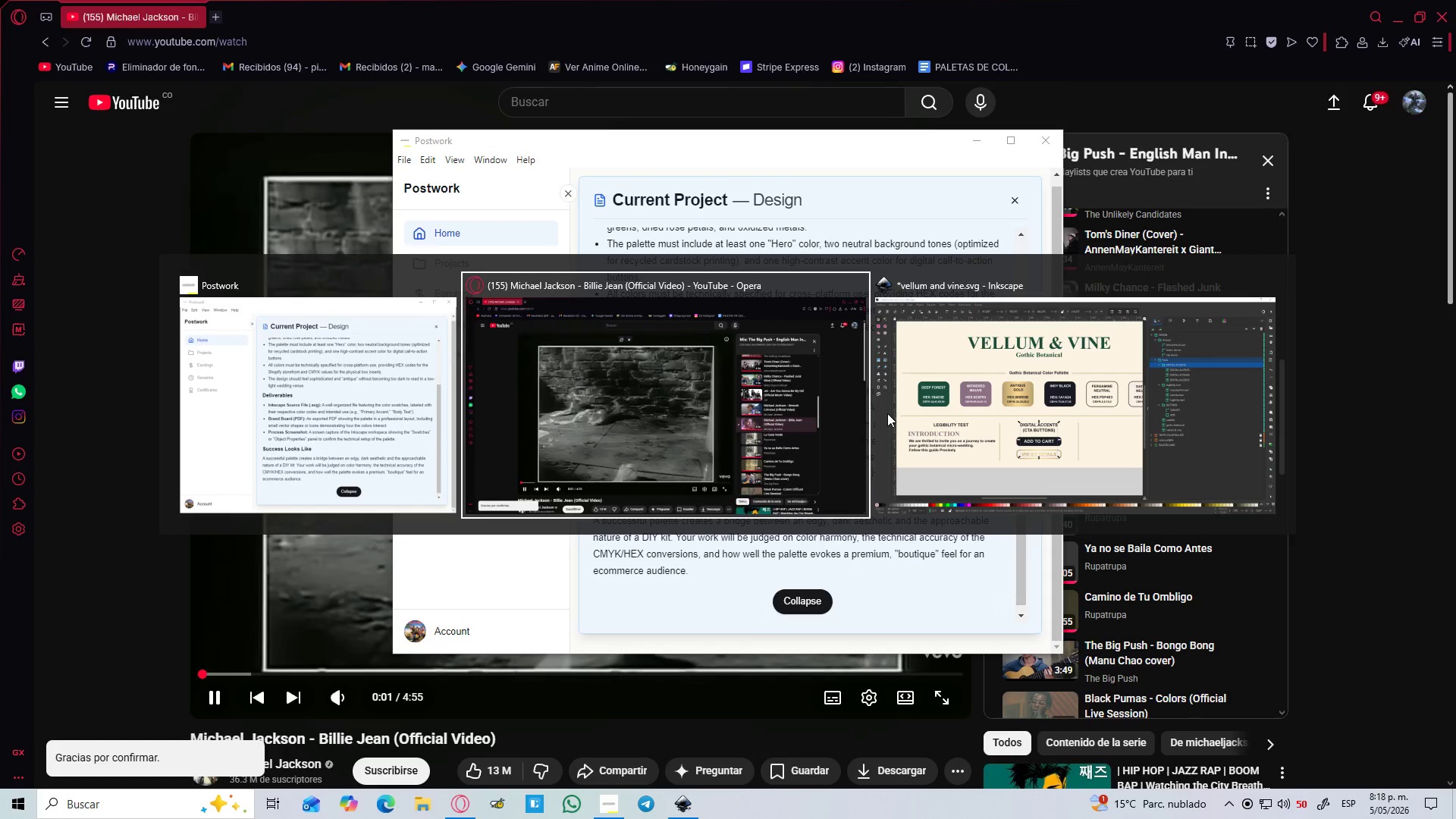 
key(Alt+Tab)
 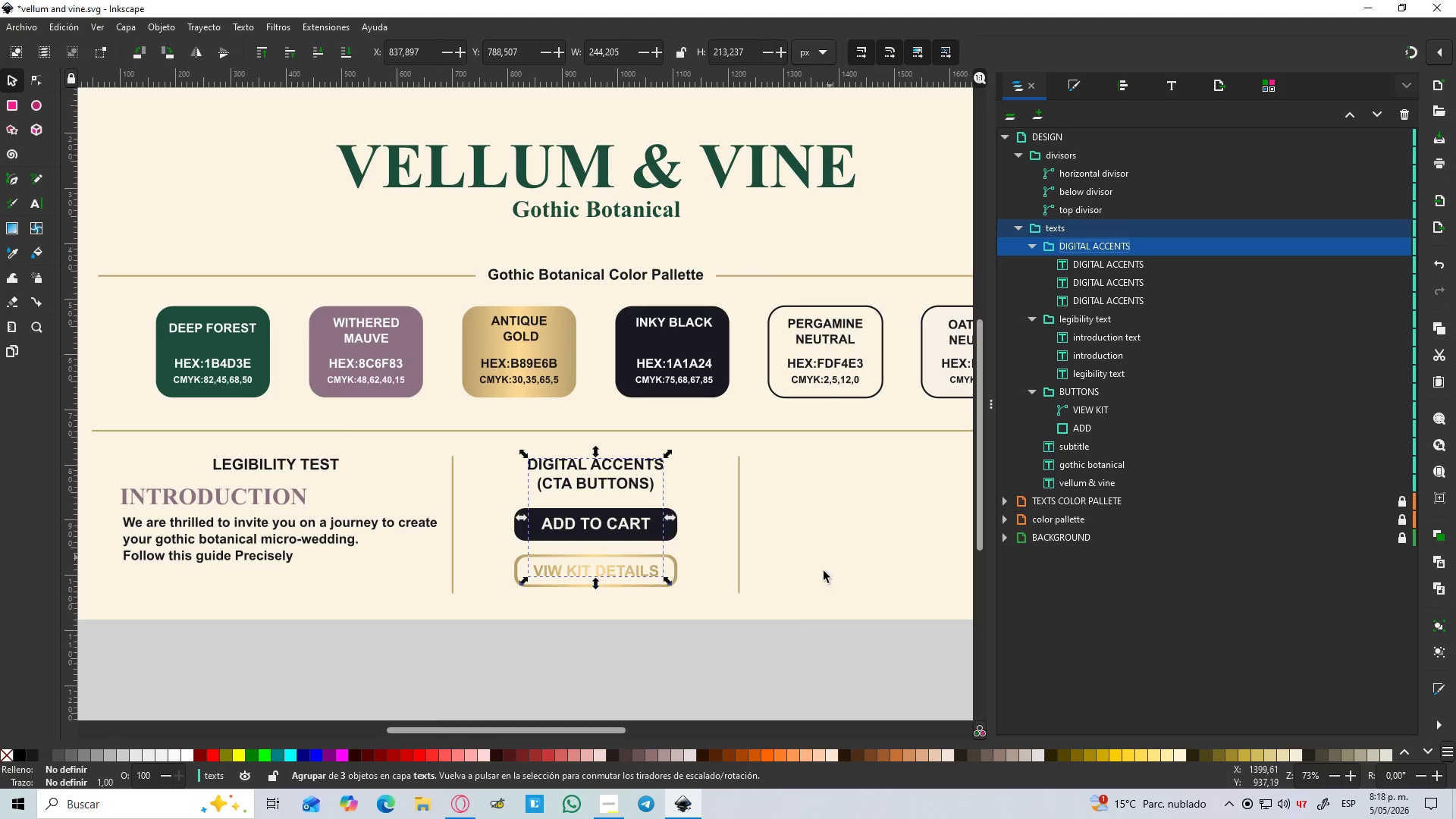 
left_click([777, 642])
 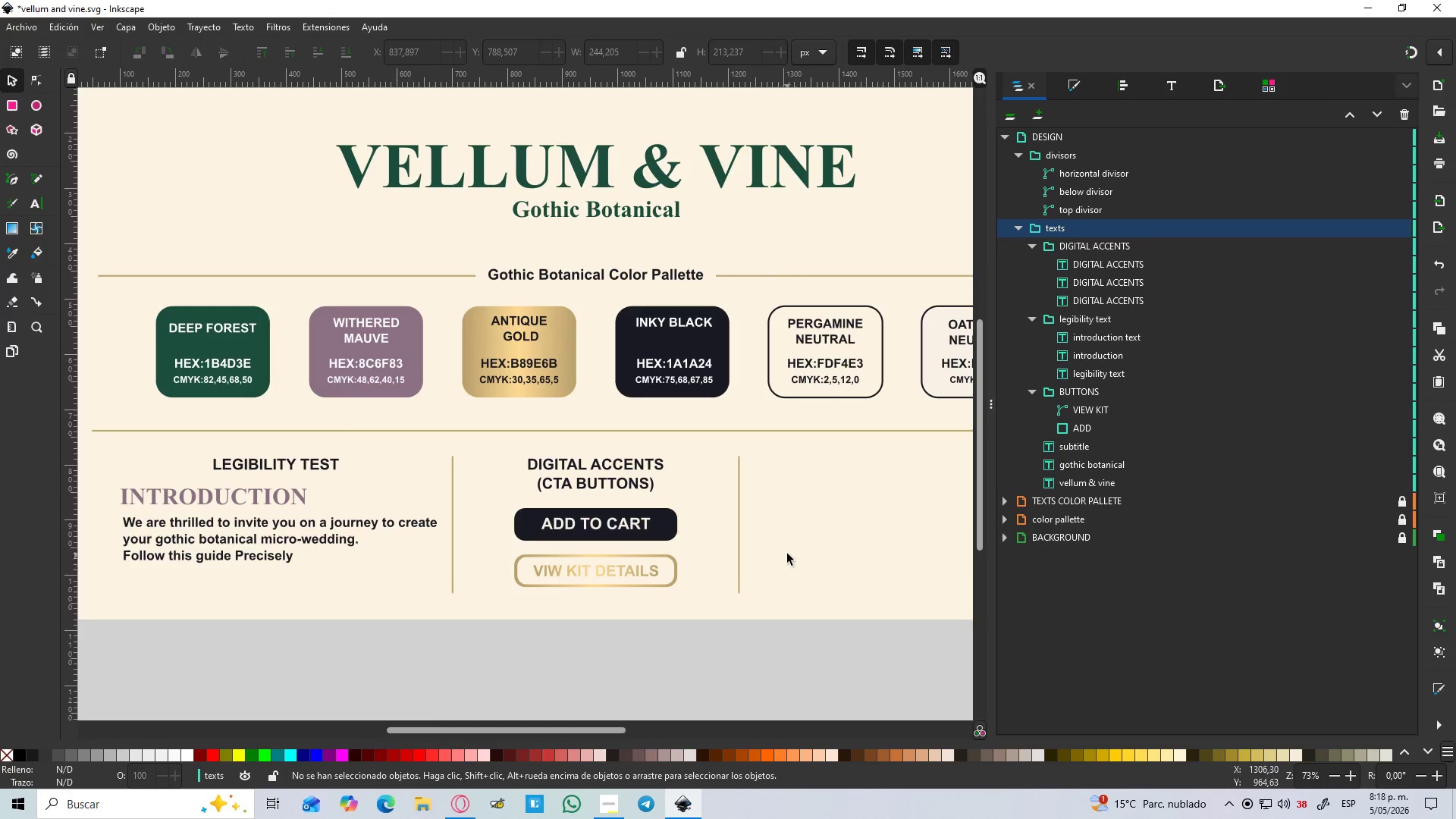 
left_click([623, 522])
 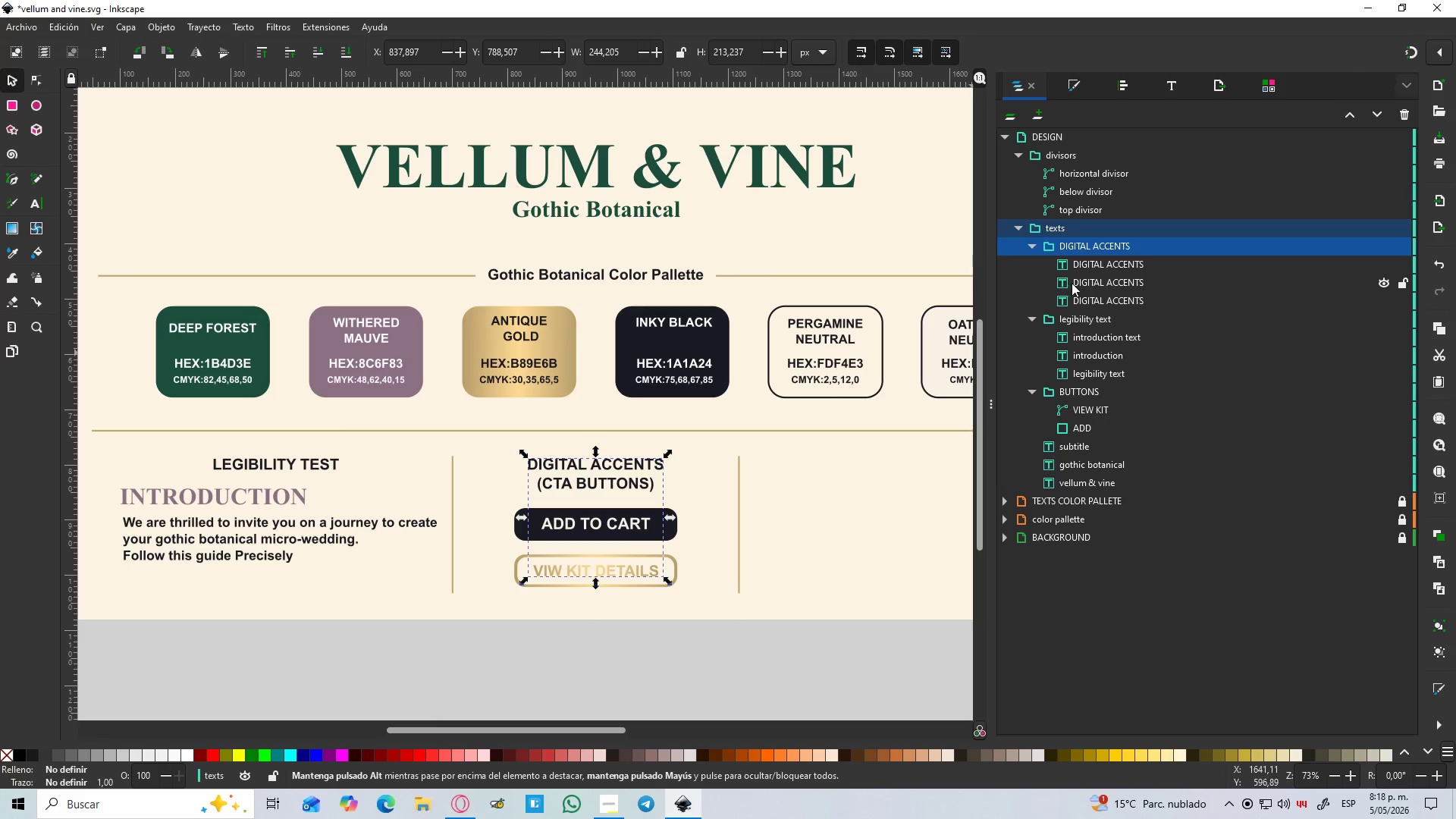 
left_click([1084, 265])
 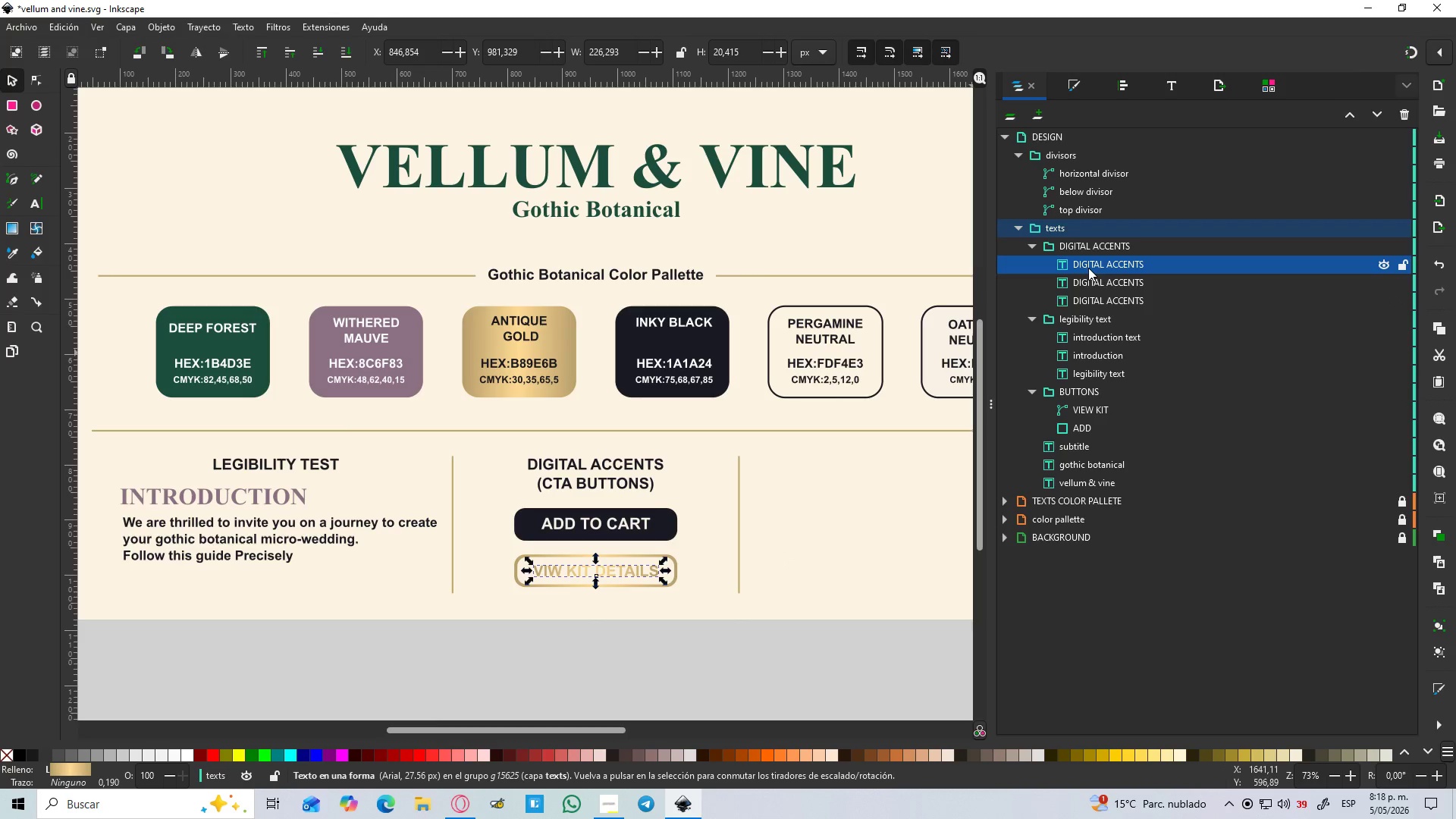 
double_click([1088, 268])
 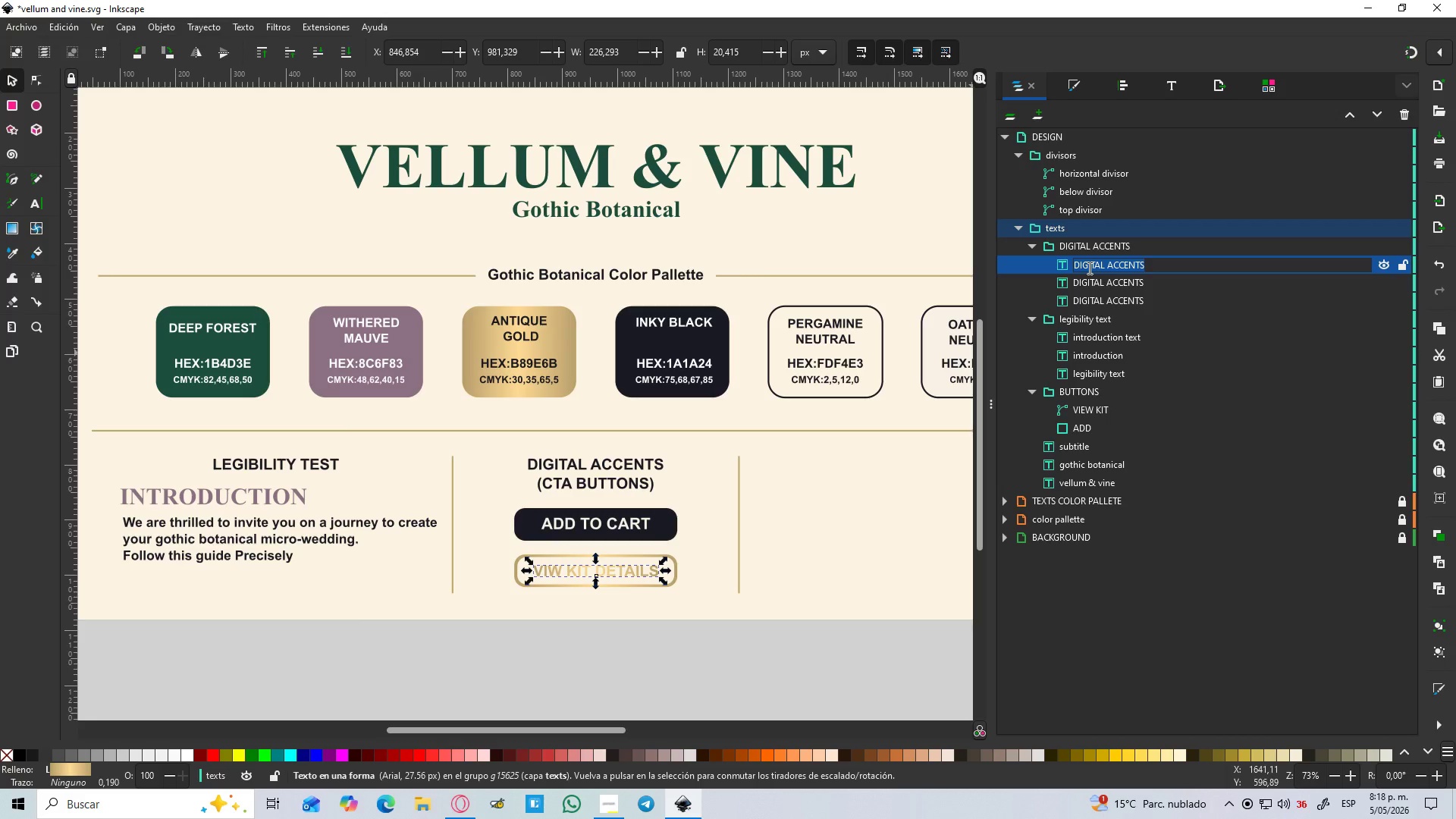 
type(VIEW KIT DETAILS)
 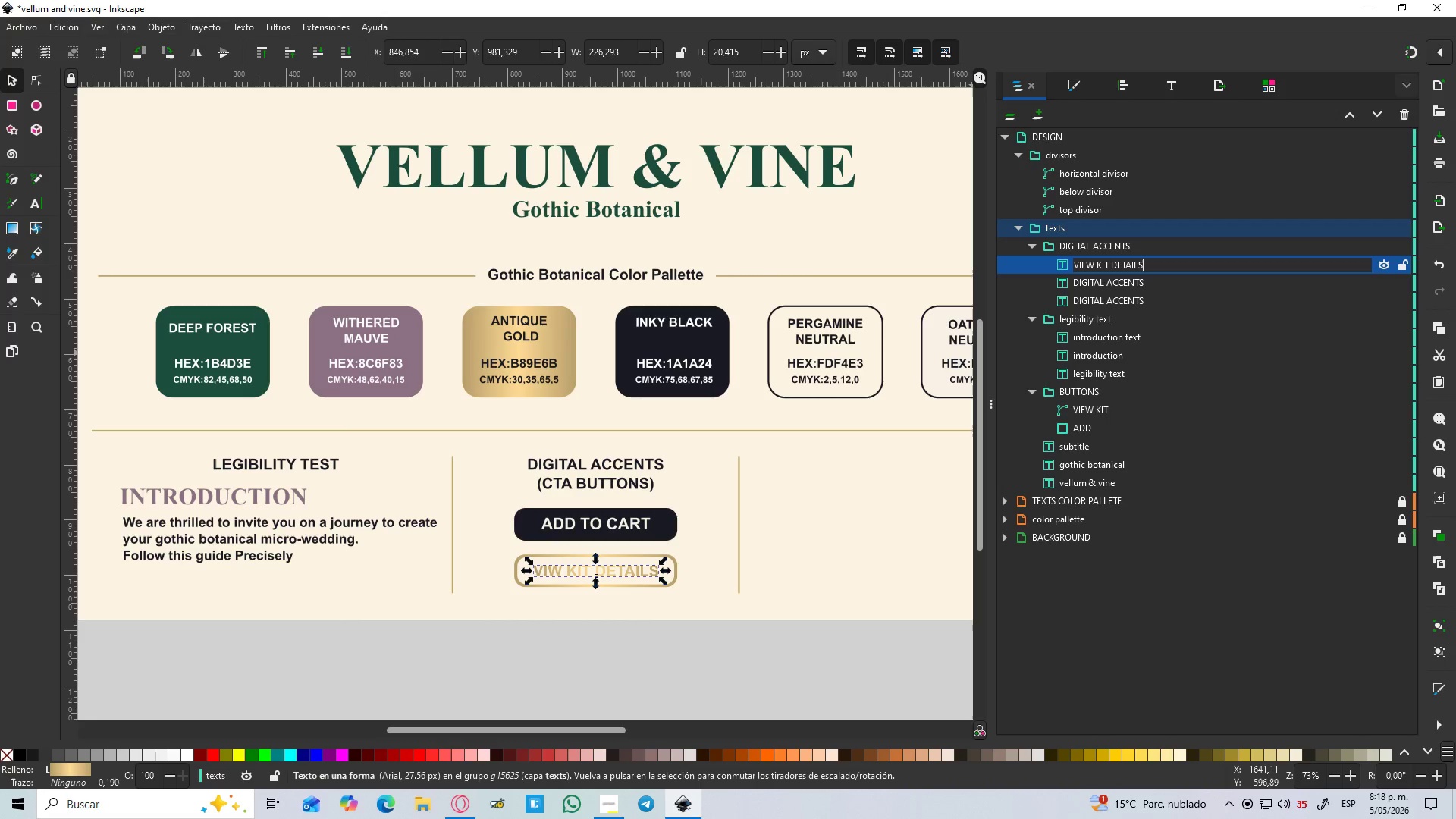 
key(Enter)
 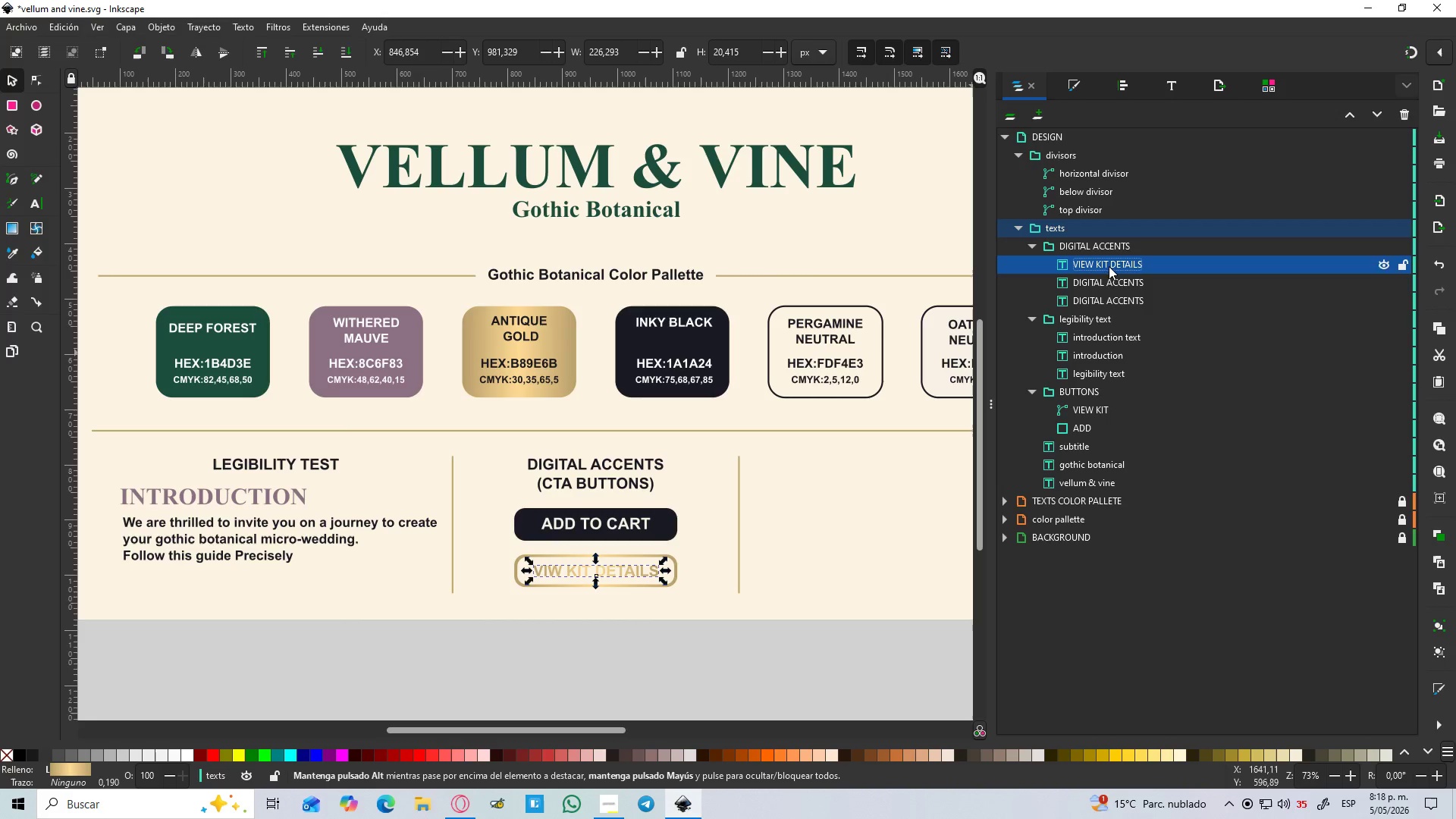 
left_click([1123, 285])
 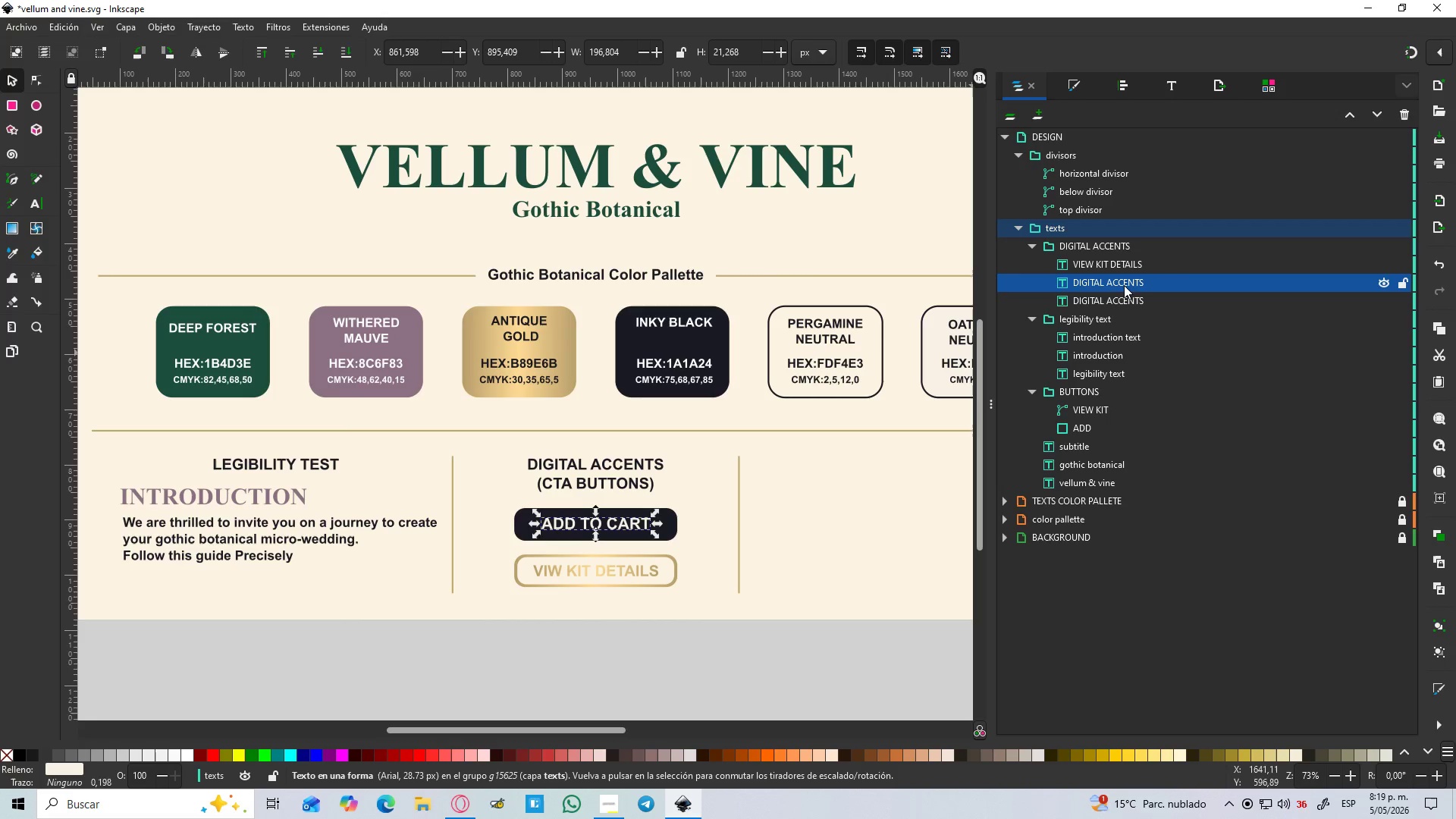 
double_click([1124, 285])
 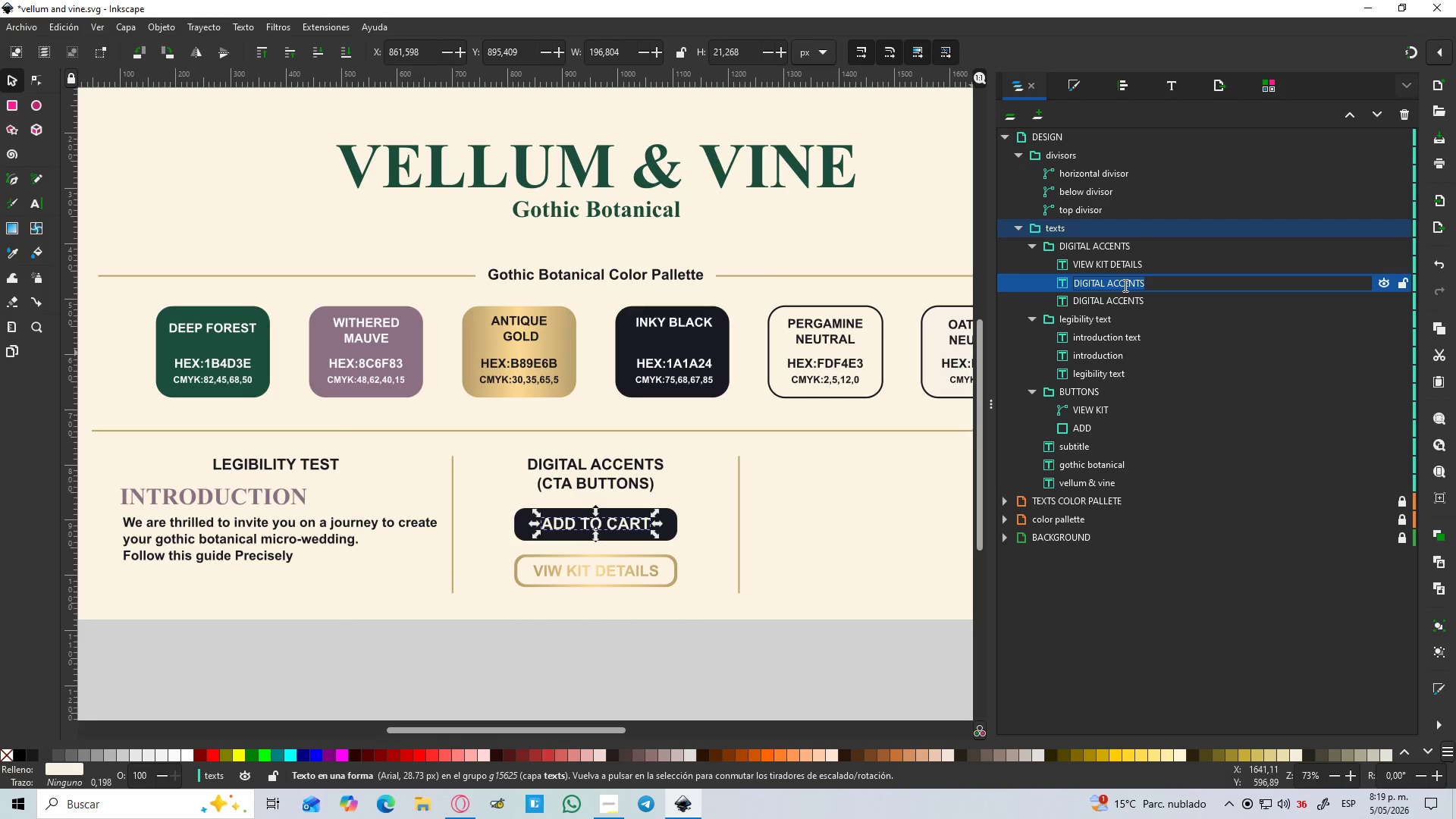 
type(ADD TO CART)
 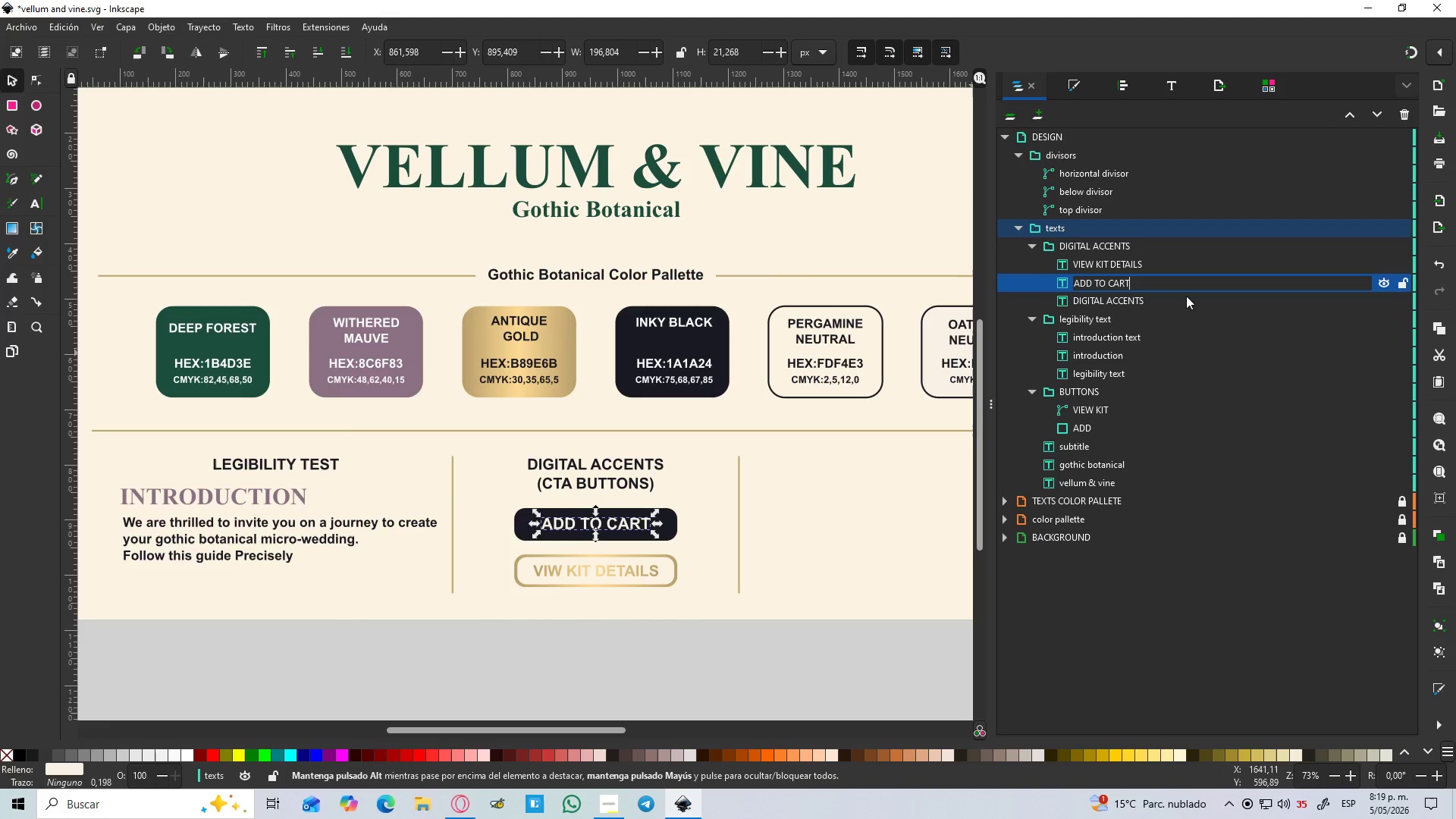 
key(Enter)
 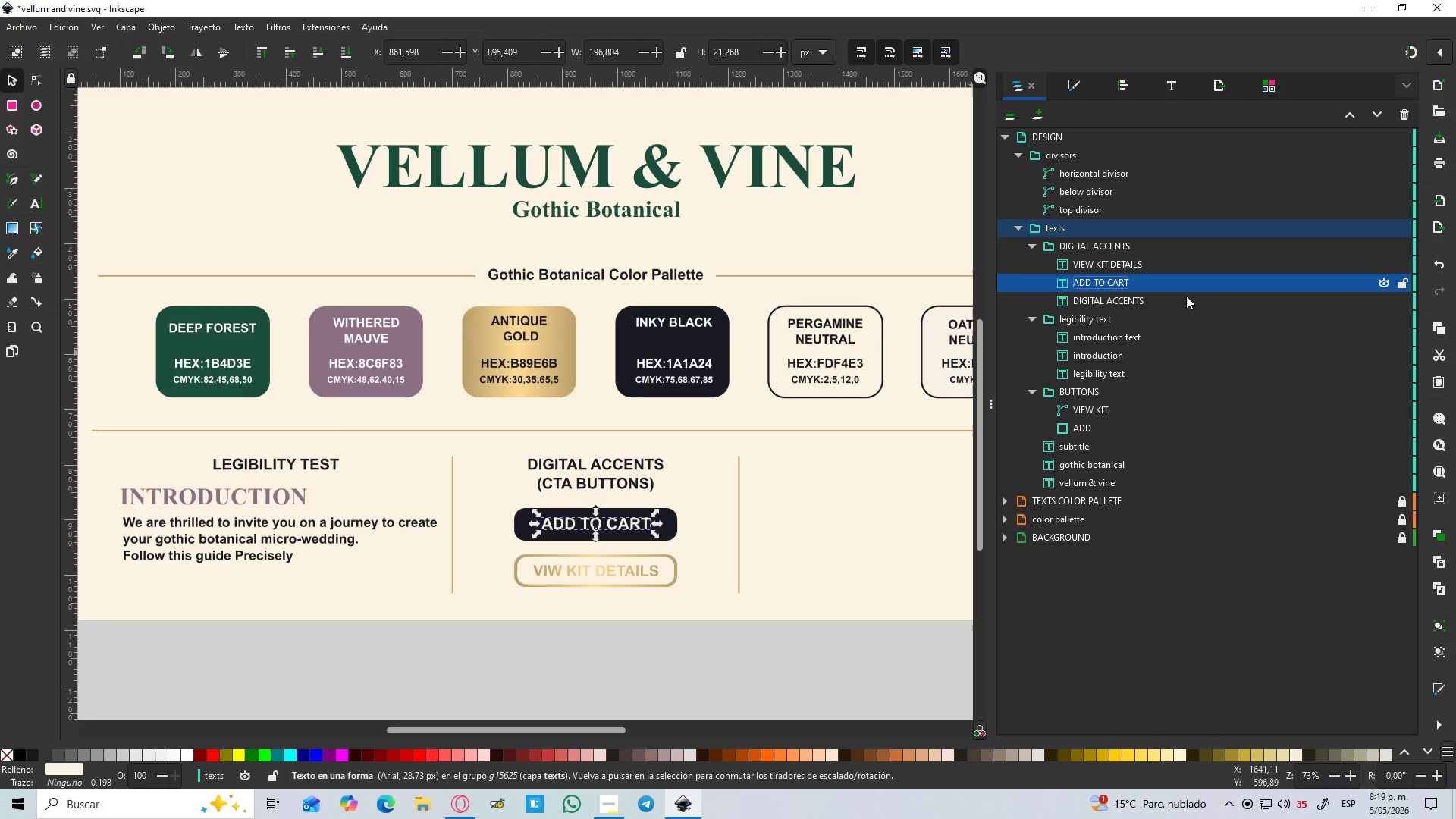 
left_click([817, 613])
 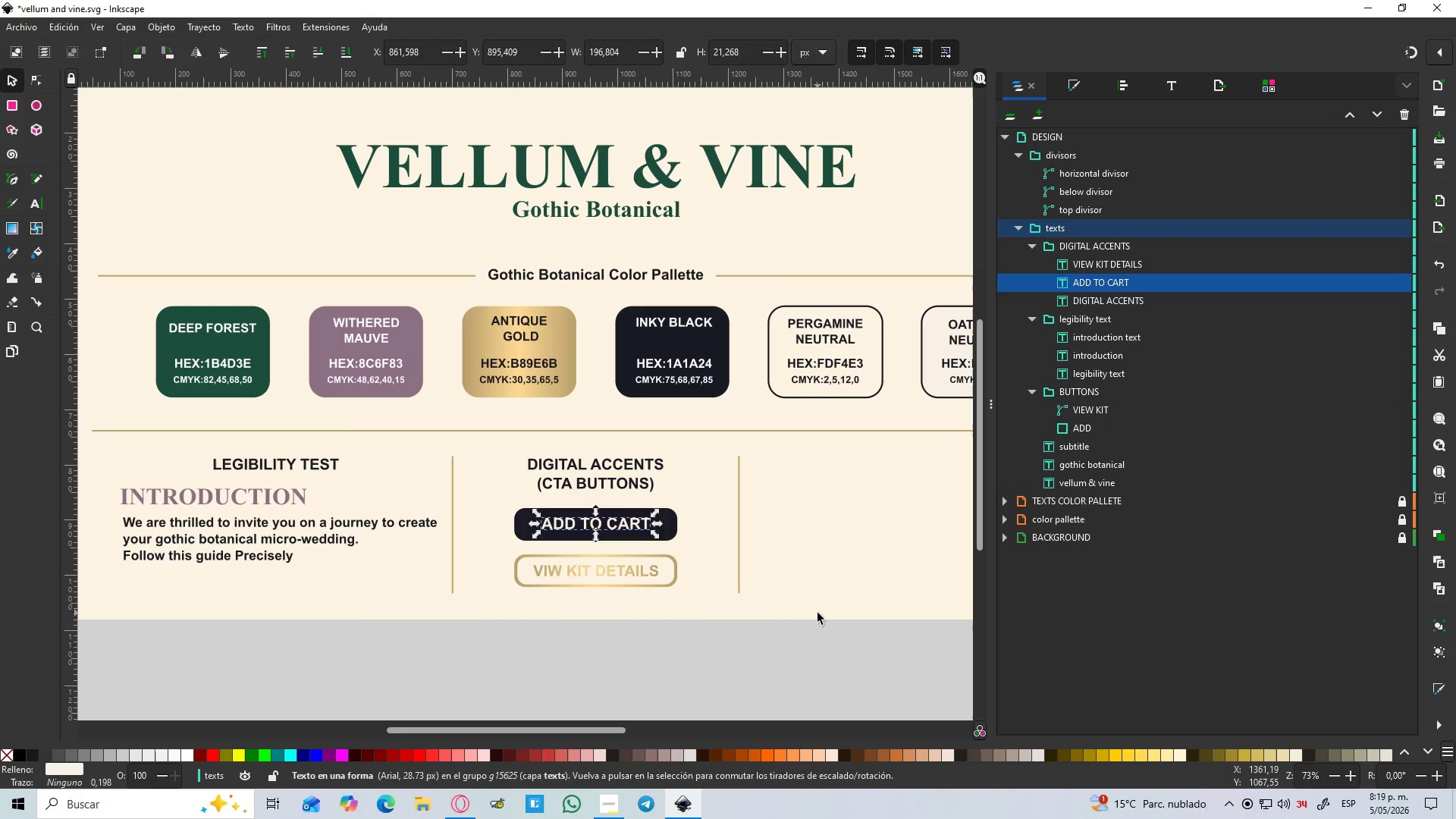 
hold_key(key=S, duration=0.31)
 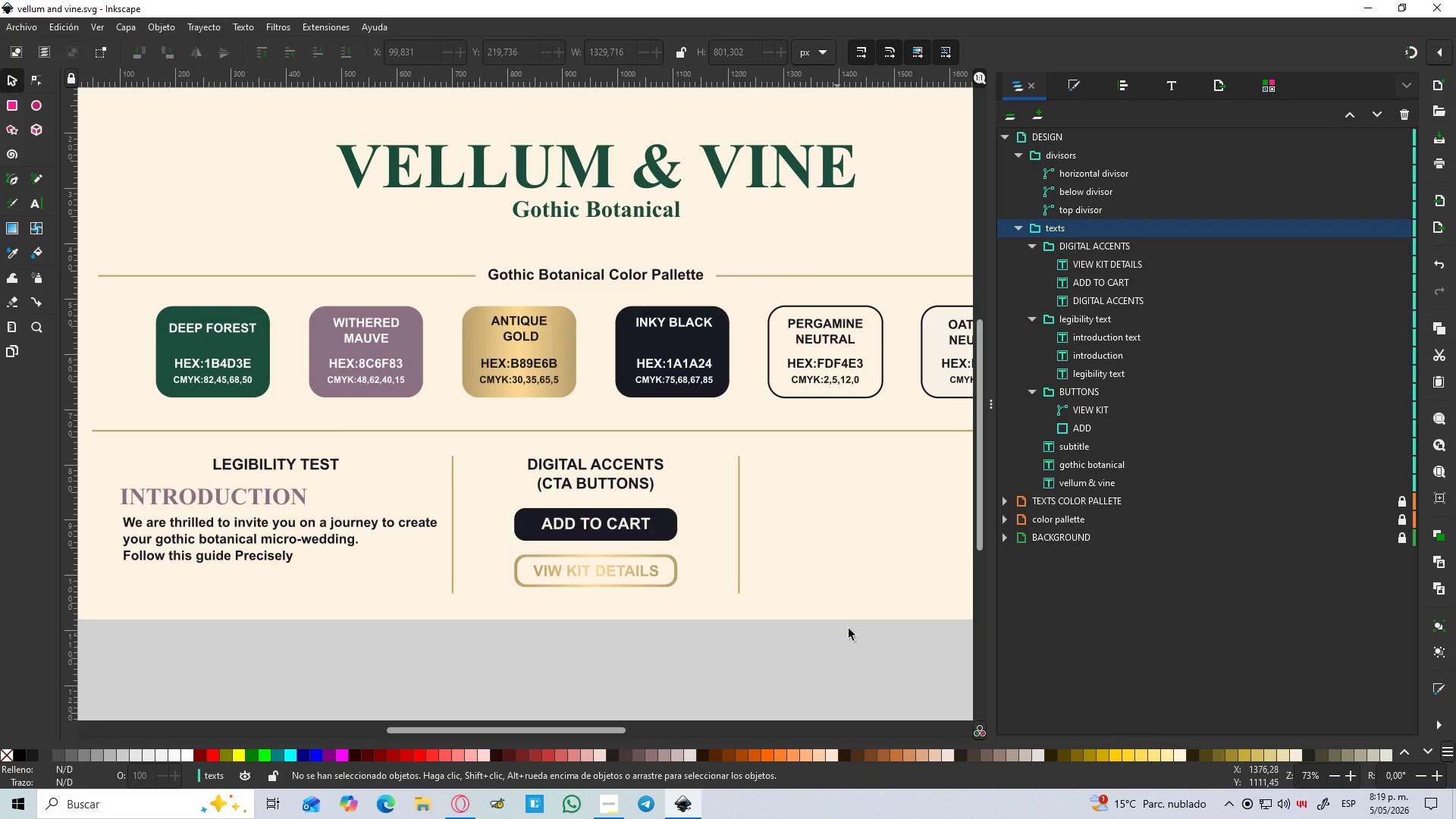 
key(Control+A)
 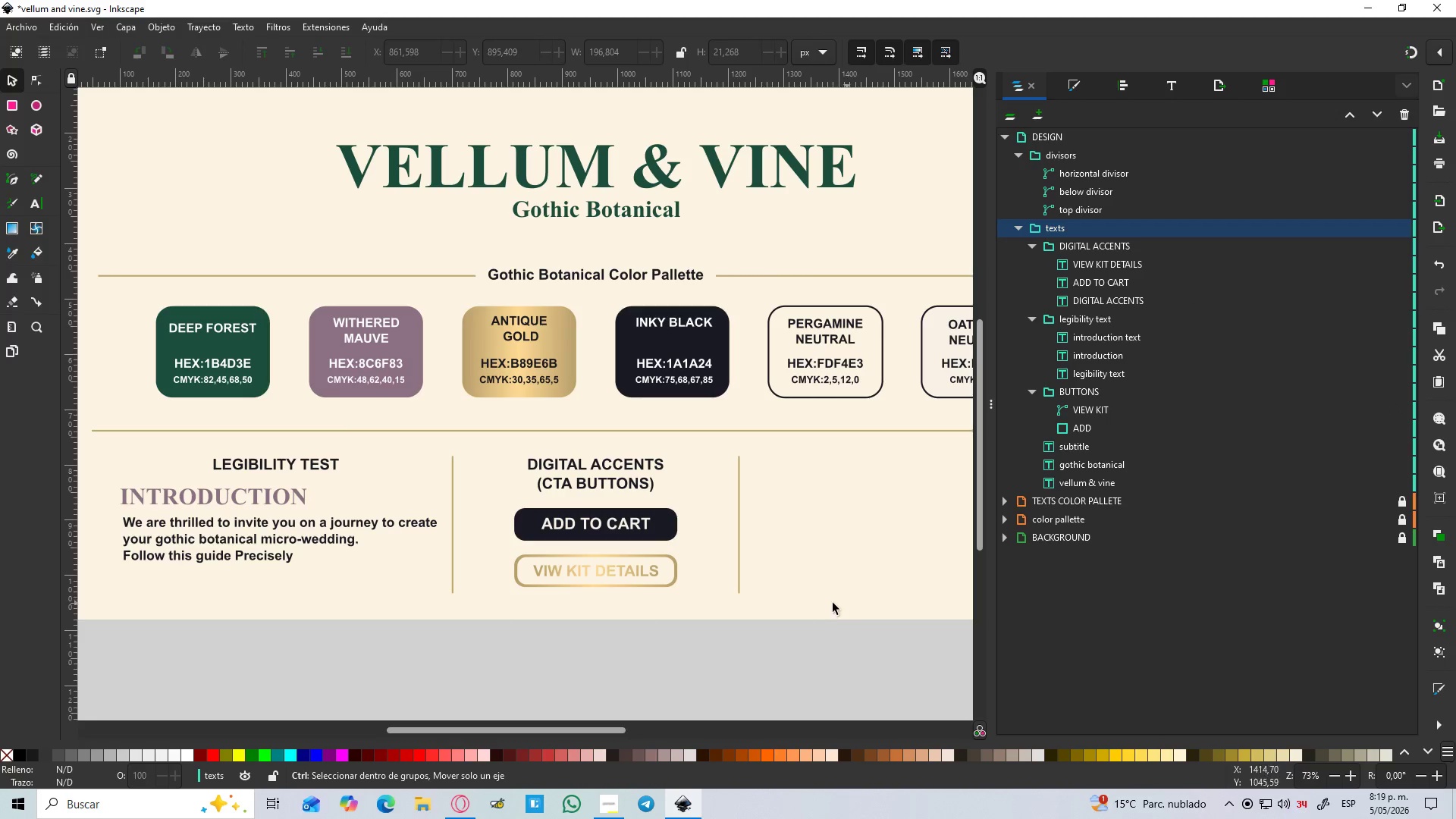 
hold_key(key=Space, duration=0.58)
 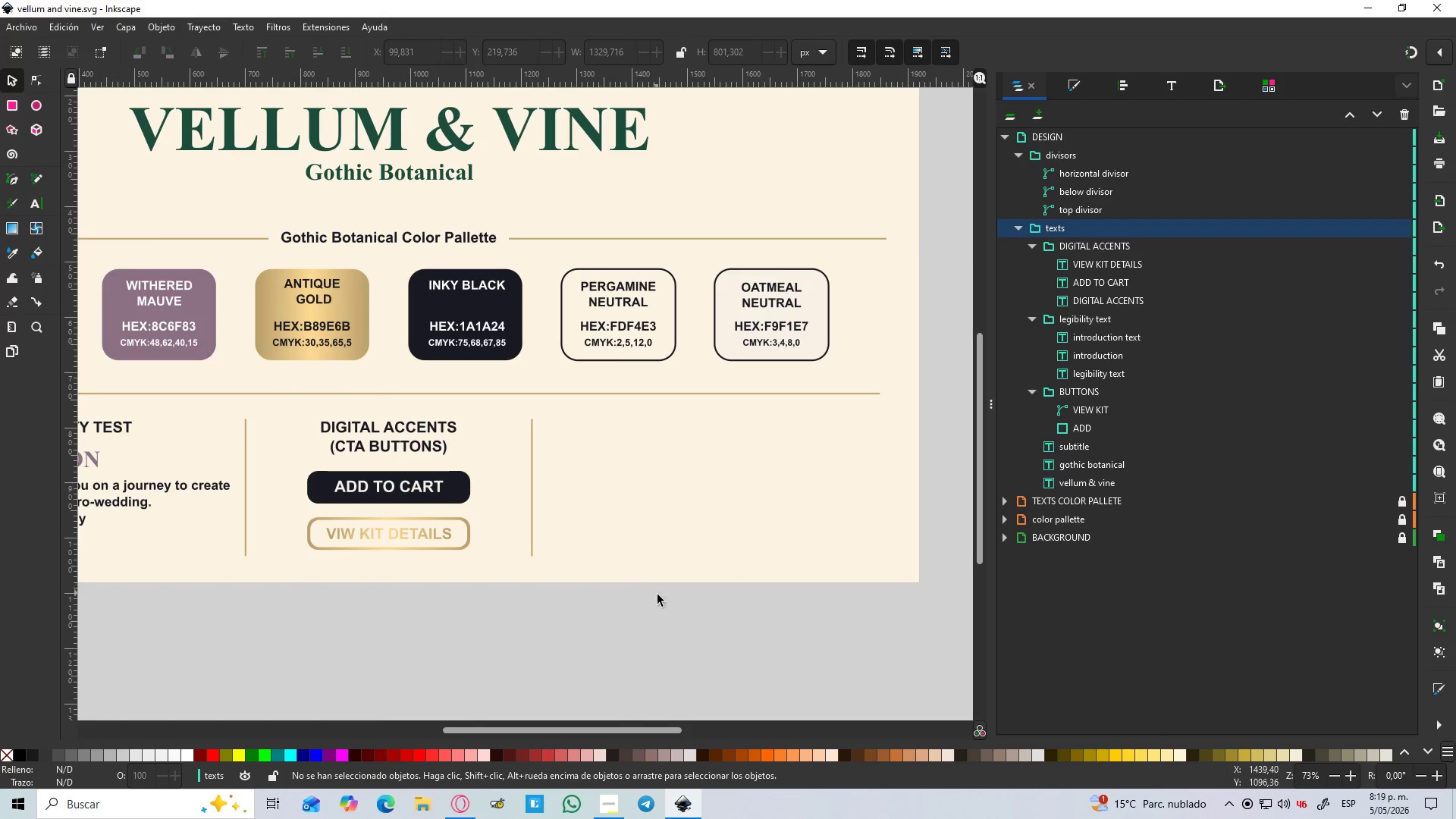 
left_click([661, 598])
 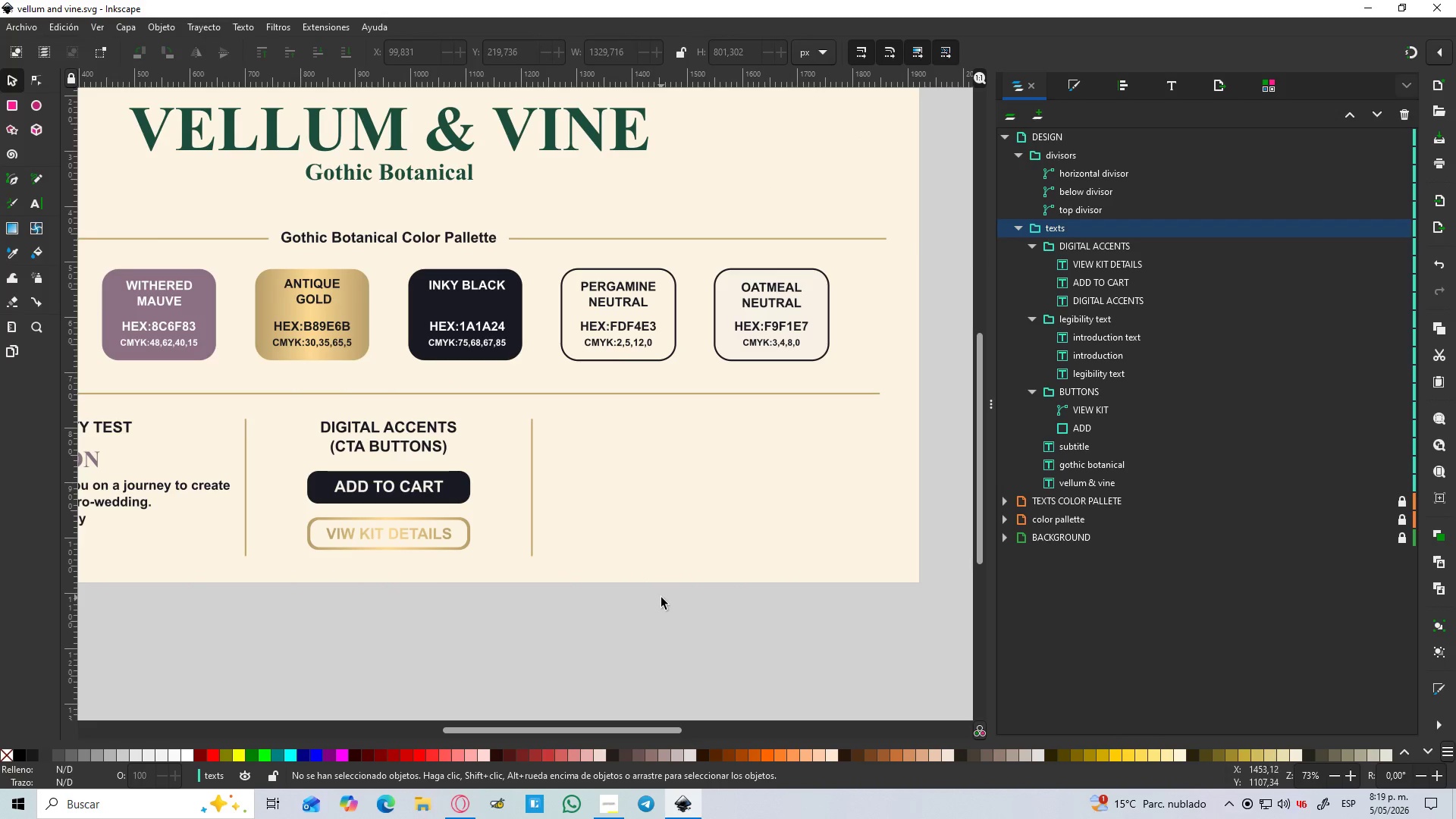 
hold_key(key=ControlLeft, duration=1.06)
scroll: coordinate [664, 598], scroll_direction: down, amount: 2.0
 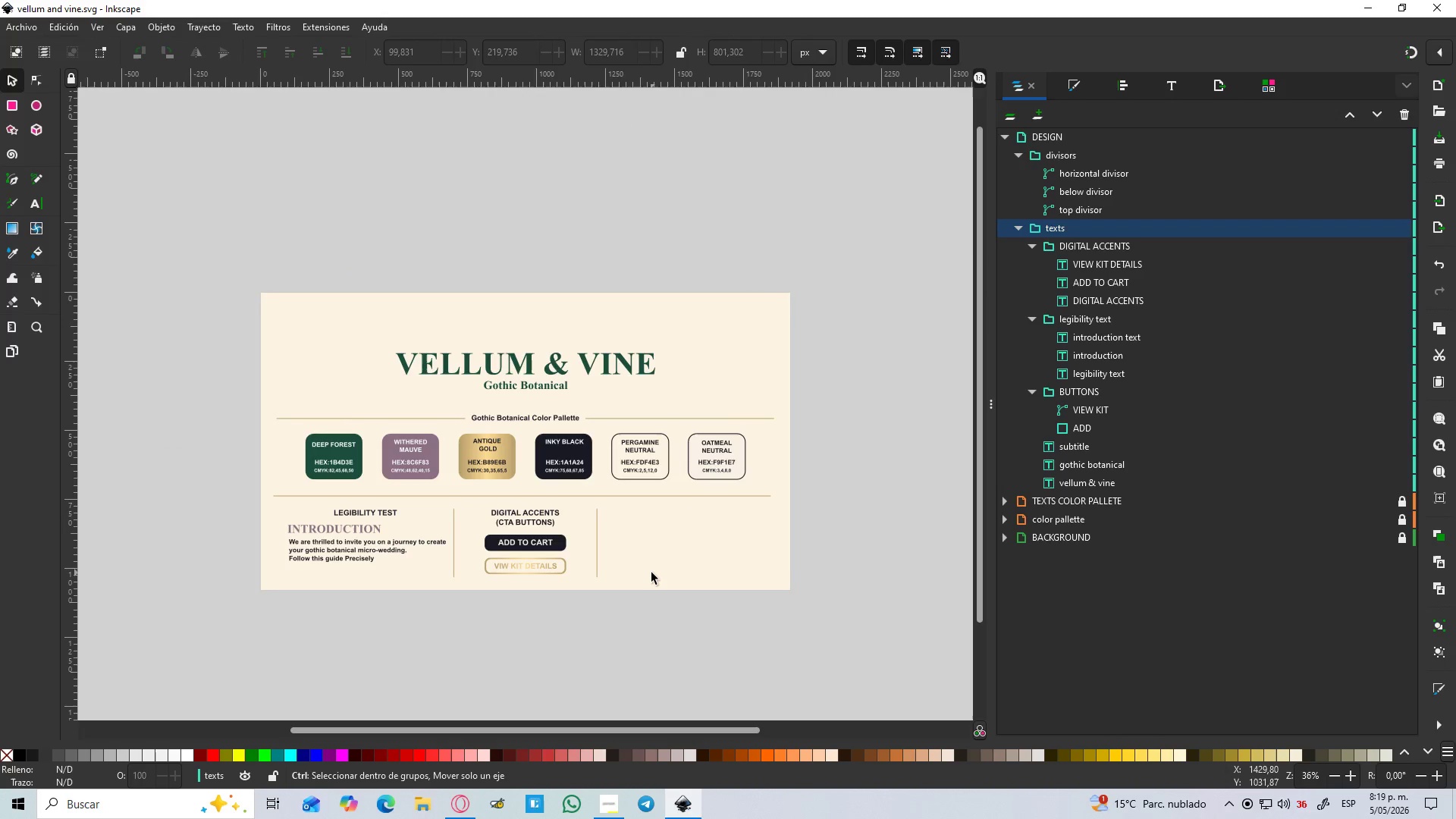 
scroll: coordinate [651, 573], scroll_direction: up, amount: 1.0
 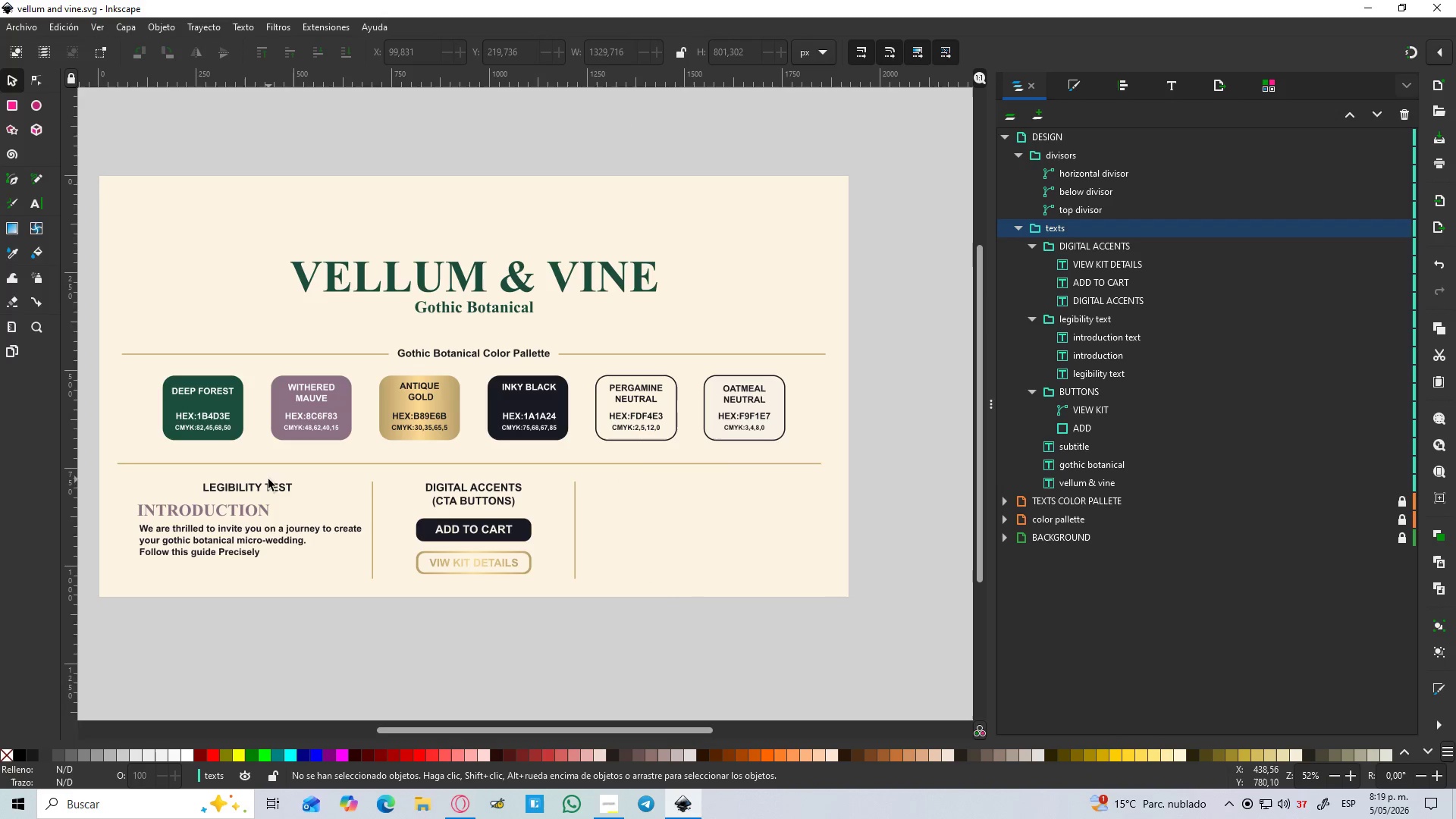 
left_click([265, 488])
 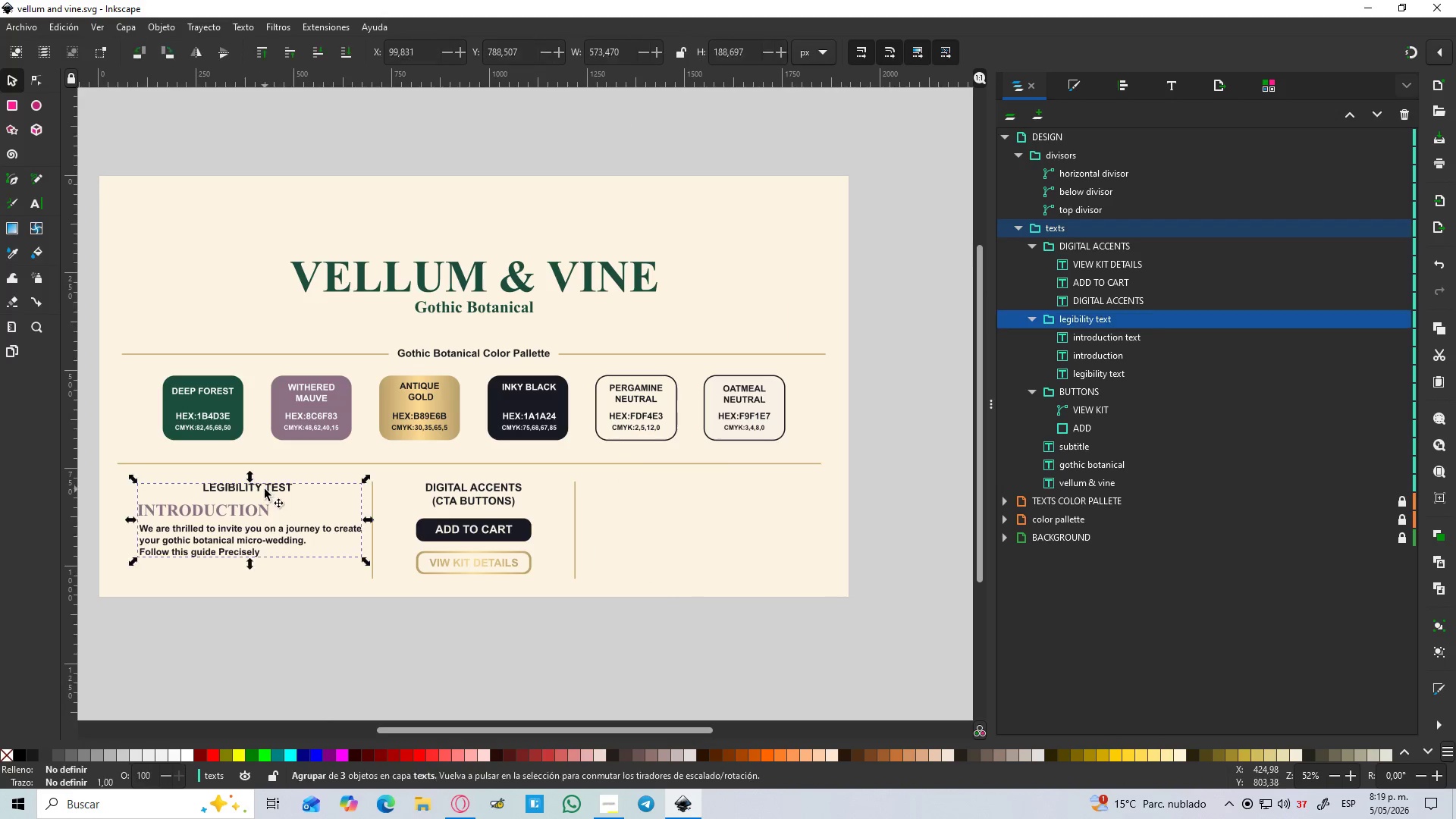 
hold_key(key=ControlLeft, duration=0.8)
left_click([268, 489])
 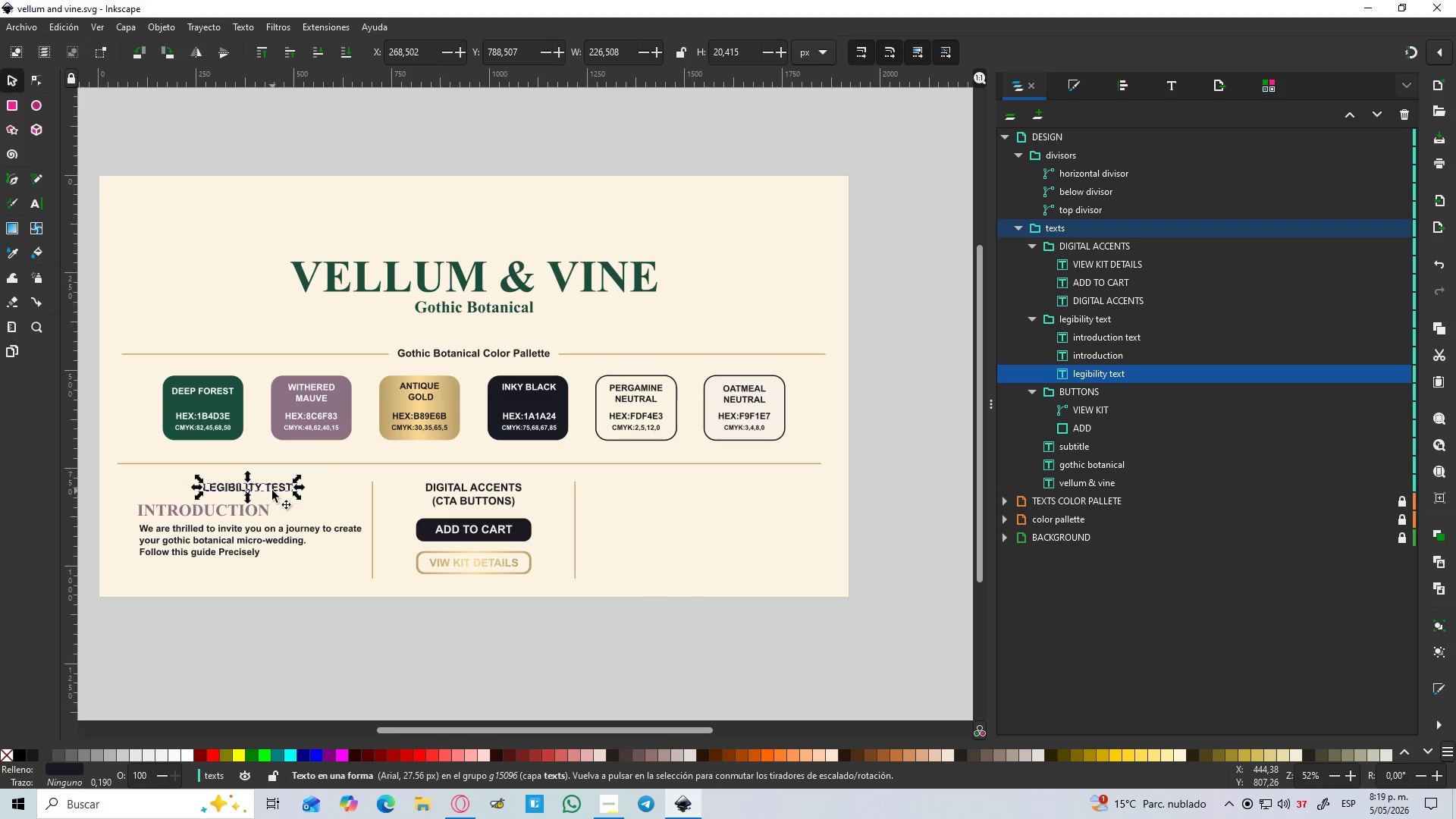 
key(Control+D)
 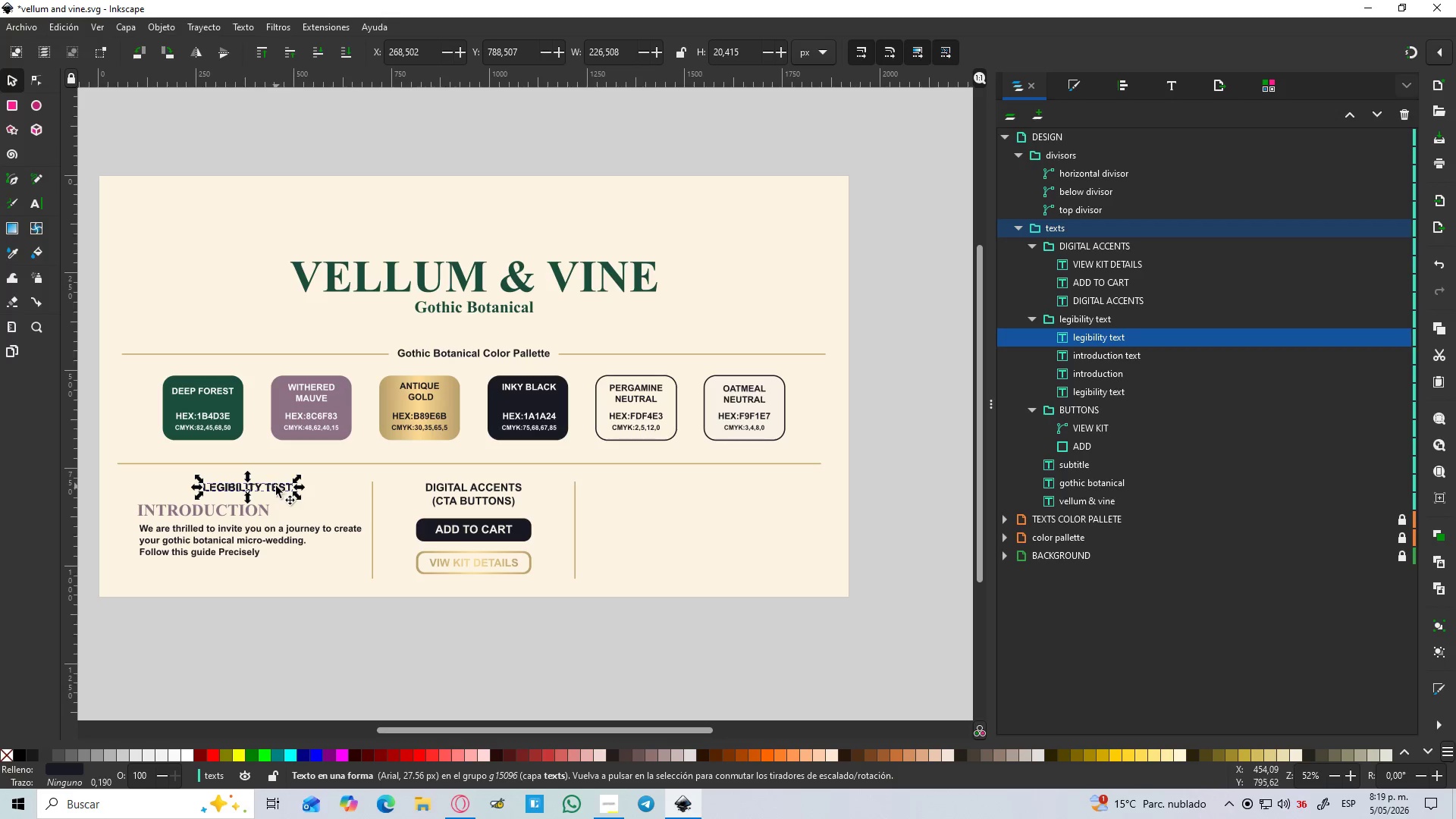 
key(Control+ControlLeft)
 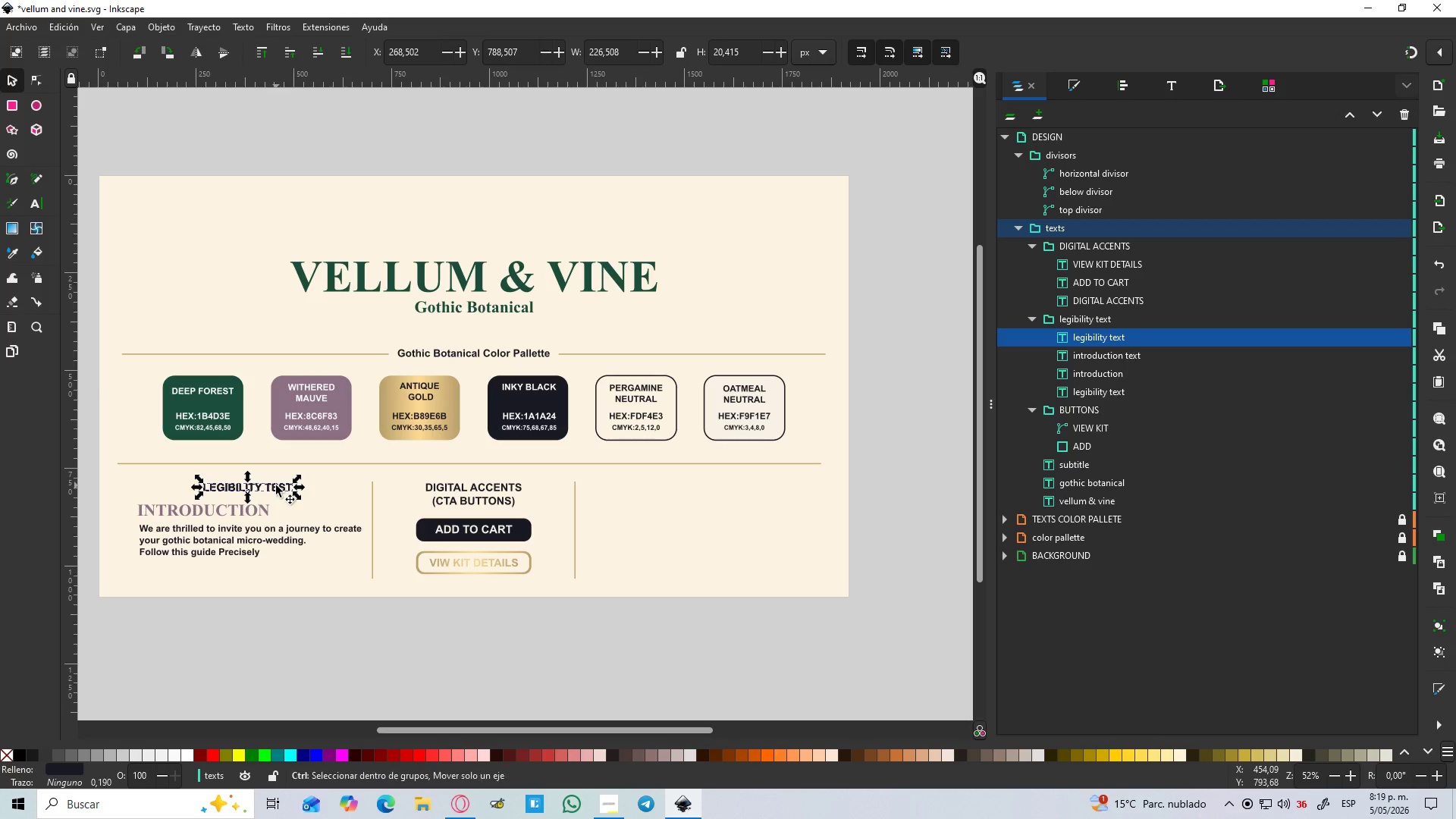 
left_click_drag(start_coordinate=[276, 485], to_coordinate=[732, 506])
 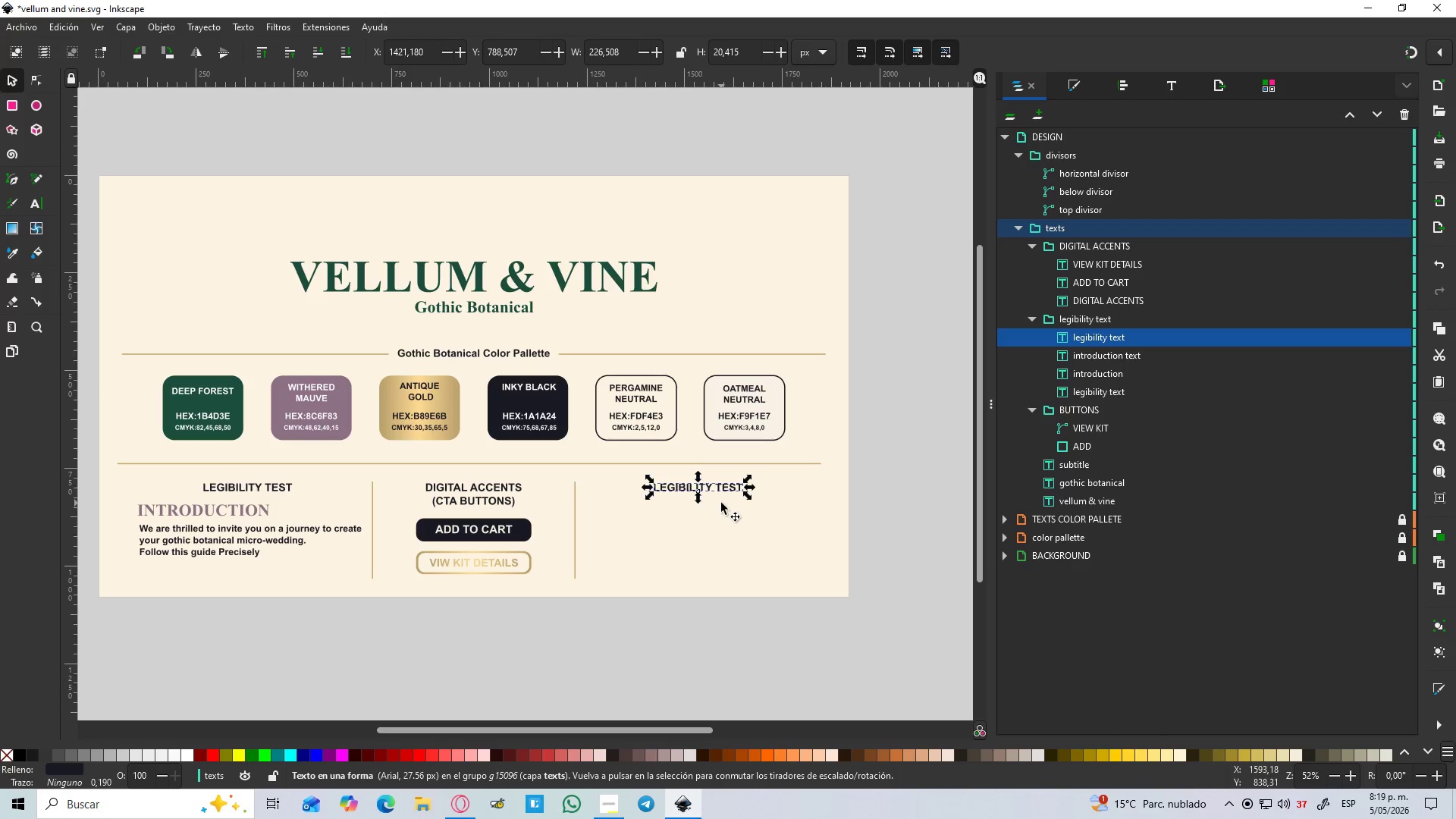 
hold_key(key=ControlLeft, duration=1.5)
 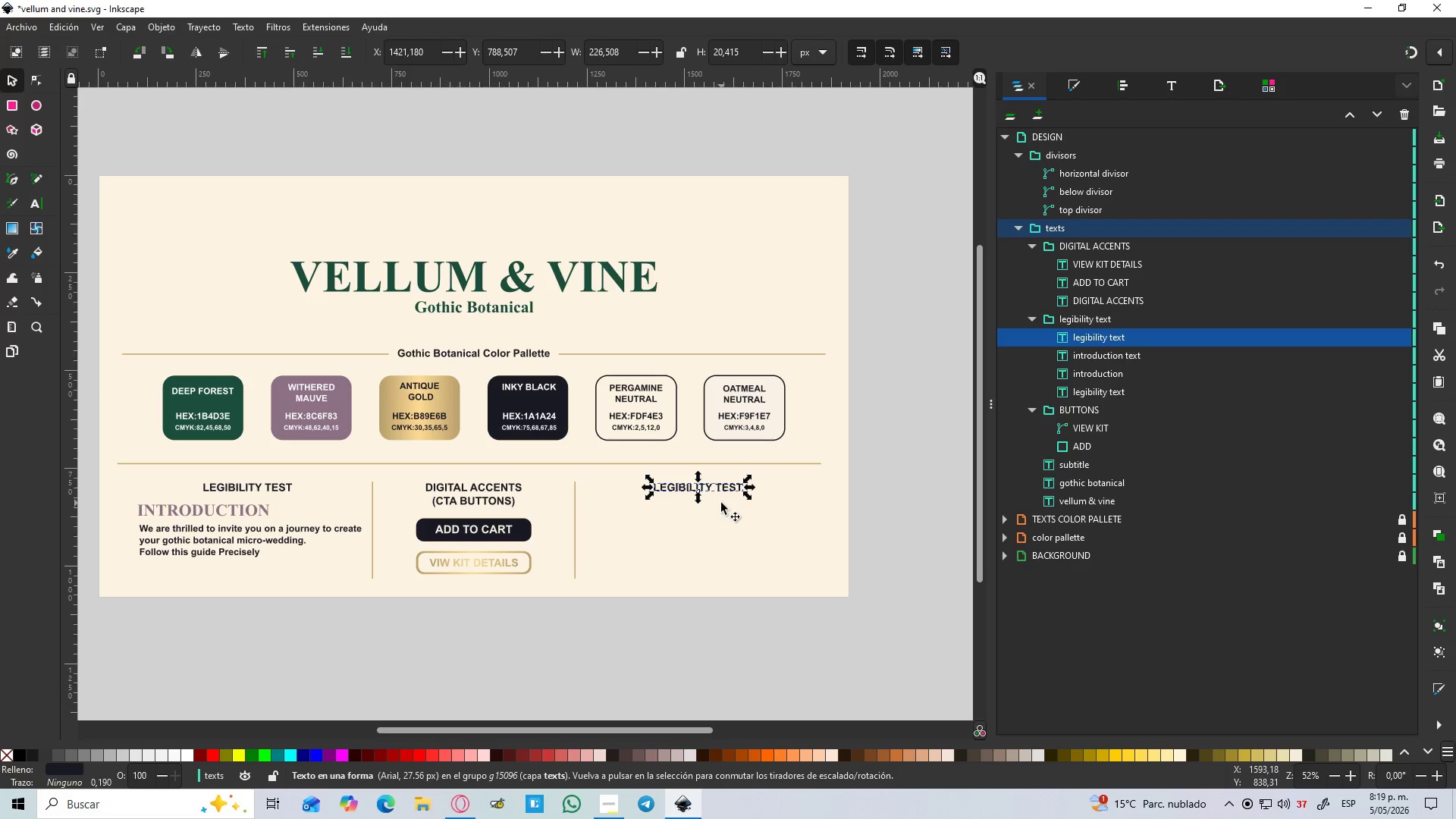 
hold_key(key=ControlLeft, duration=0.31)
 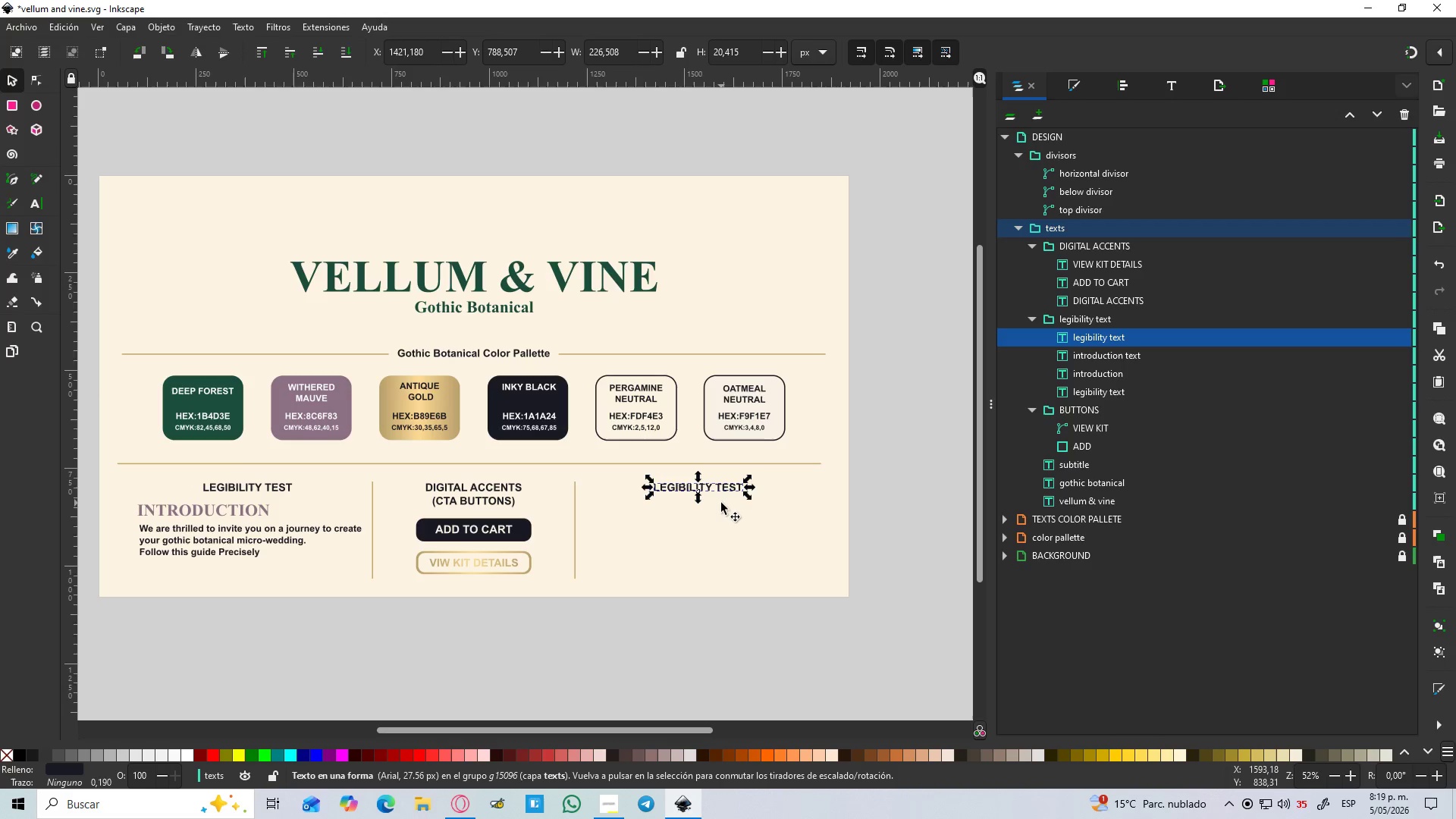 
wait(9.51)
 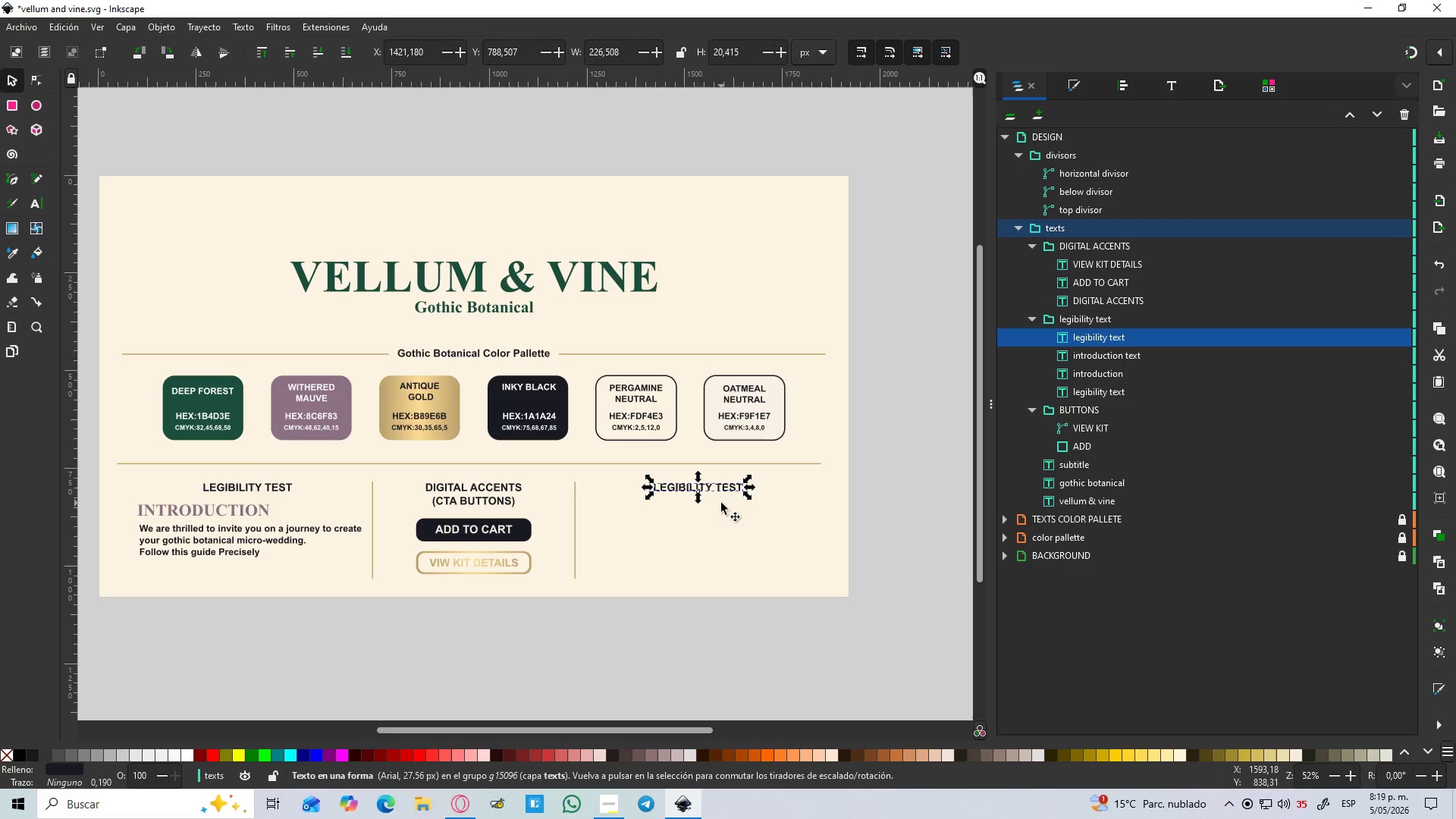 
hold_key(key=ControlLeft, duration=0.58)
scroll: coordinate [723, 503], scroll_direction: up, amount: 2.0
 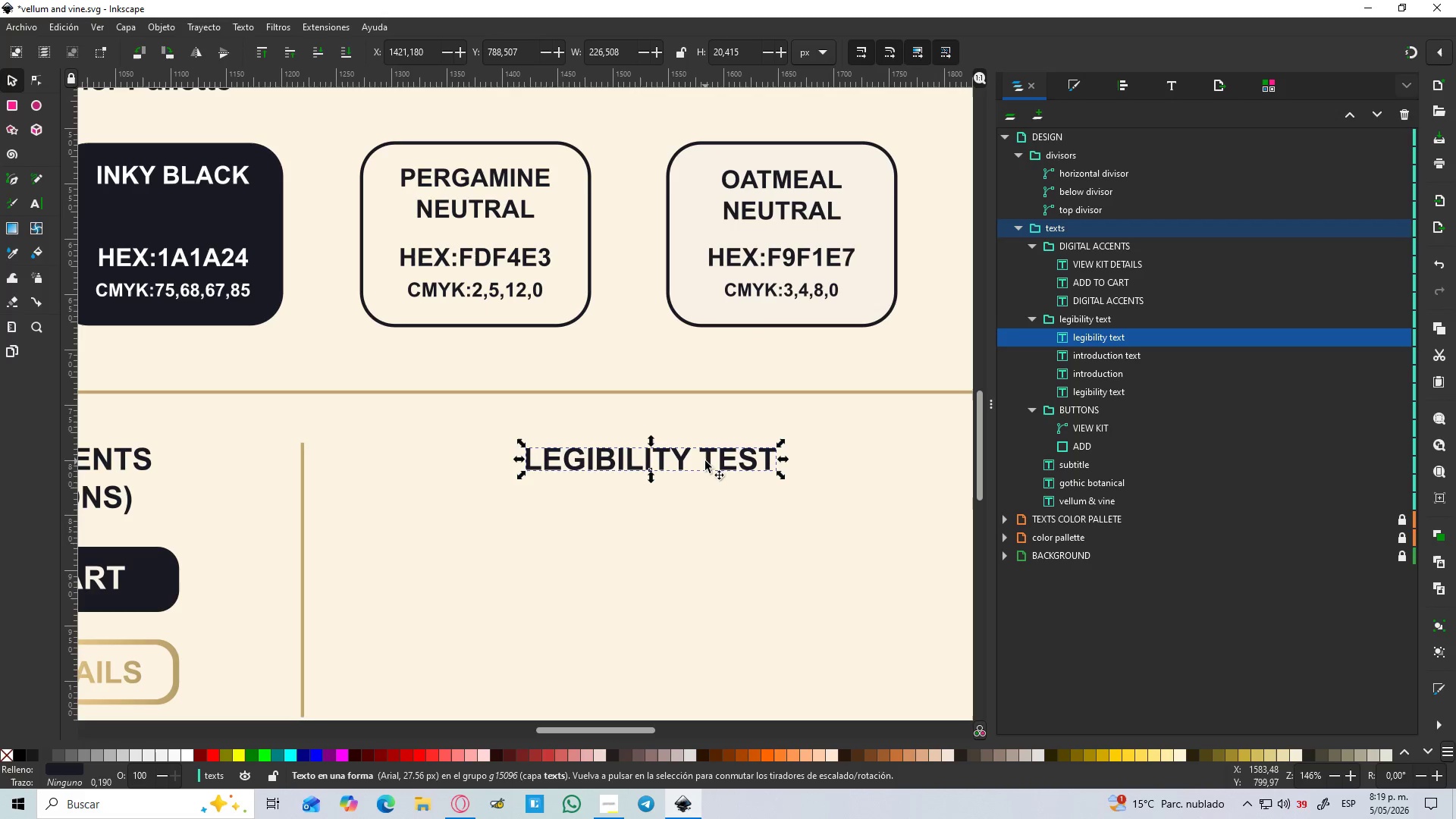 
double_click([705, 461])
 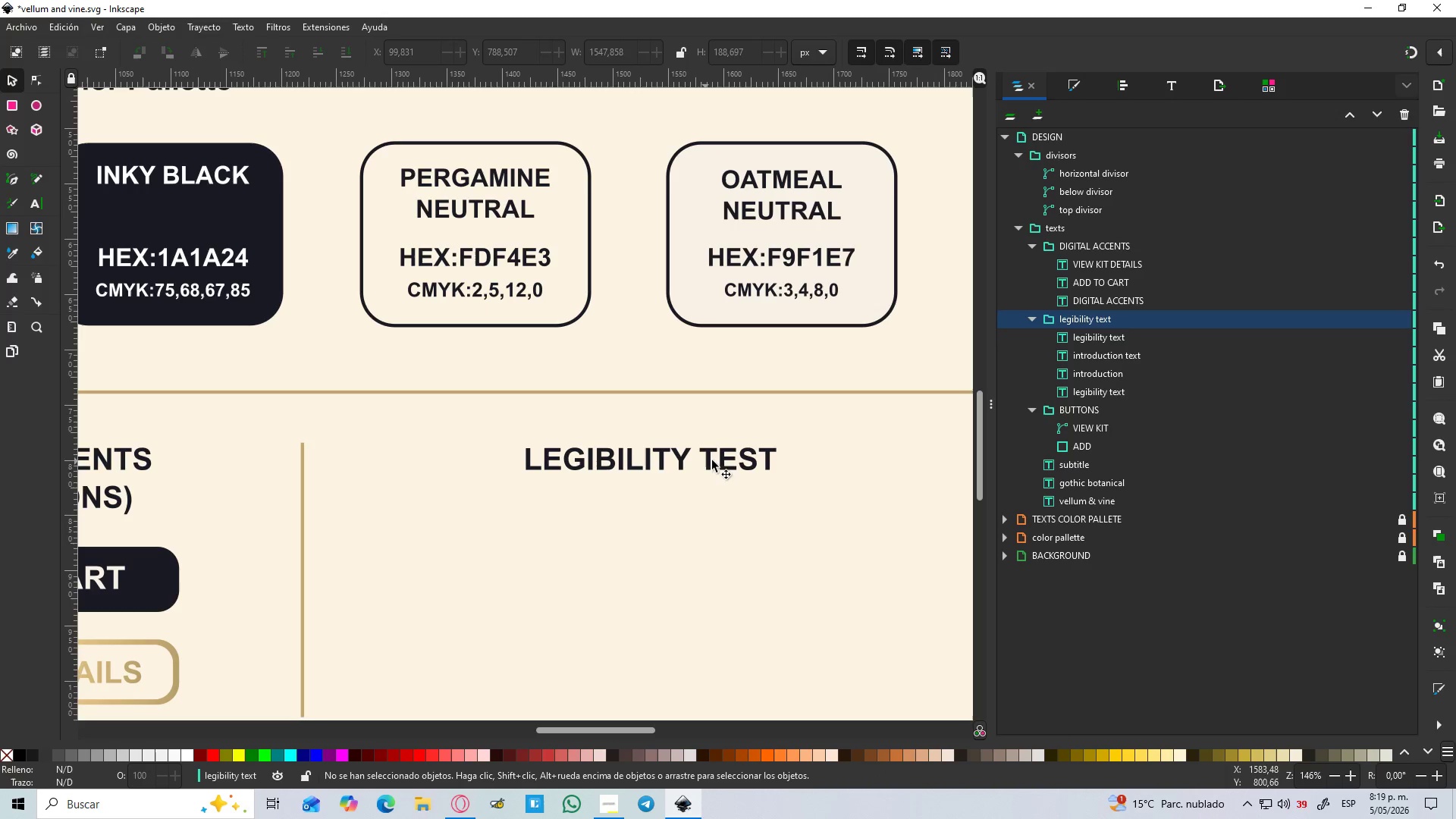 
left_click([714, 460])
 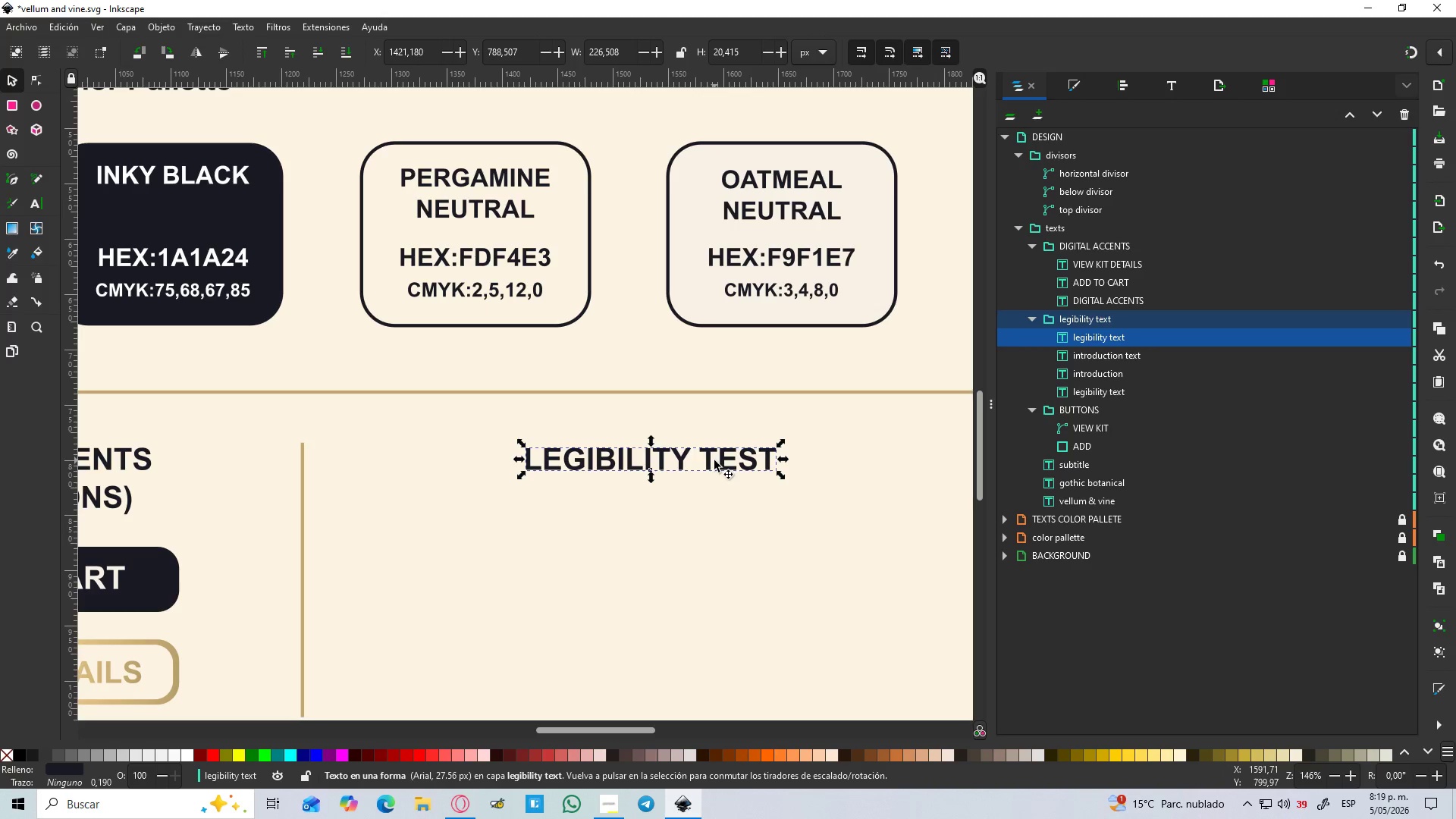 
double_click([714, 460])
 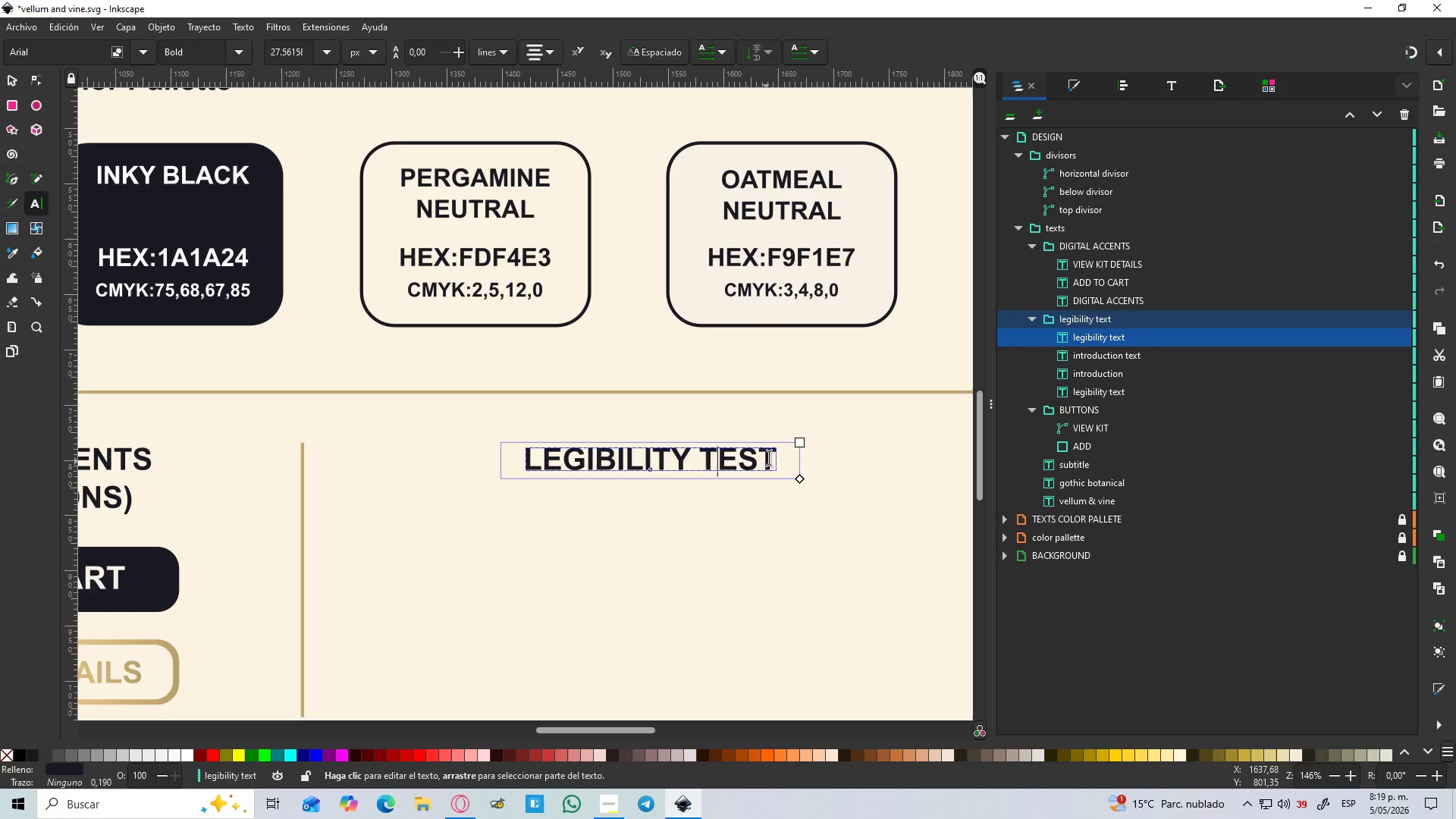 
left_click_drag(start_coordinate=[777, 456], to_coordinate=[524, 453])
 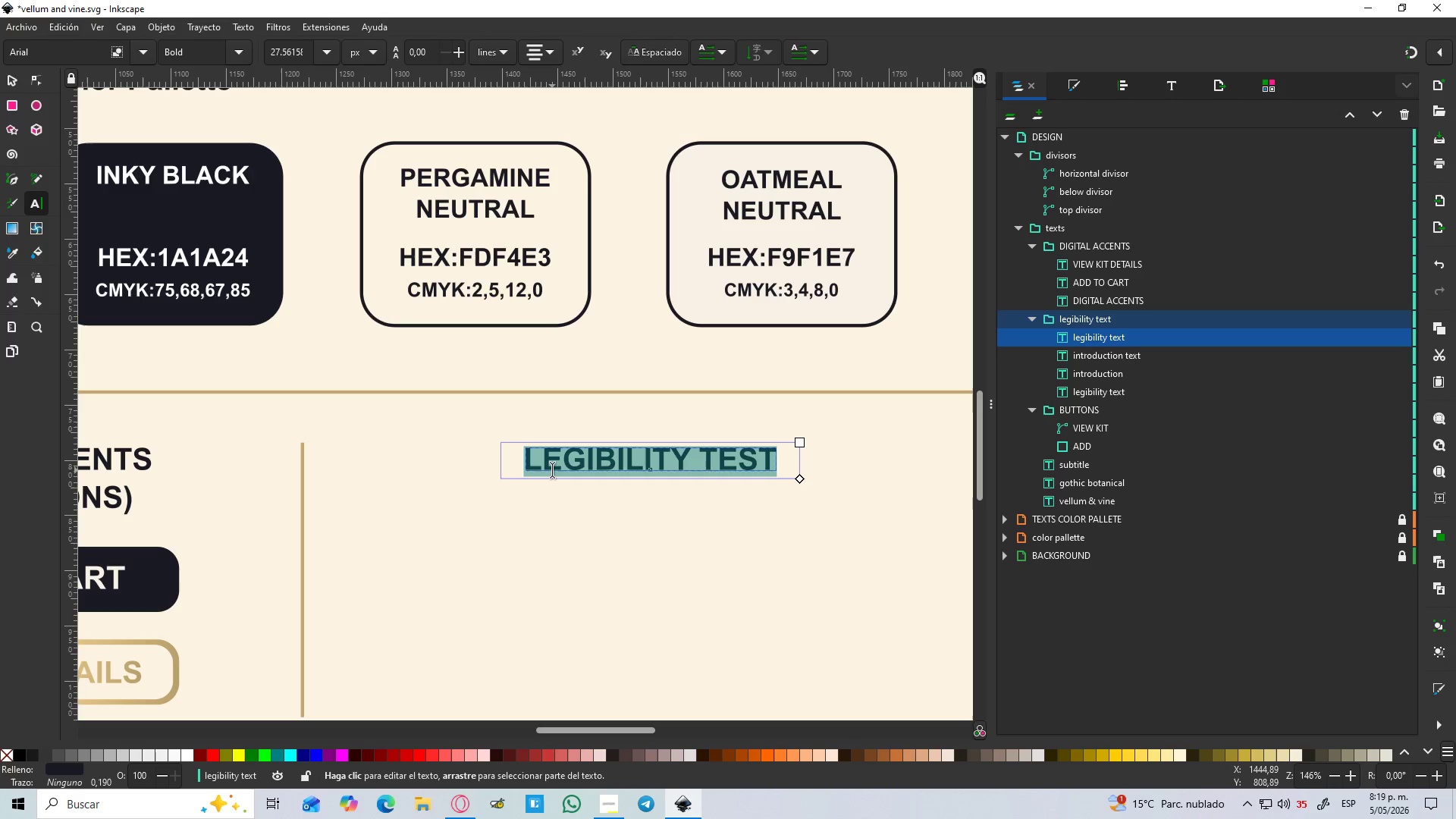 
wait(7.42)
 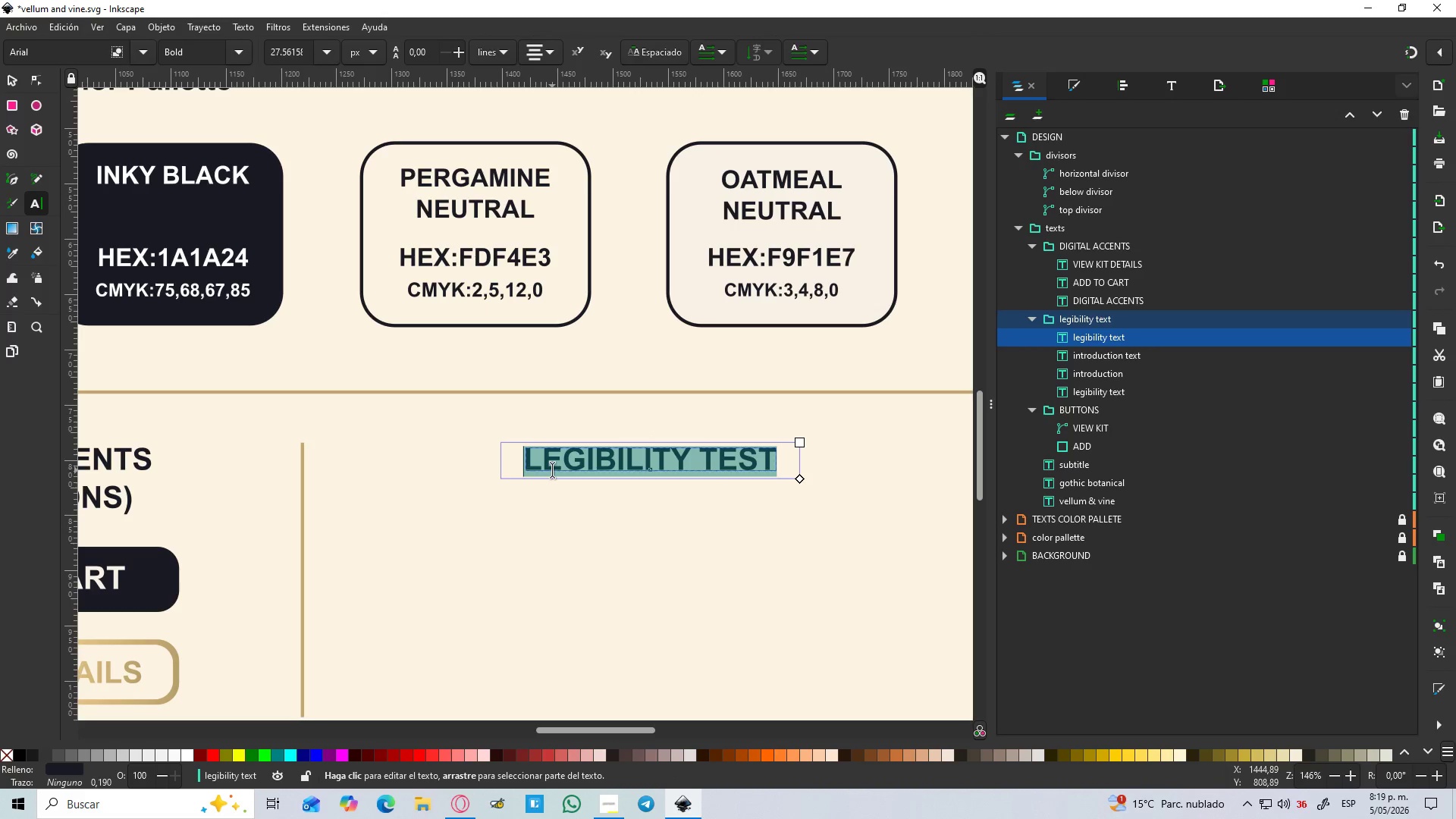 
type(VECTOR ELEMENTS ^ ITERATI)
key(Backspace)
 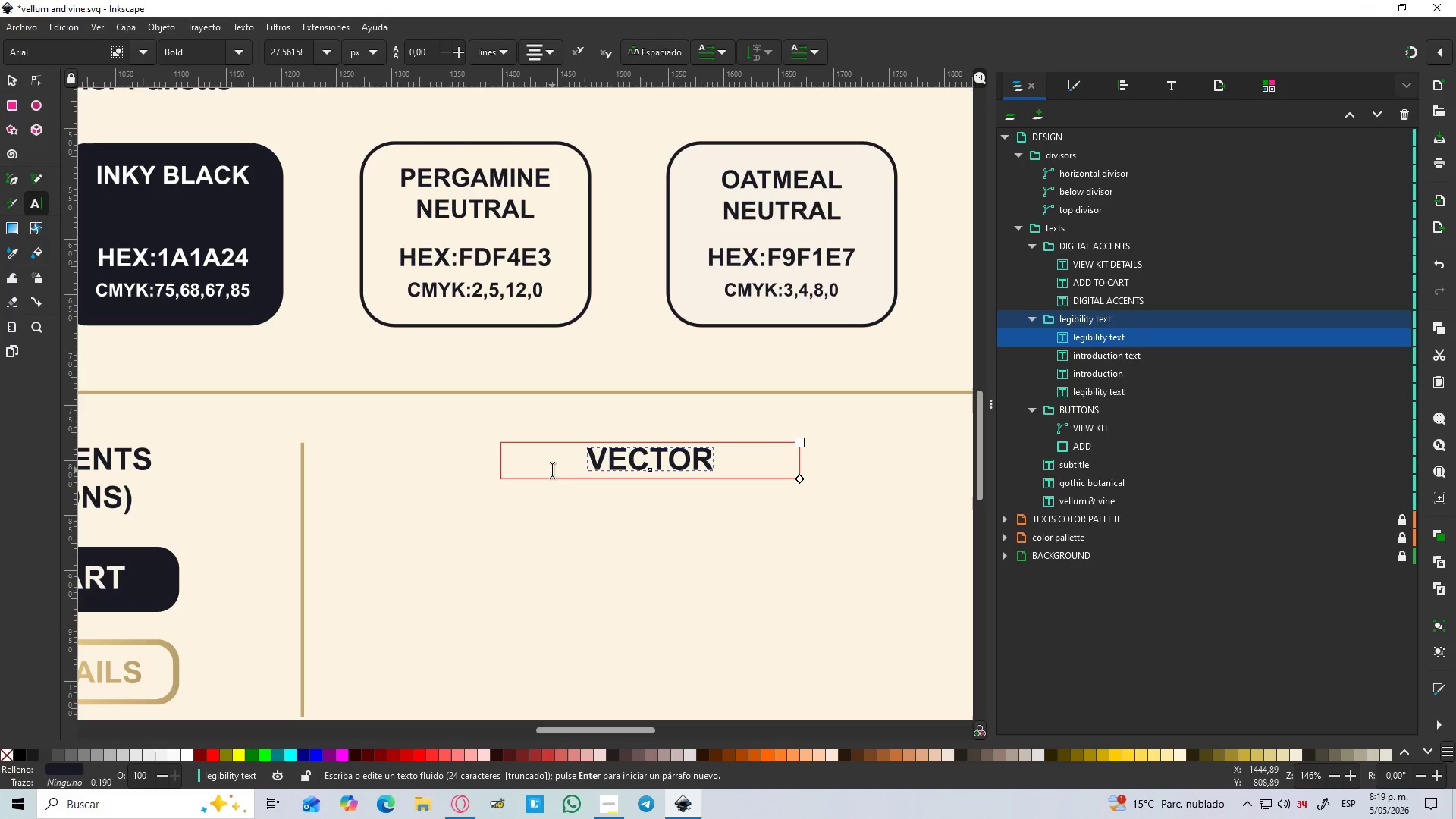 
left_click_drag(start_coordinate=[799, 481], to_coordinate=[968, 494])
 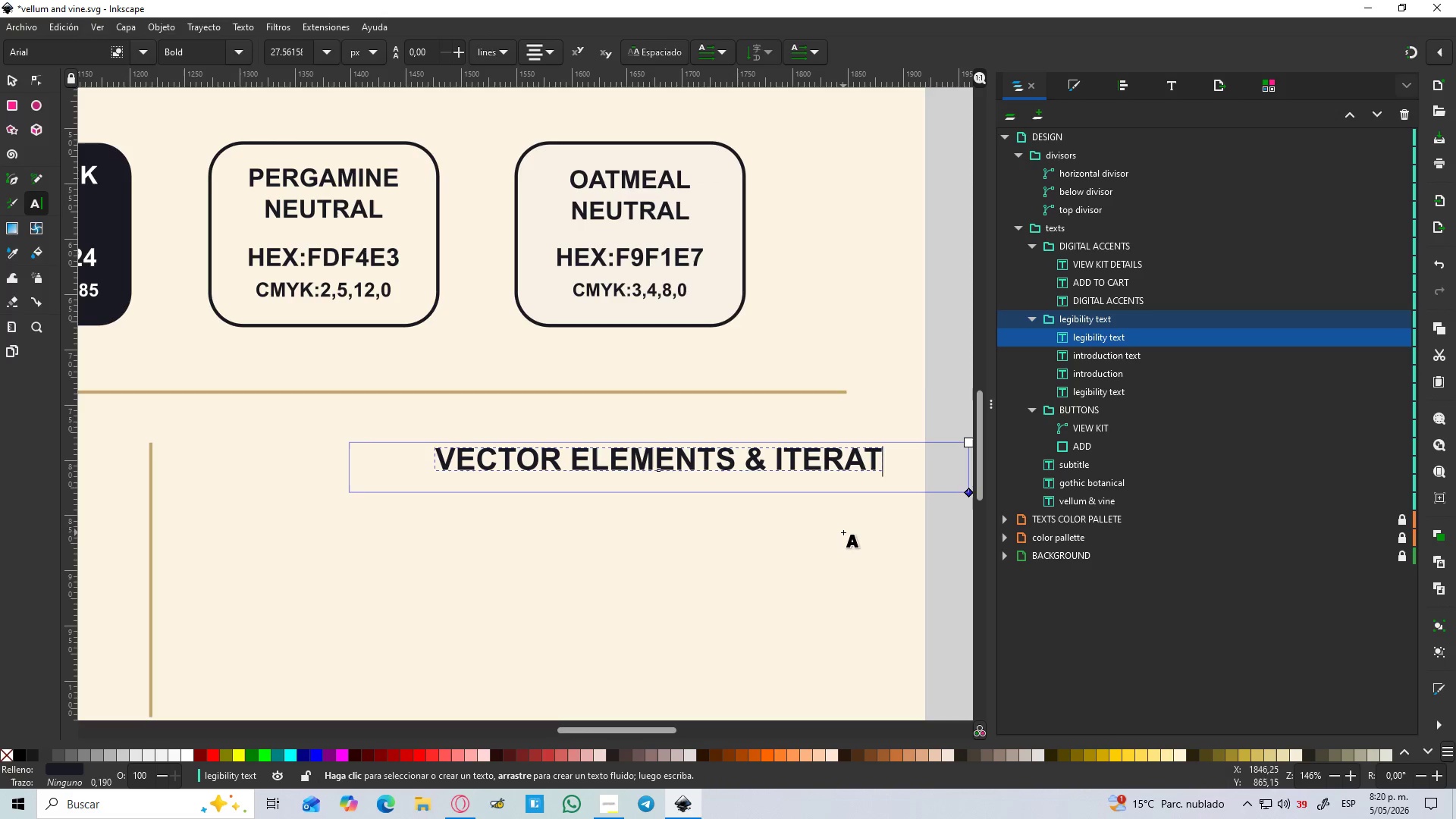 
hold_key(key=ControlLeft, duration=0.84)
 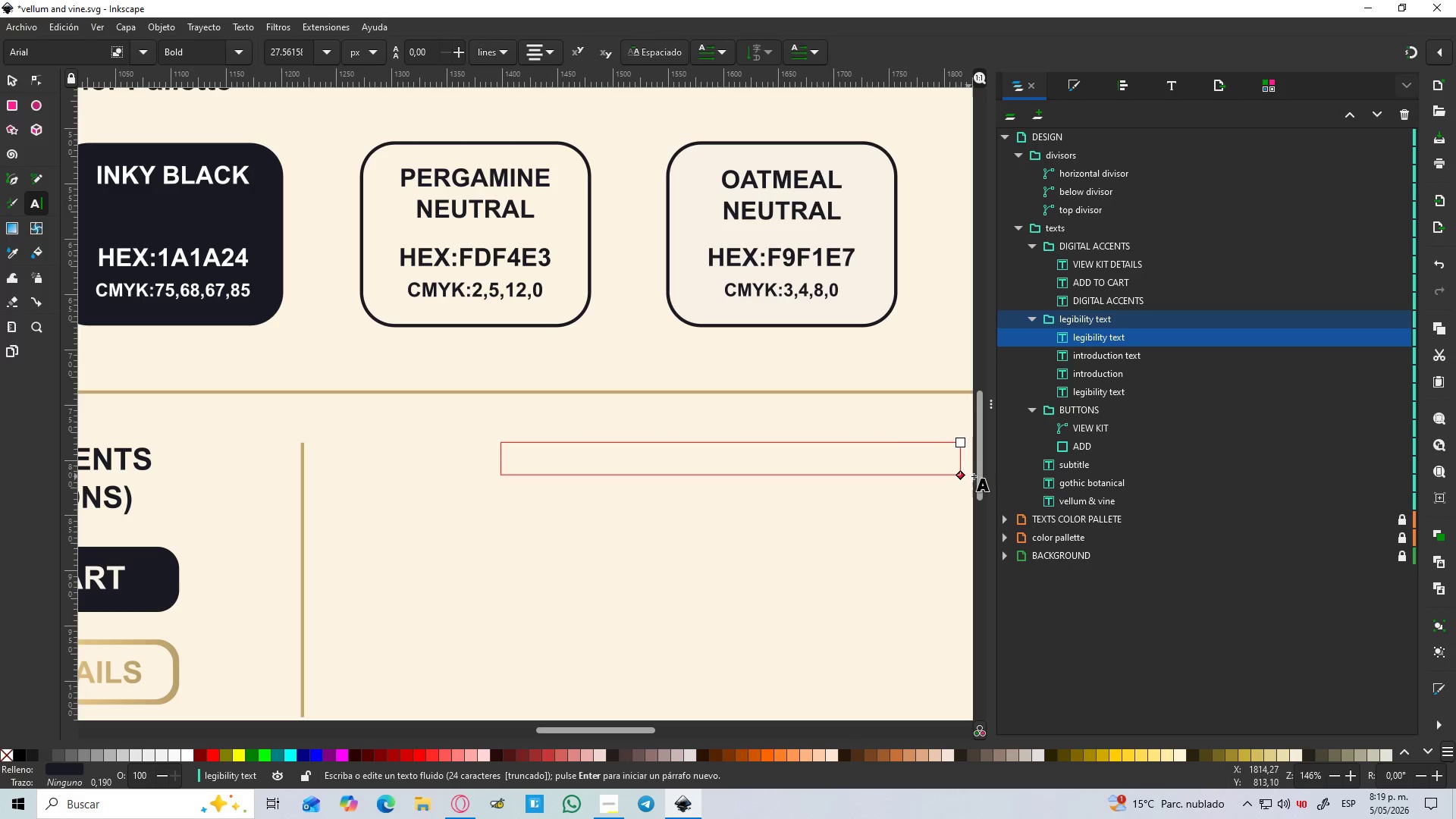 
hold_key(key=ControlLeft, duration=15.34)
left_click([795, 461])
 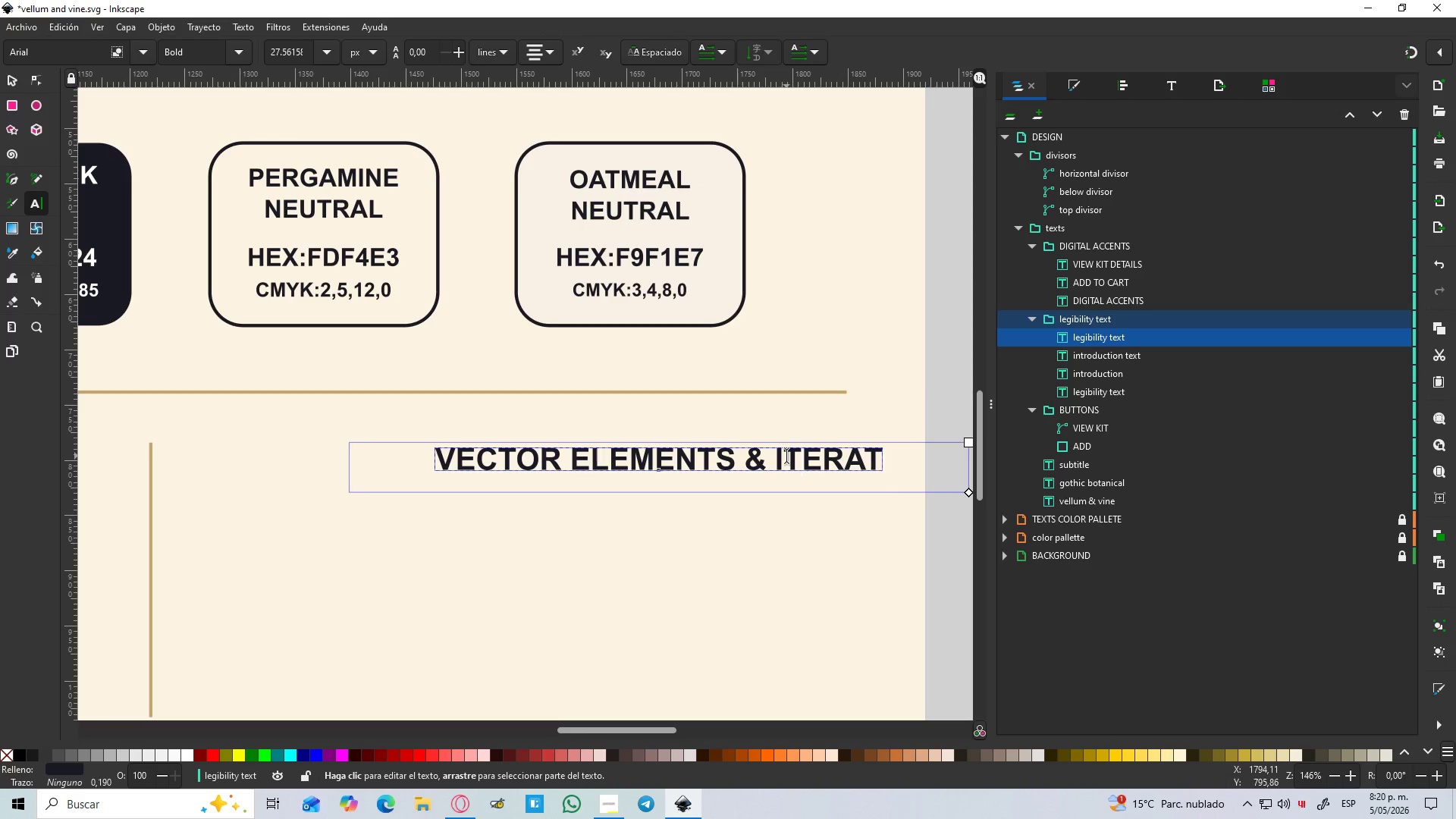 
left_click([787, 457])
 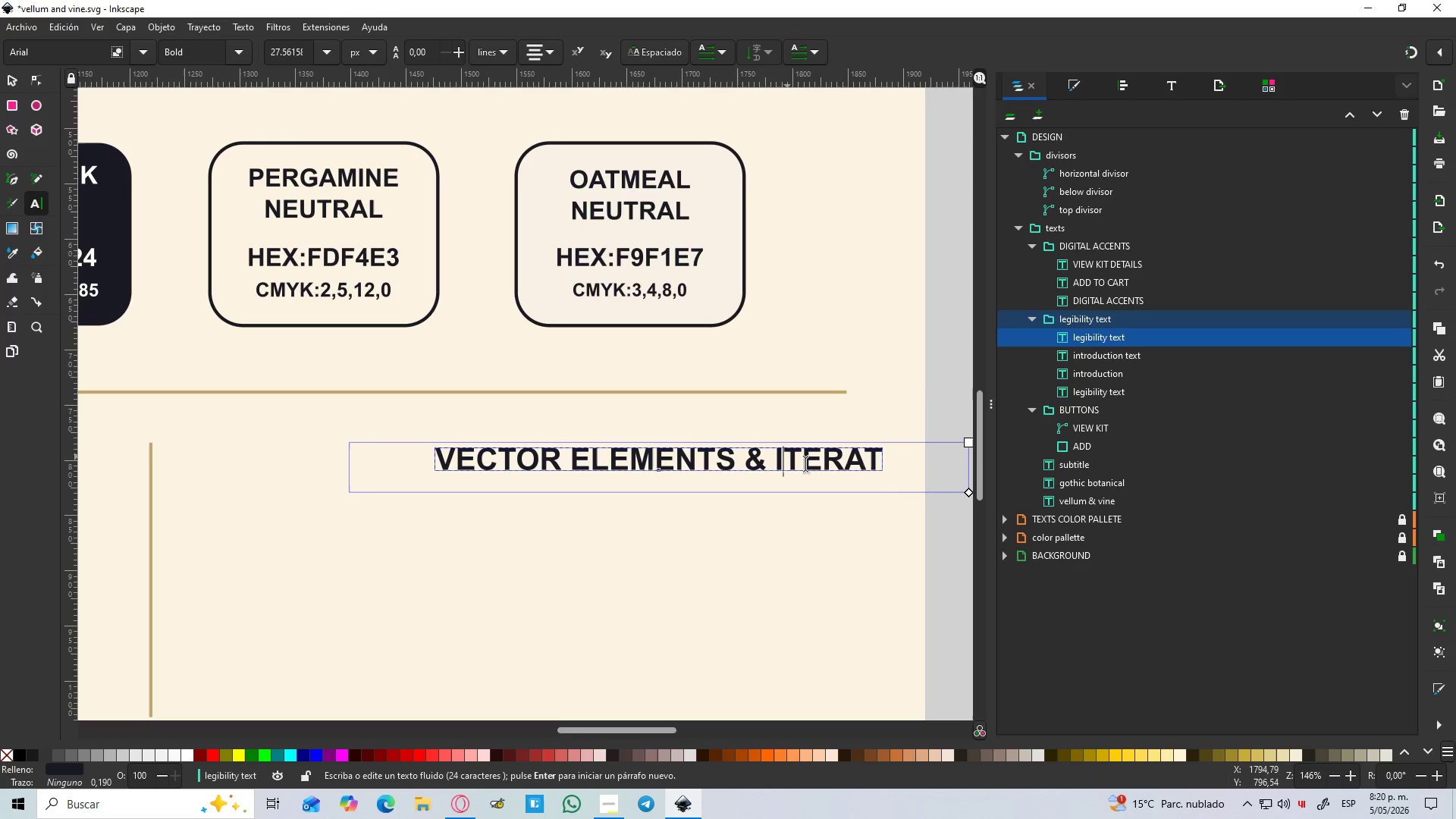 
key(N)
 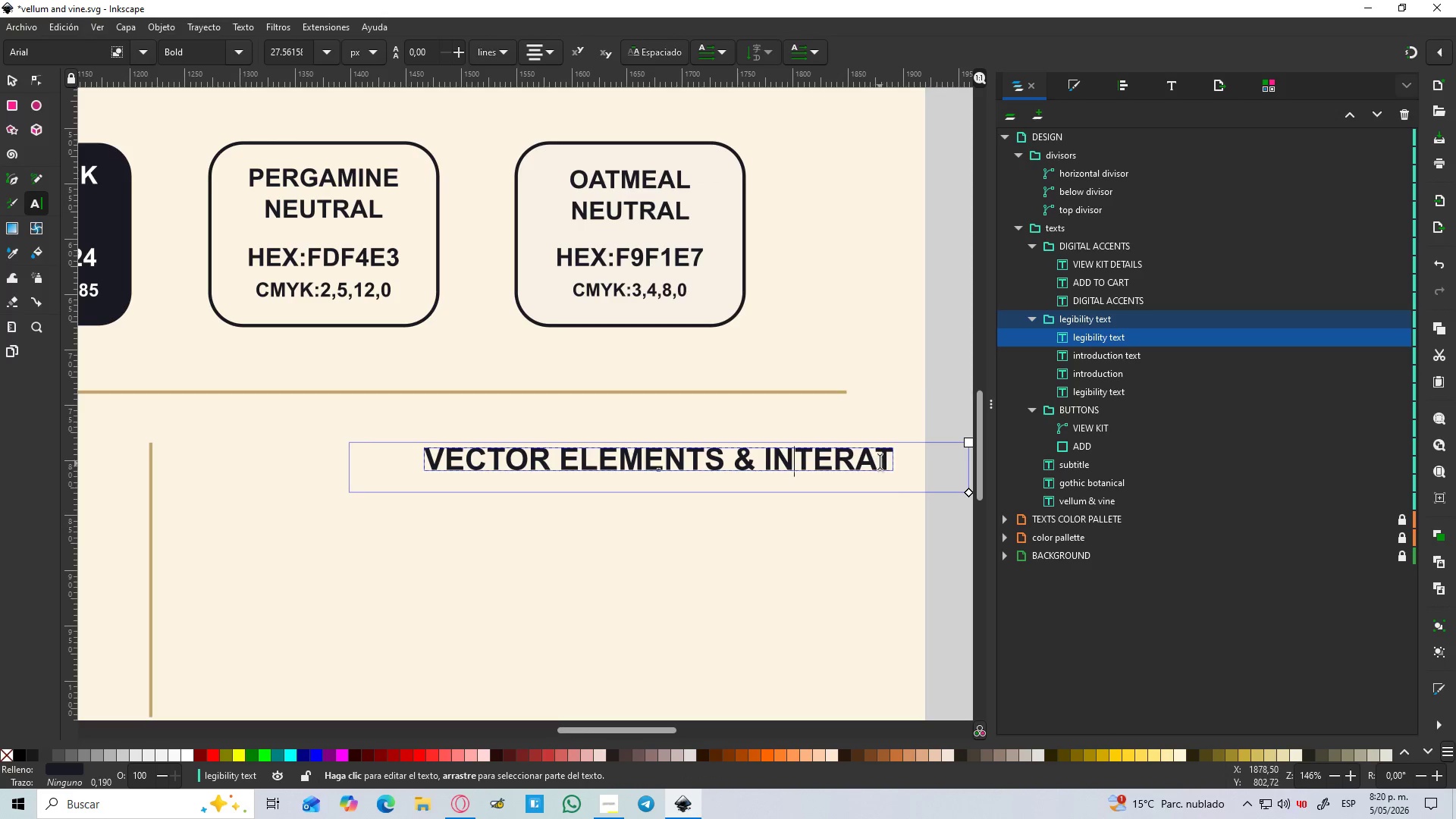 
left_click([880, 462])
 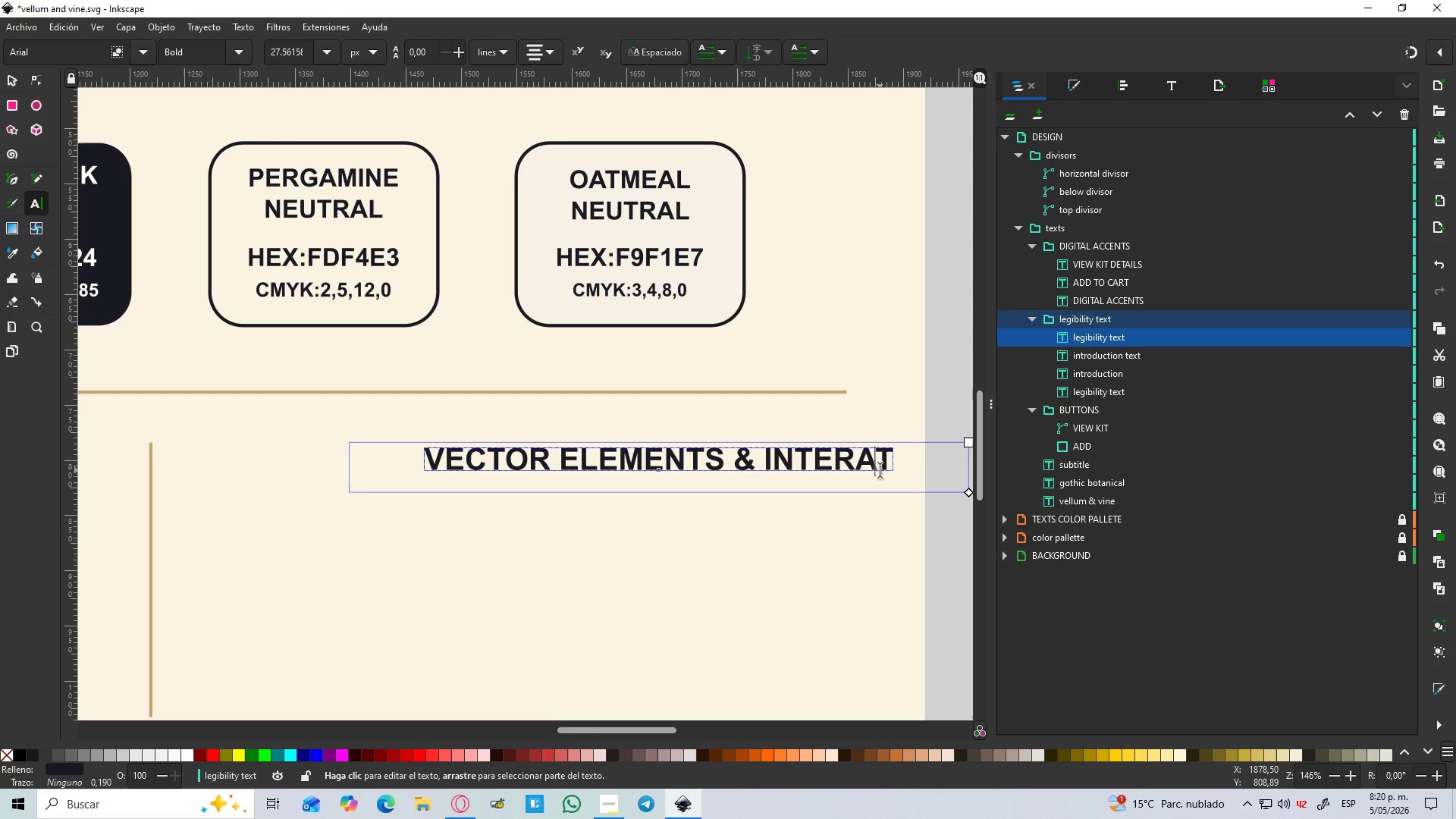 
key(C)
 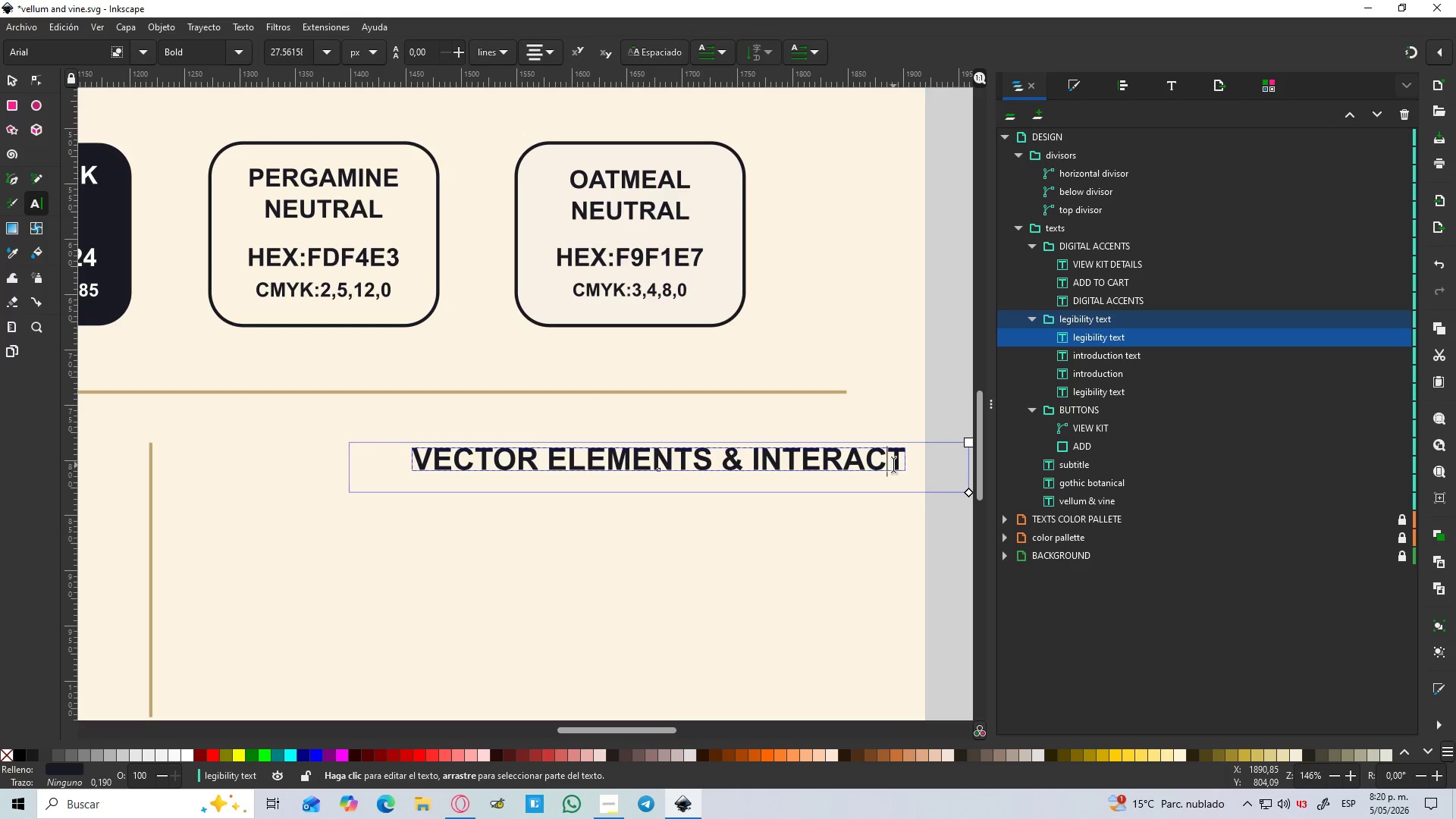 
left_click([910, 460])
 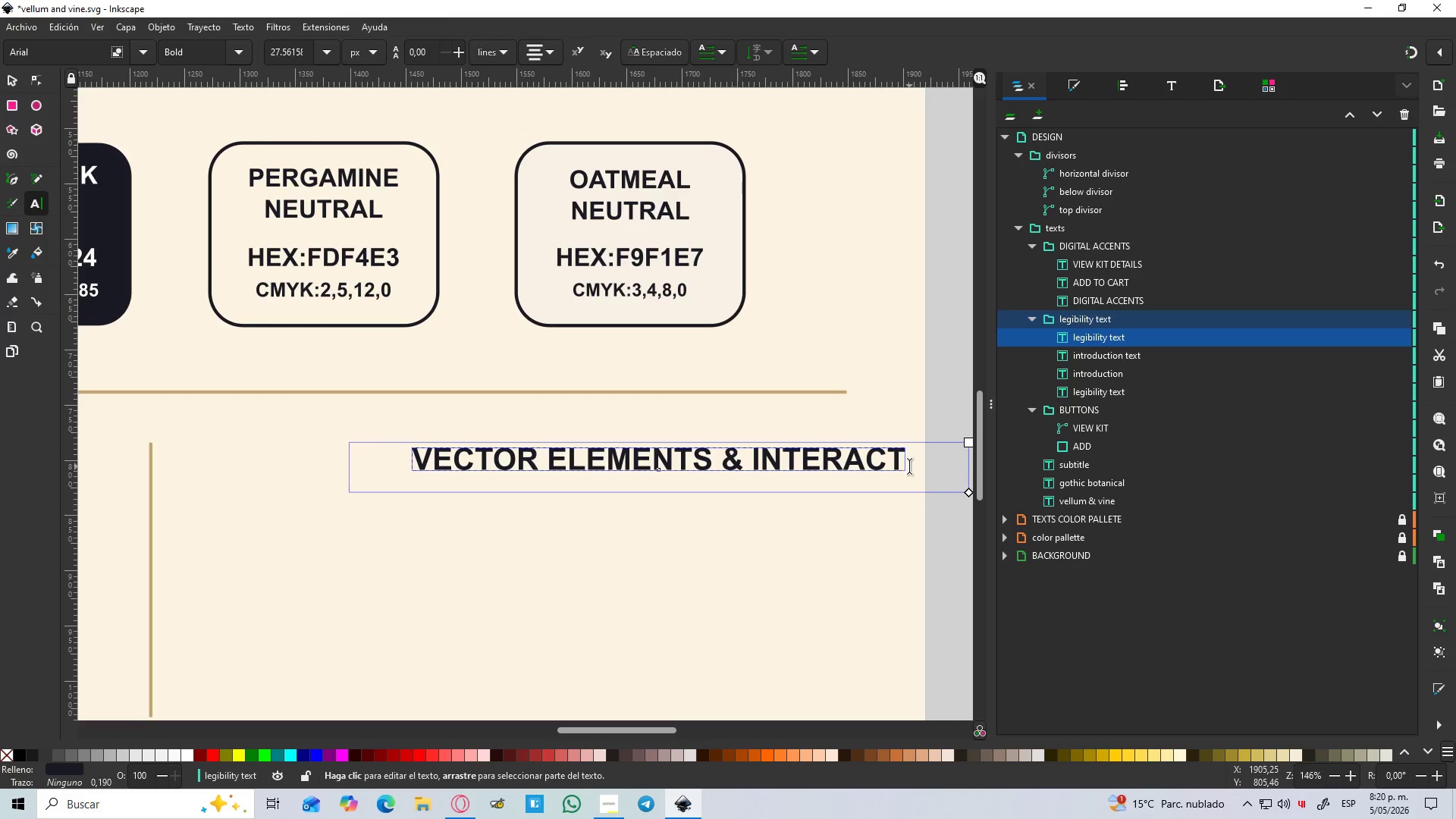 
type(ION)
 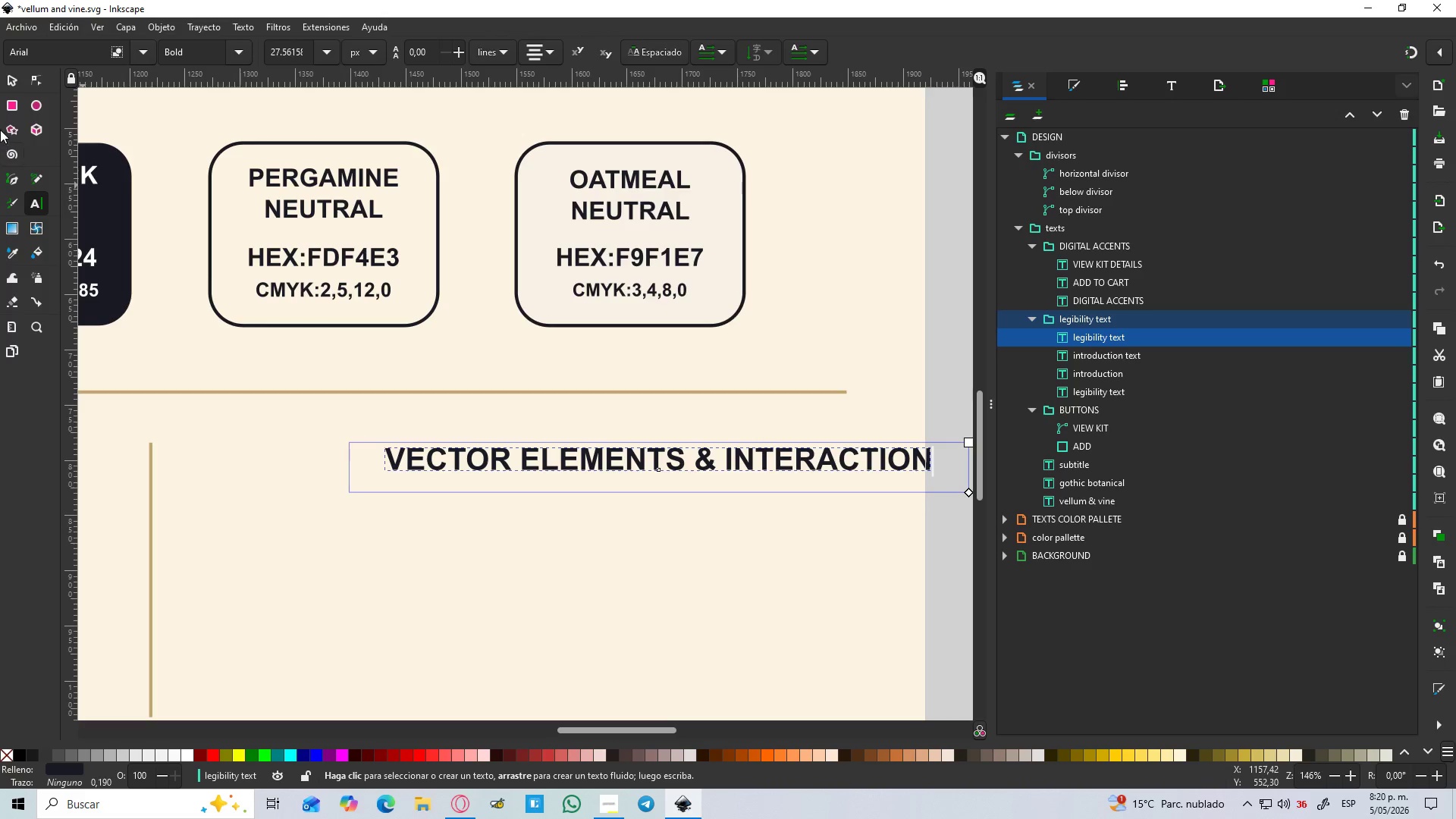 
left_click([19, 76])
 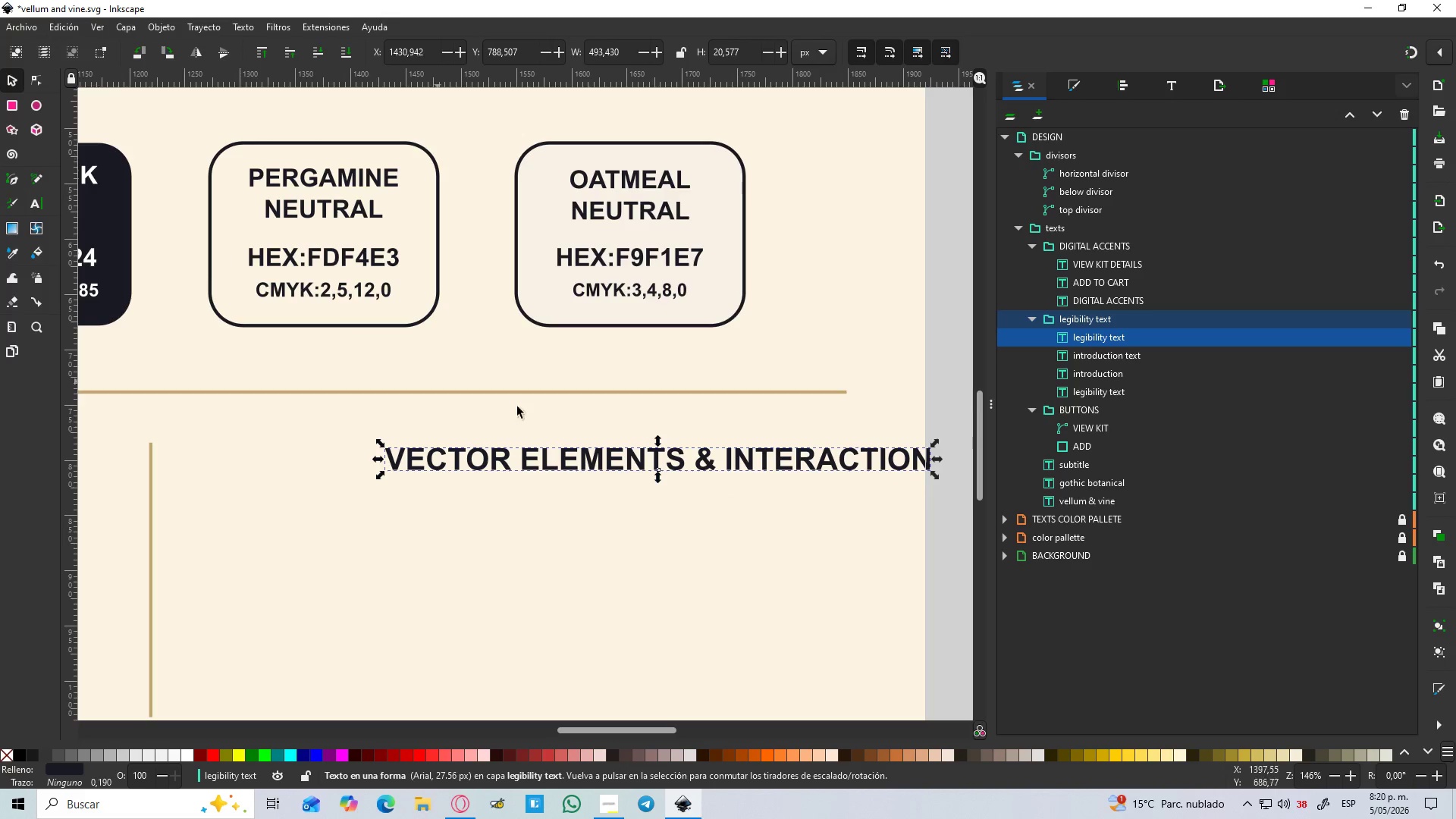 
hold_key(key=ControlLeft, duration=1.09)
scroll: coordinate [661, 448], scroll_direction: down, amount: 2.0
 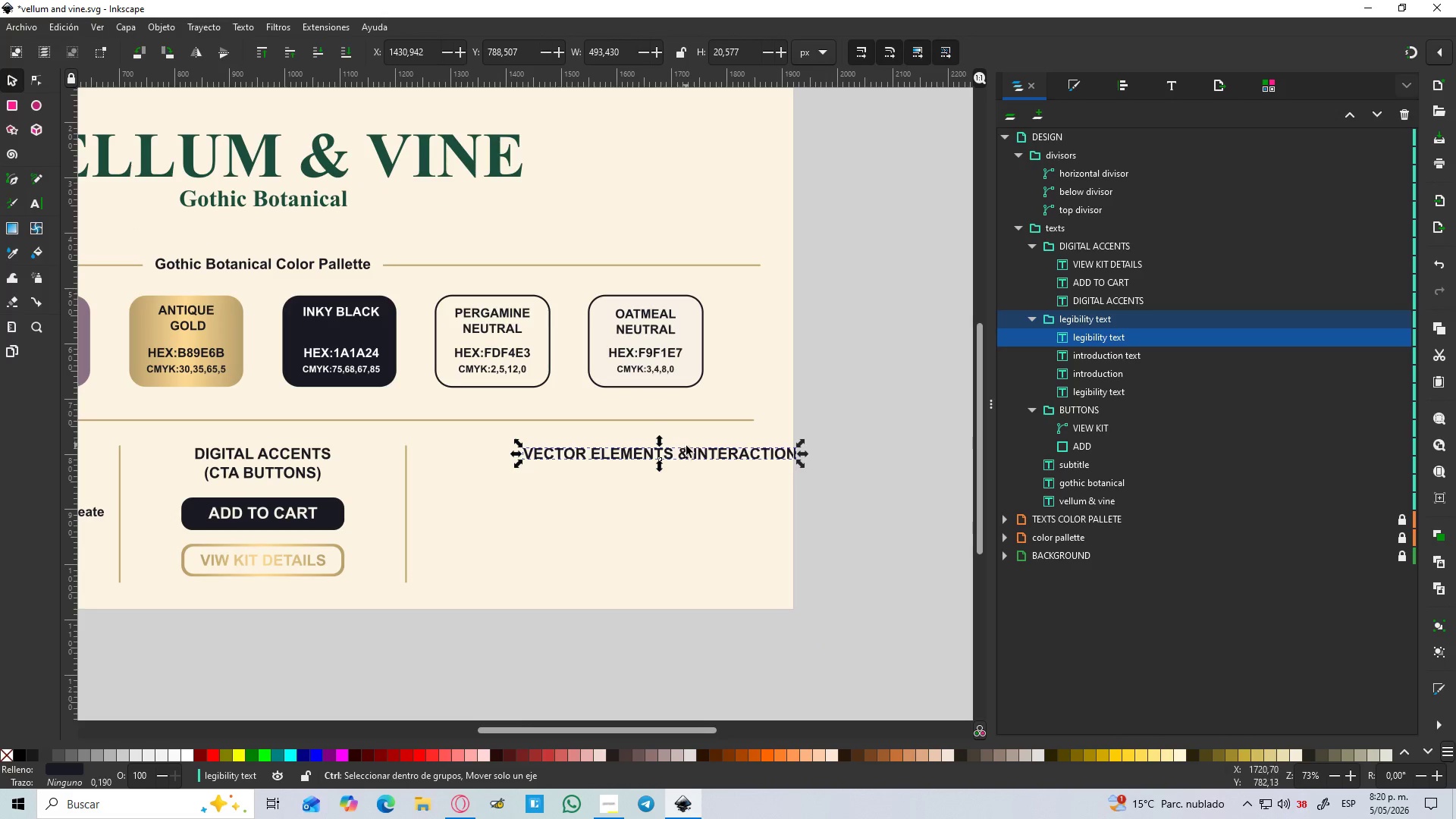 
scroll: coordinate [692, 447], scroll_direction: up, amount: 1.0
 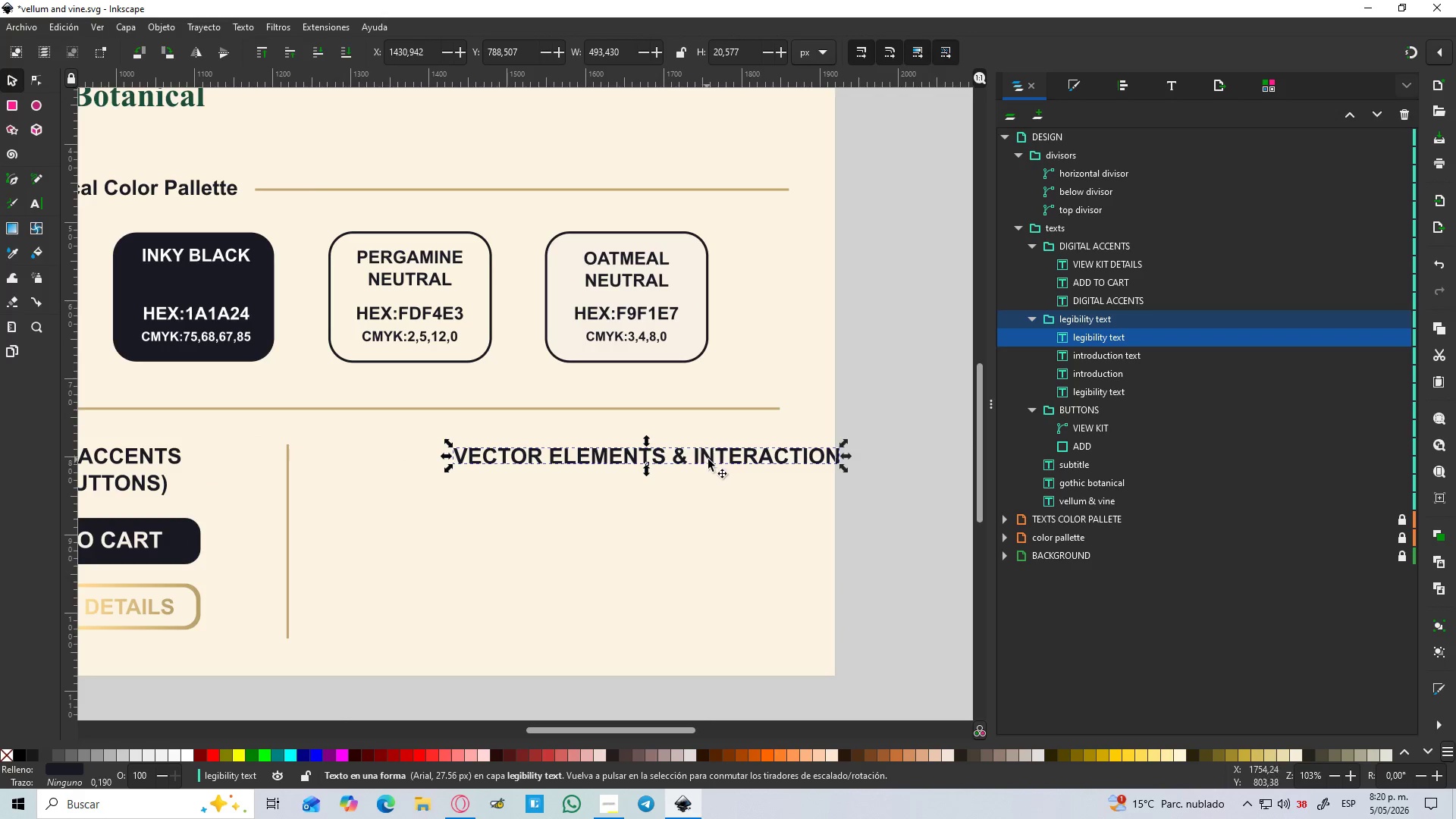 
left_click_drag(start_coordinate=[715, 456], to_coordinate=[620, 457])
 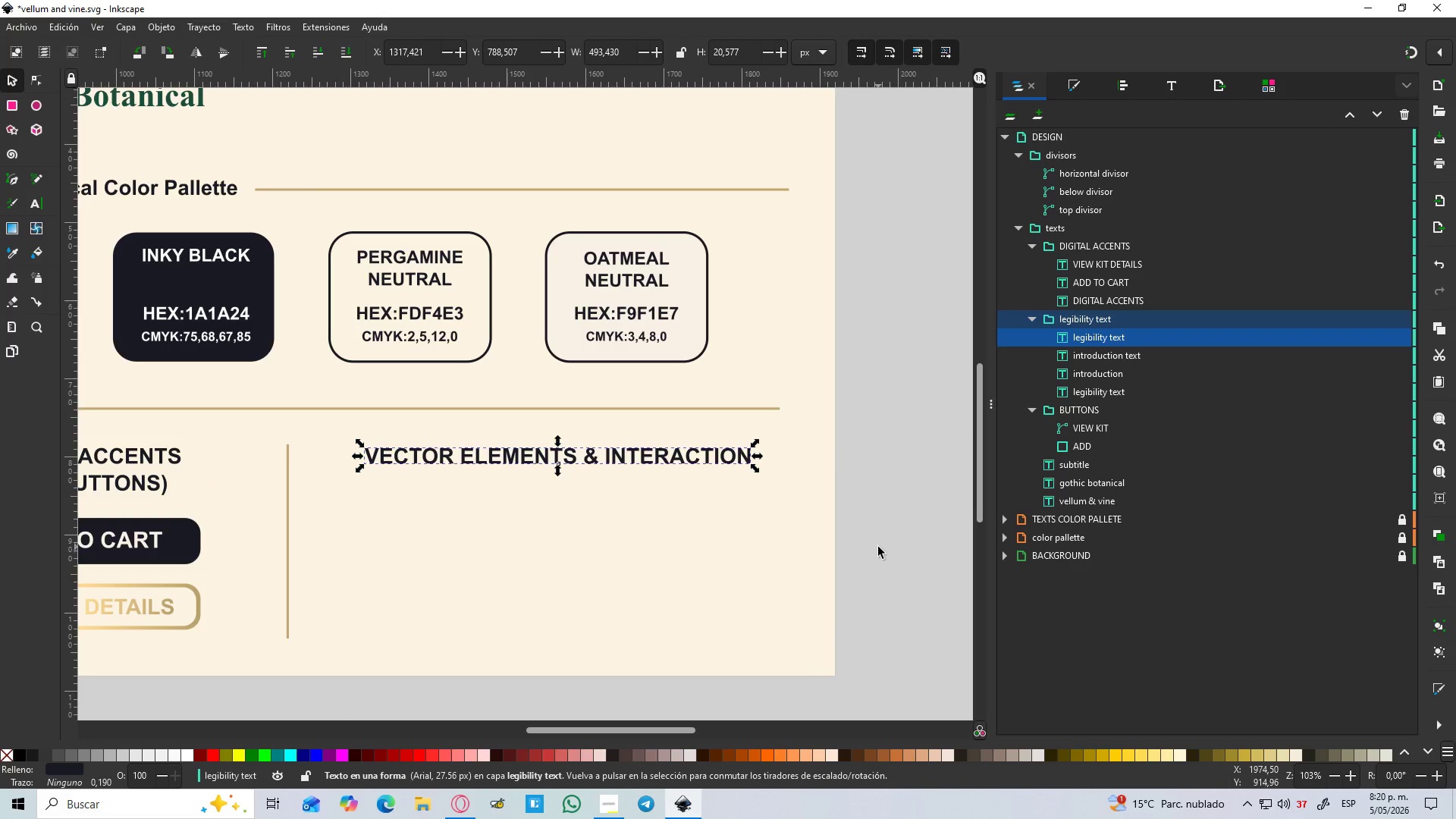 
hold_key(key=ControlLeft, duration=1.55)
 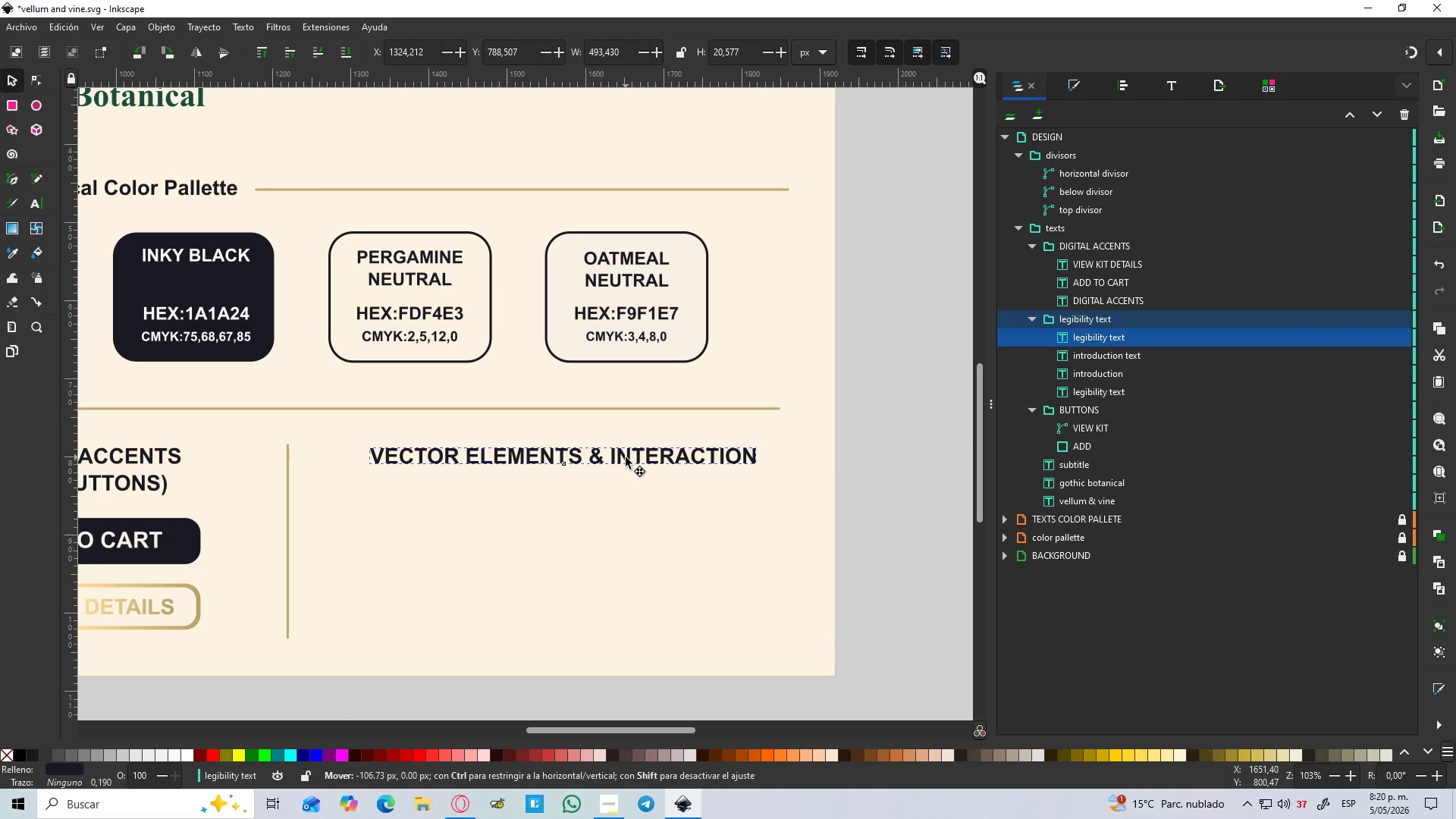 
hold_key(key=ControlLeft, duration=1.51)
 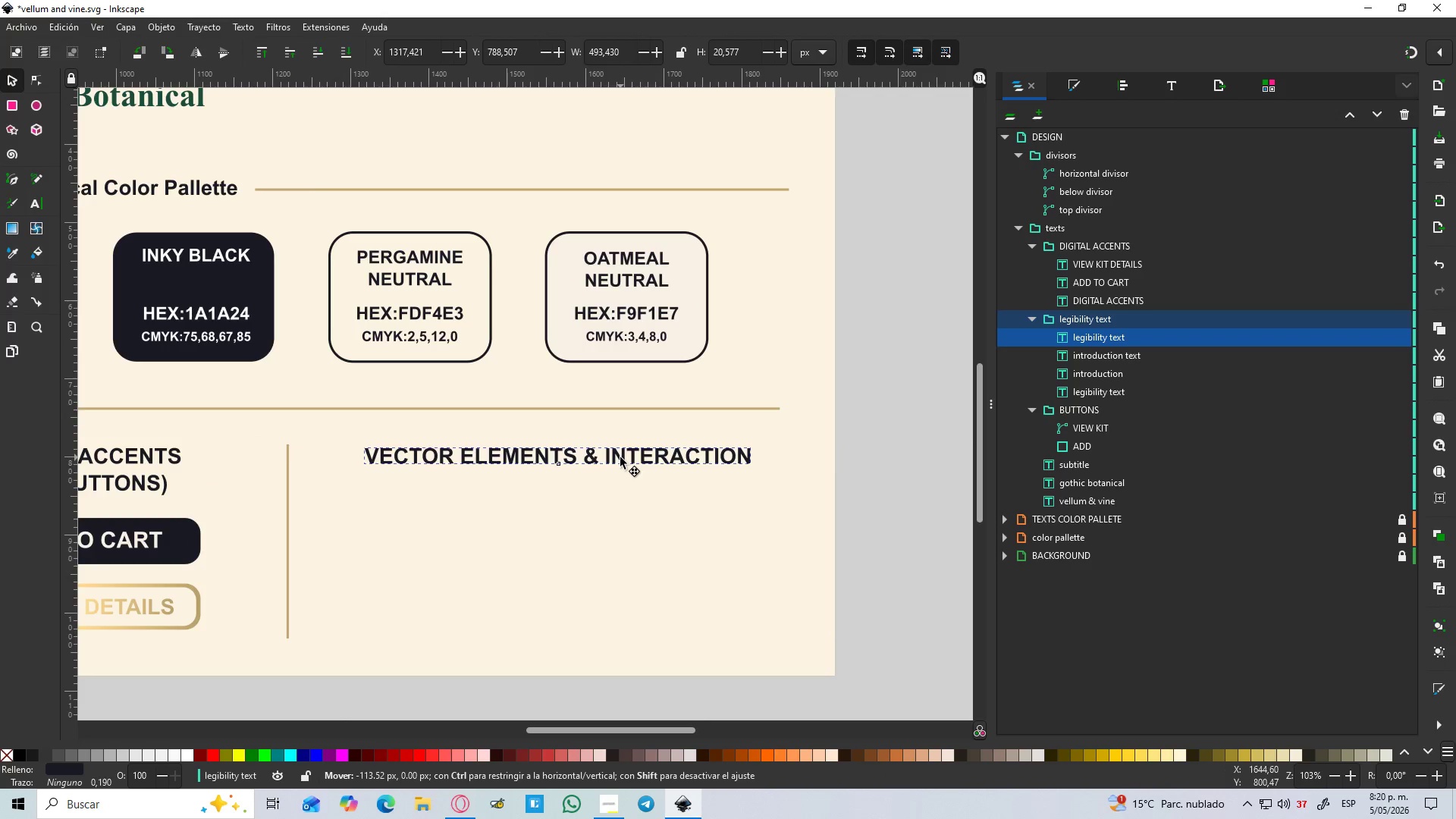 
hold_key(key=ControlLeft, duration=0.88)
 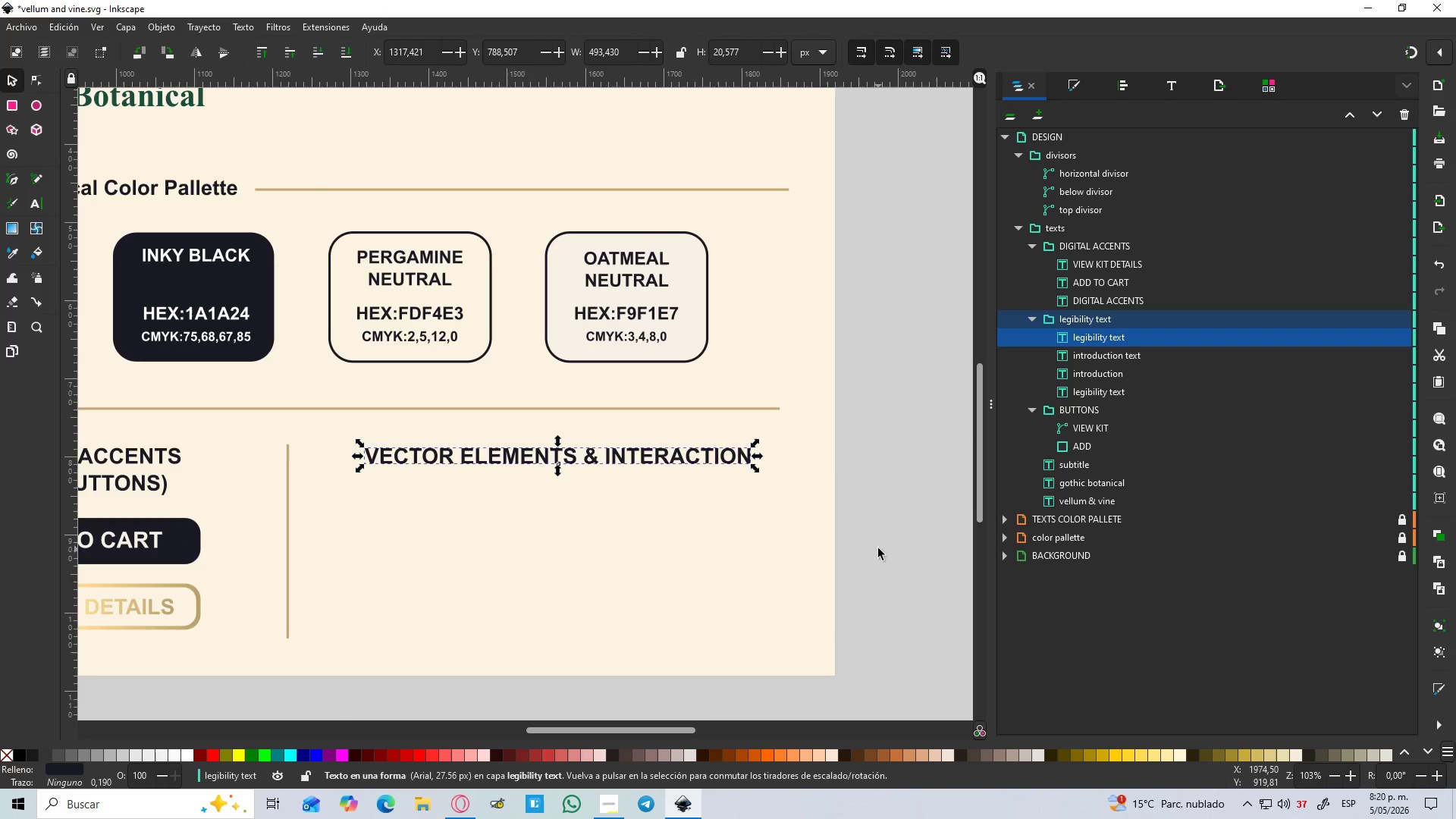 
left_click([878, 547])
 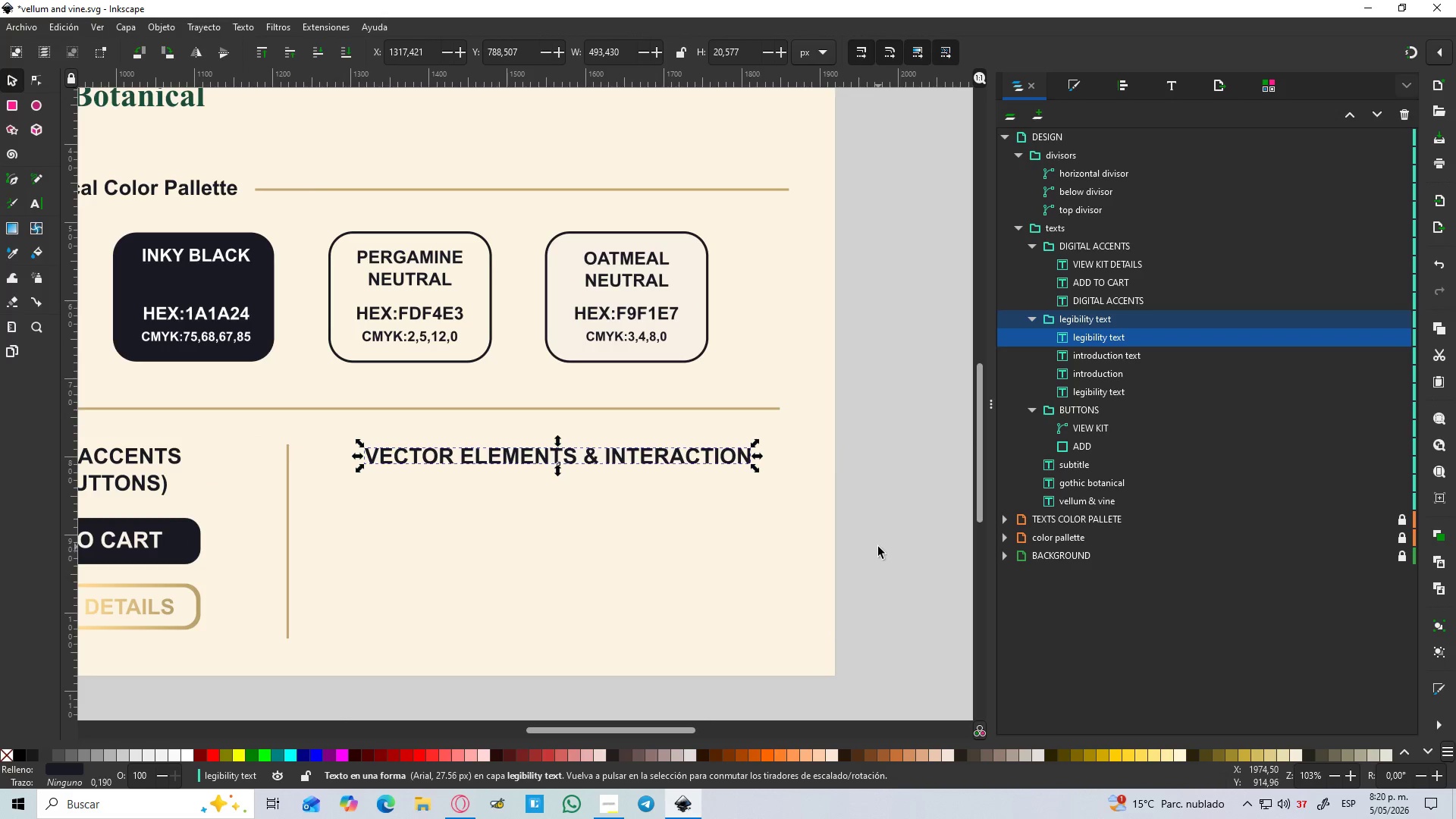 
hold_key(key=ControlLeft, duration=1.52)
scroll: coordinate [877, 543], scroll_direction: down, amount: 4.0
 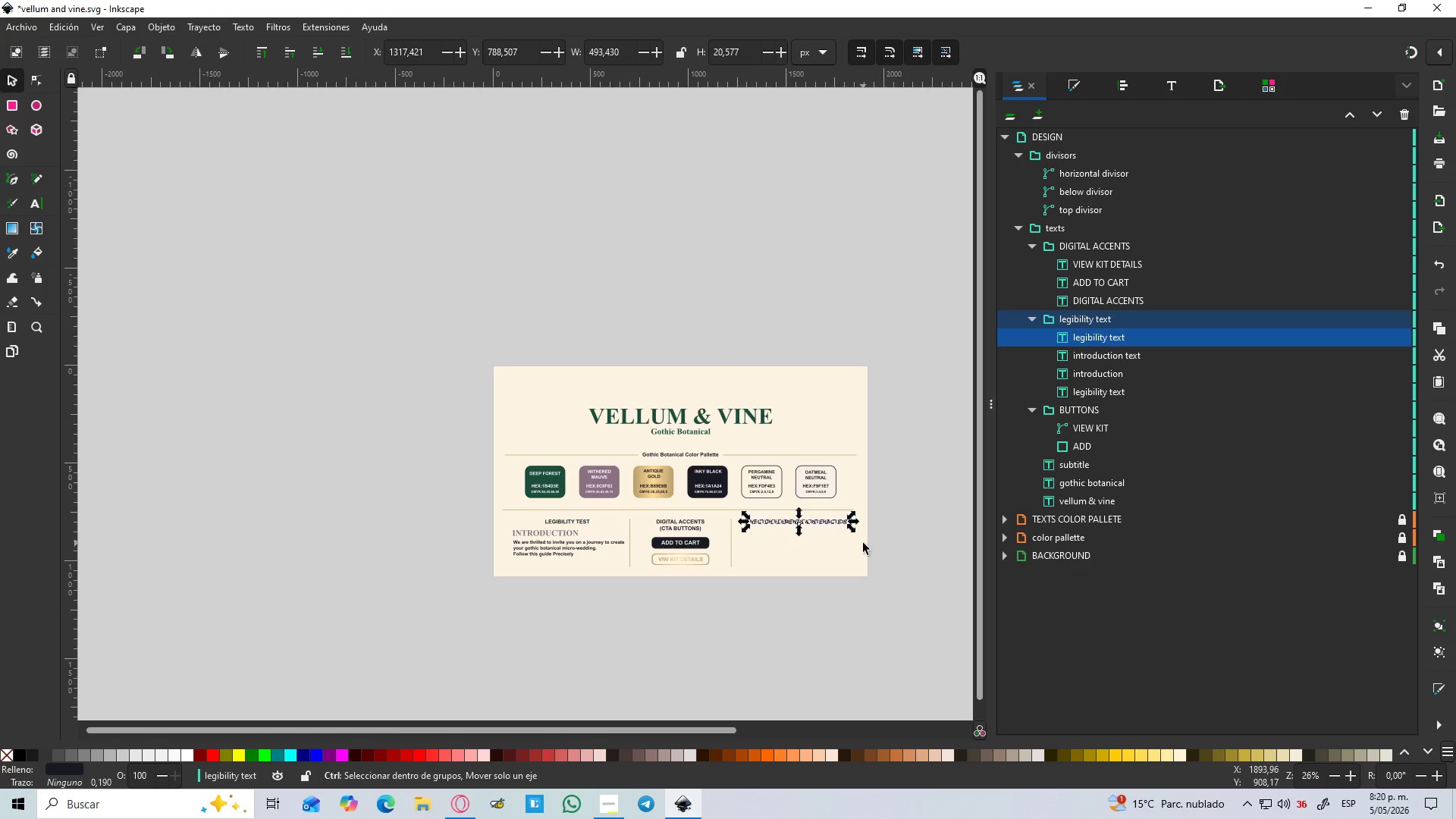 
hold_key(key=ControlLeft, duration=1.34)
 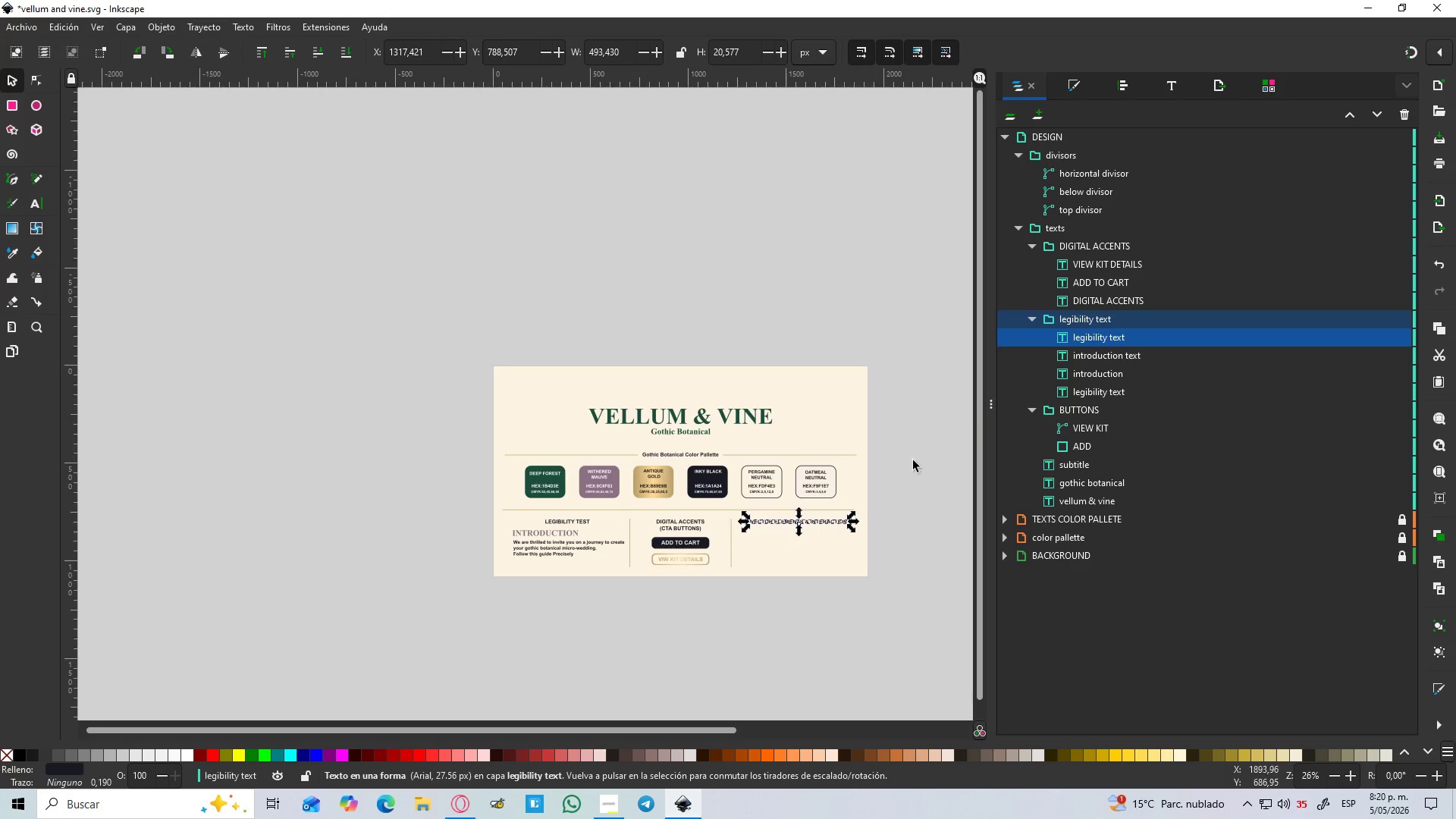 
double_click([1088, 341])
 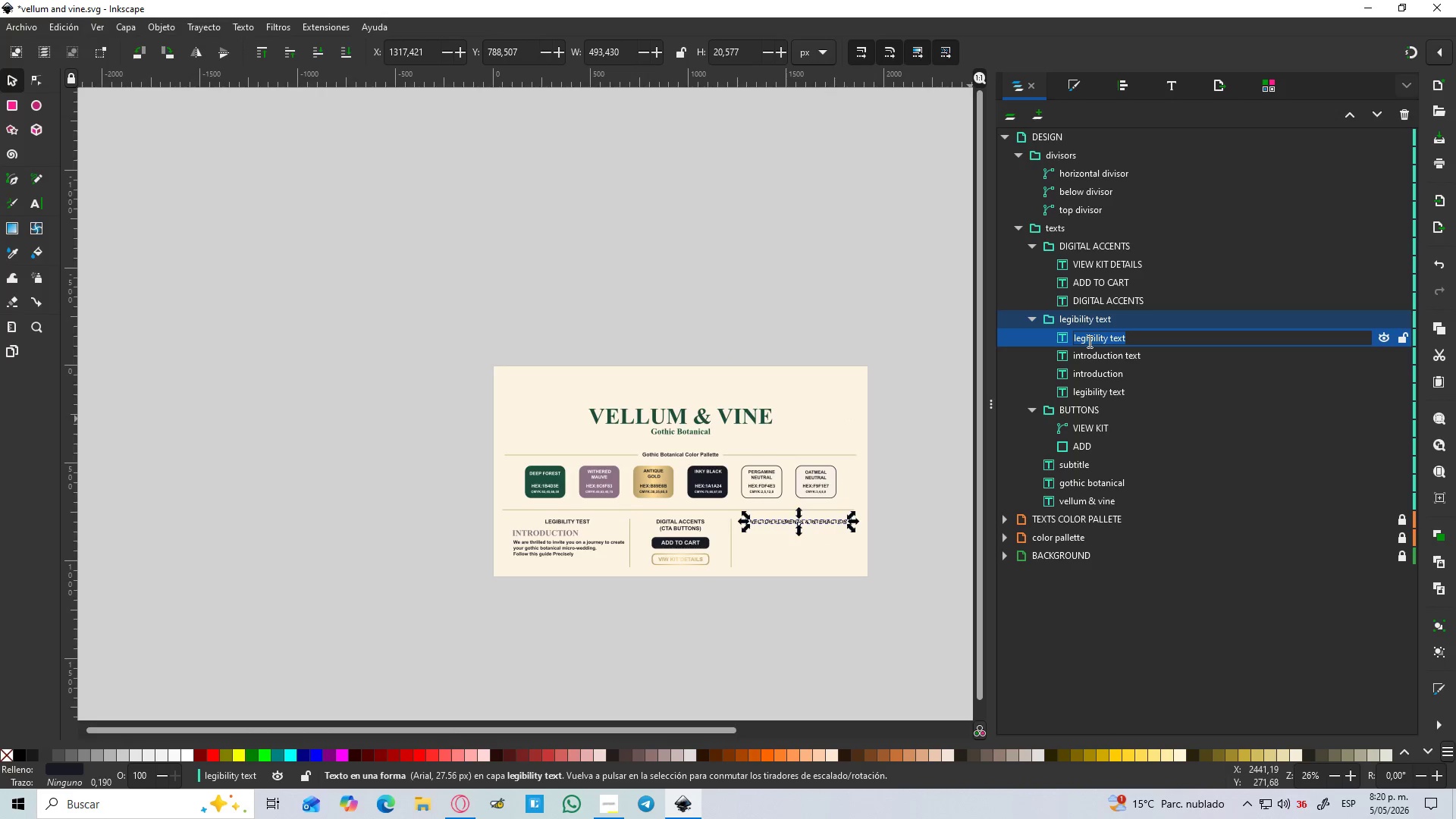 
hold_key(key=ControlLeft, duration=0.56)
scroll: coordinate [1109, 343], scroll_direction: up, amount: 1.0
 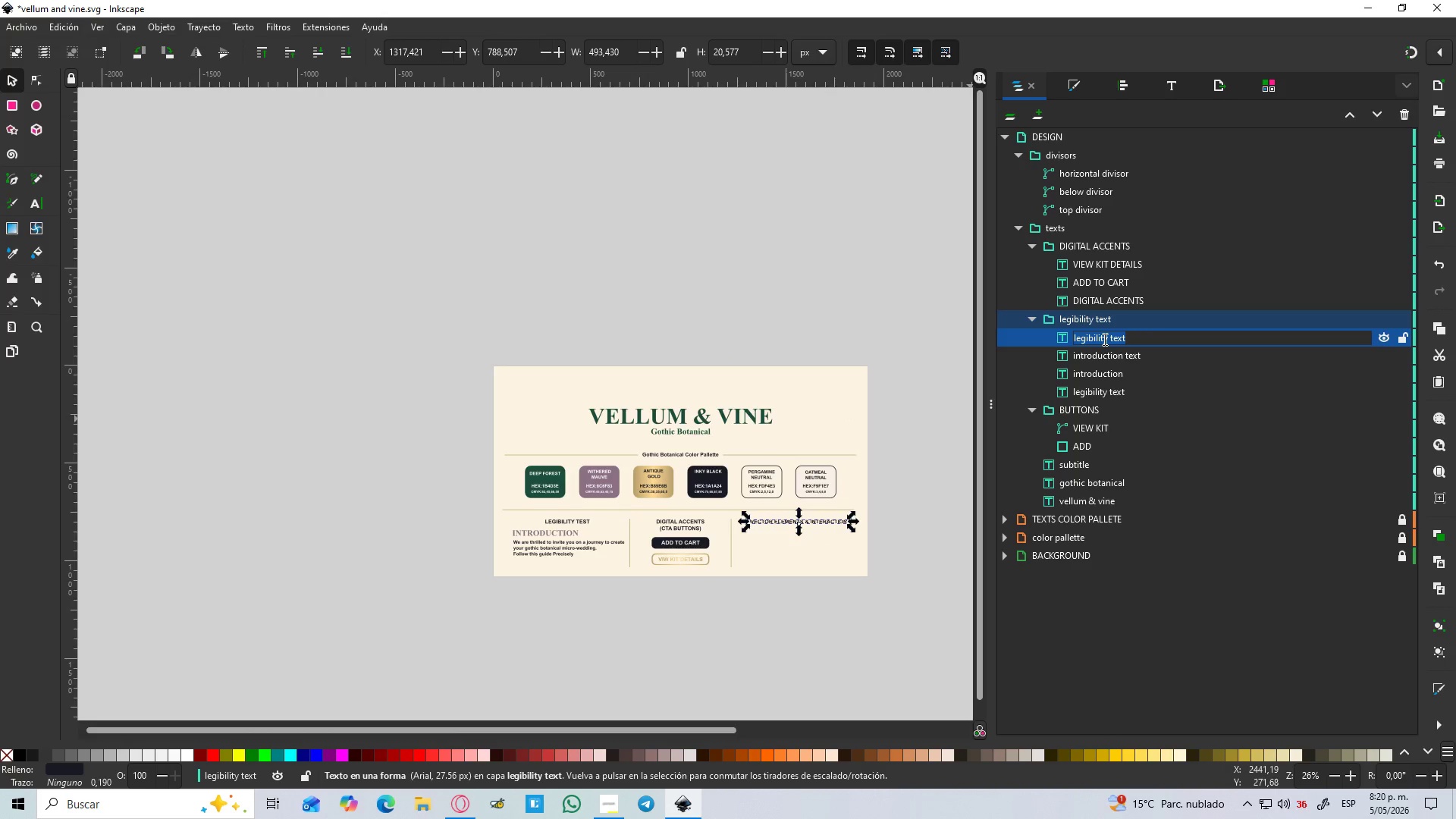 
type(VECTOR ELEMENTS)
 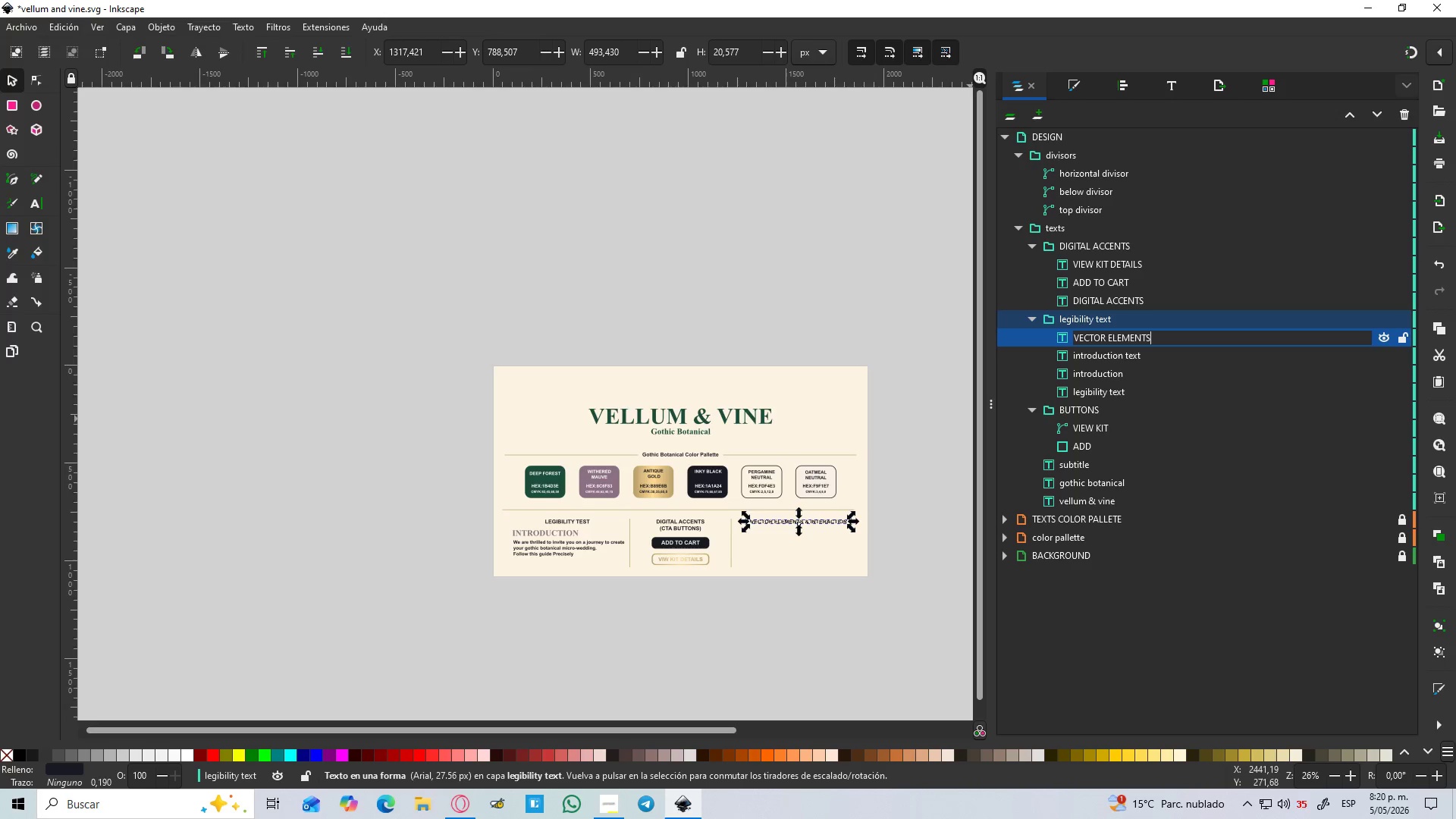 
key(Enter)
 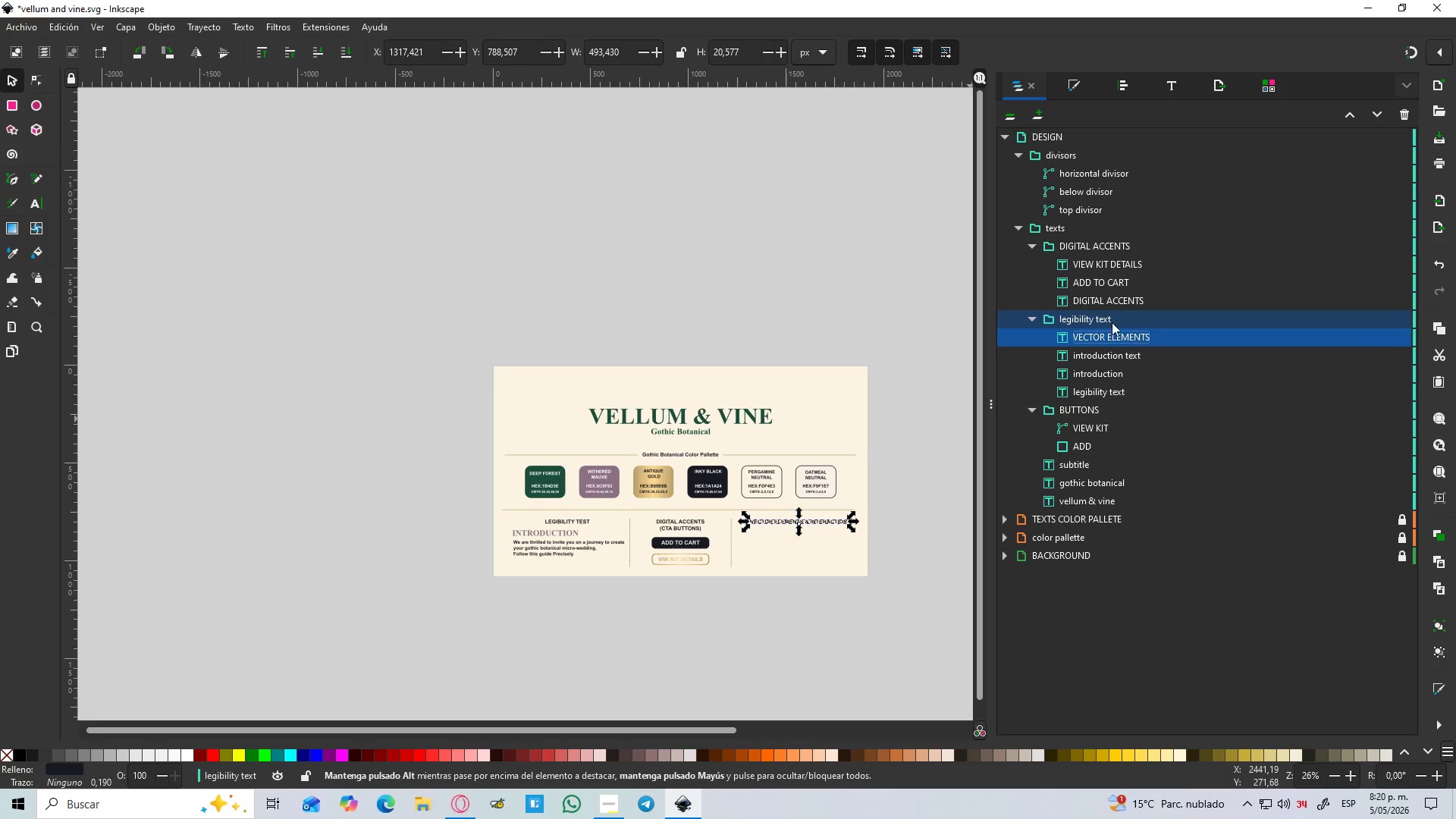 
left_click_drag(start_coordinate=[1078, 339], to_coordinate=[1106, 241])
 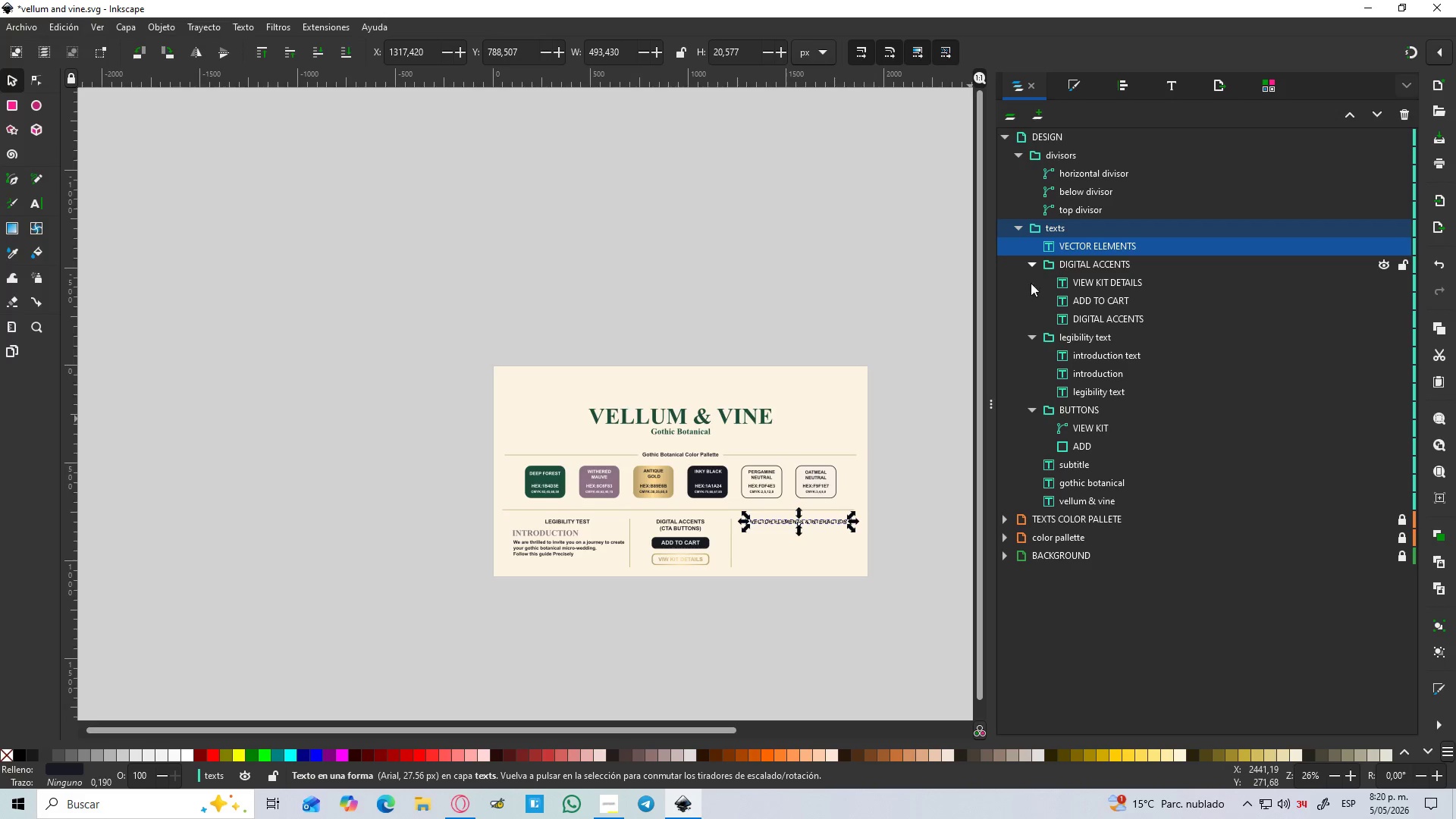 
wait(6.98)
 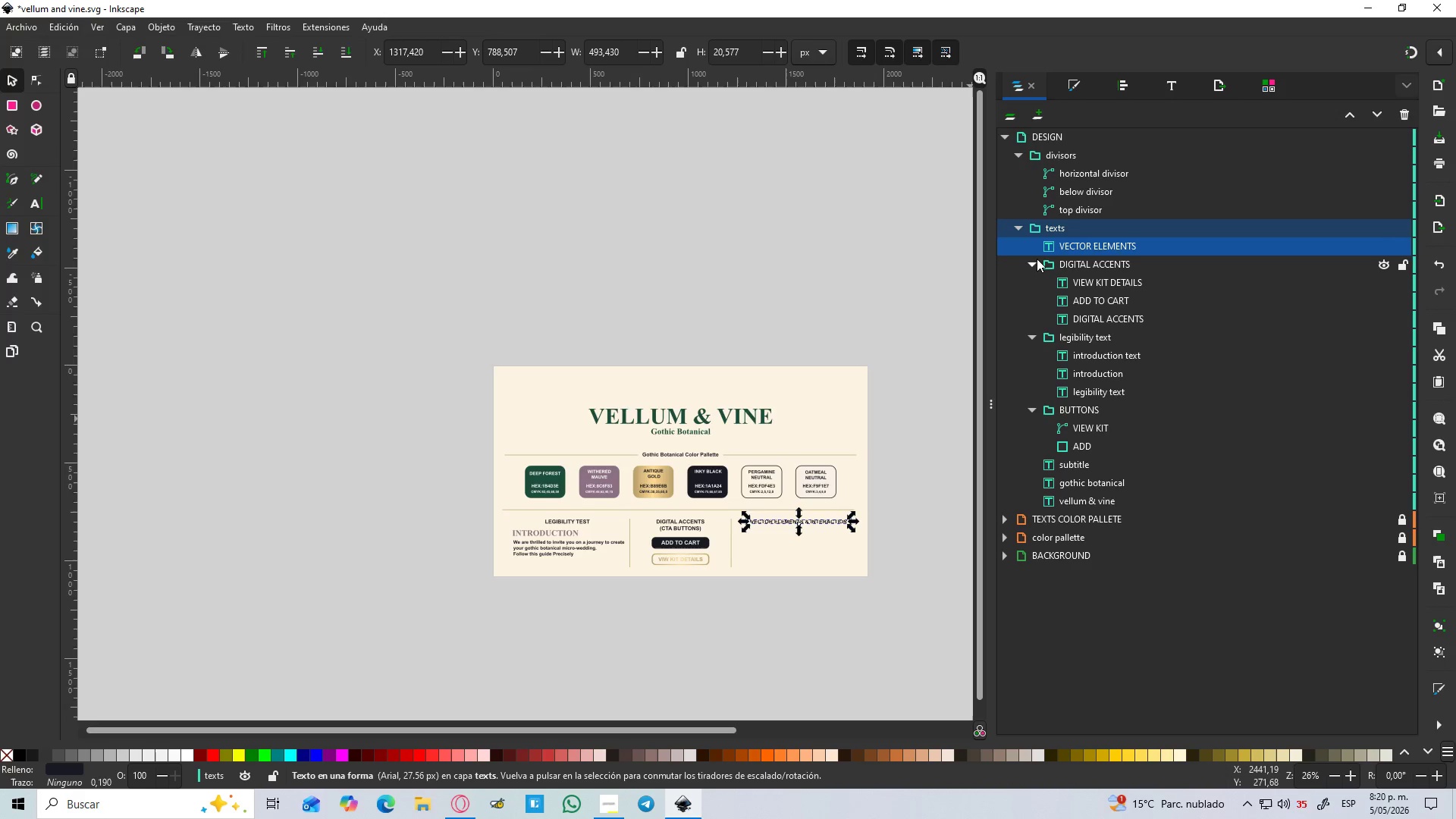 
left_click_drag(start_coordinate=[1078, 406], to_coordinate=[1108, 220])
 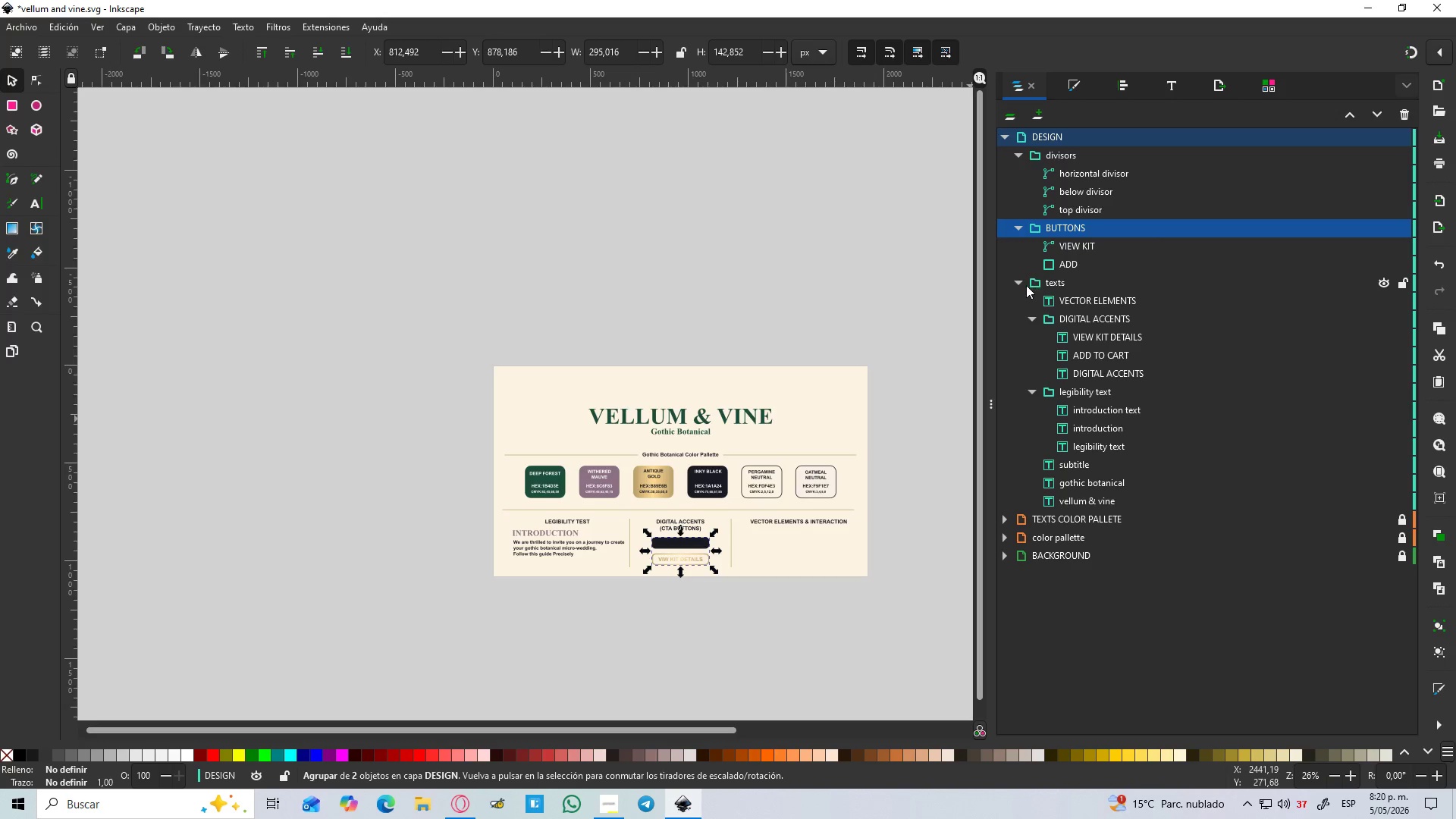 
left_click([1023, 285])
 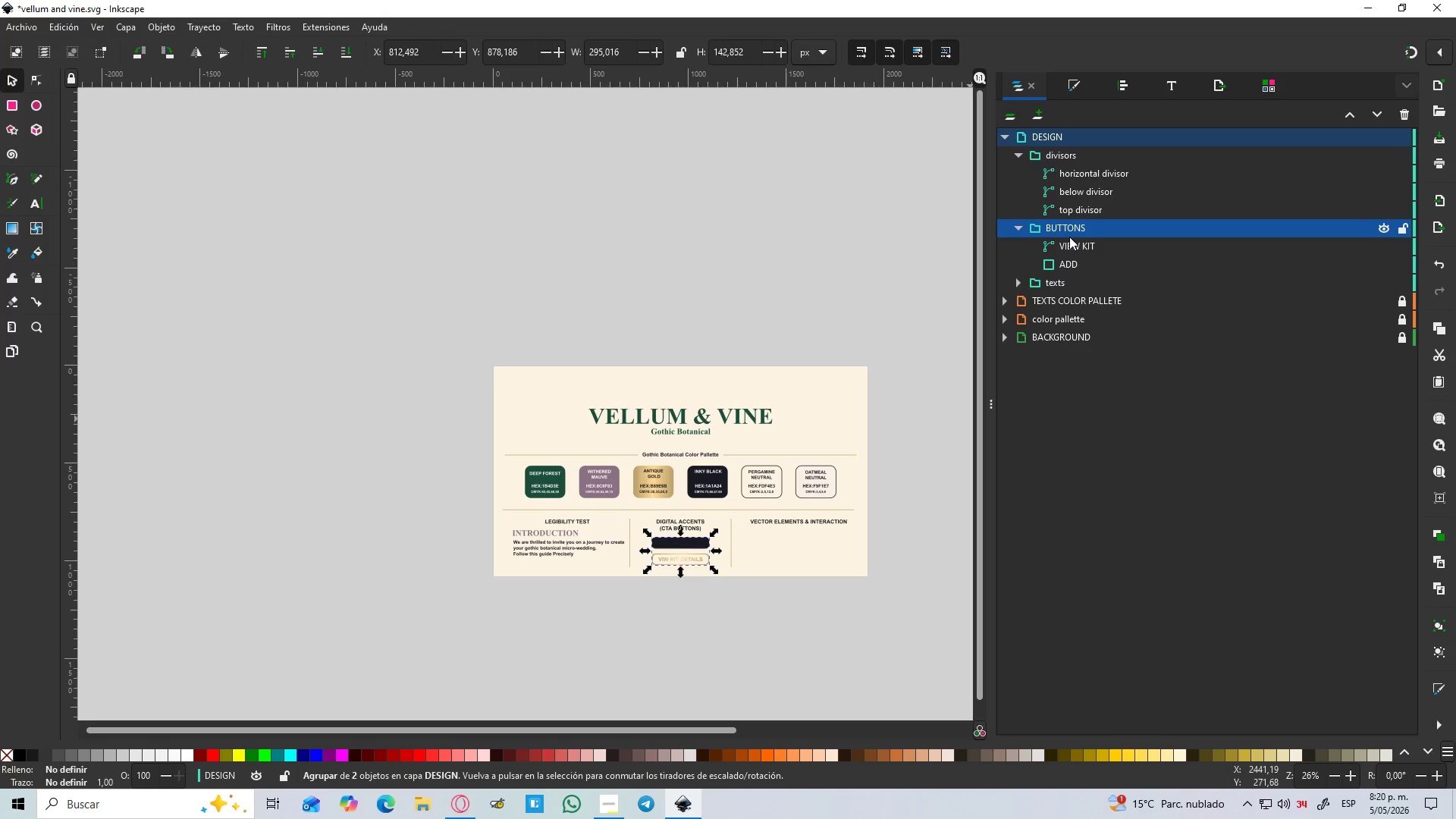 
left_click_drag(start_coordinate=[1081, 234], to_coordinate=[1094, 290])
 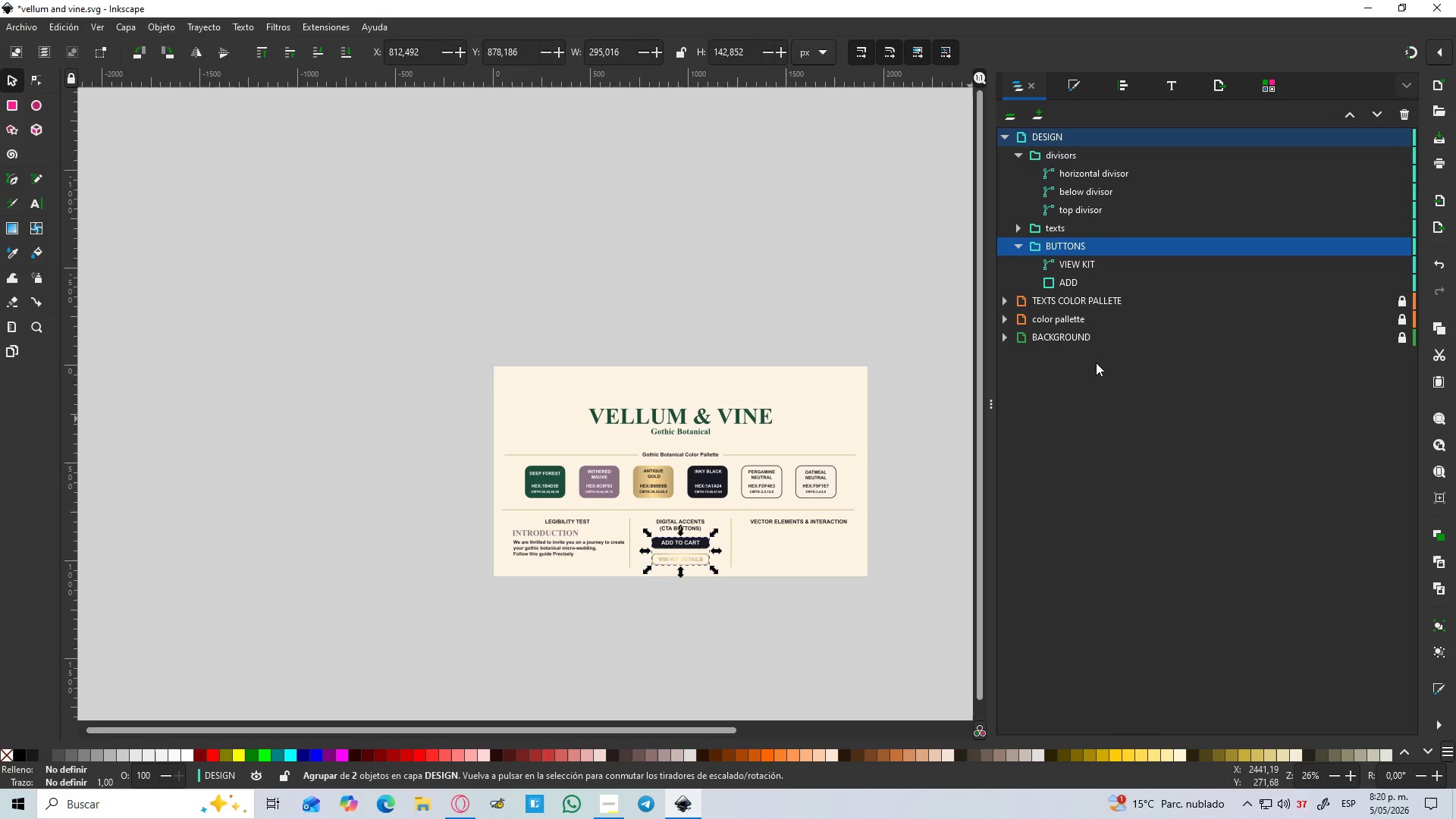 
left_click([1140, 460])
 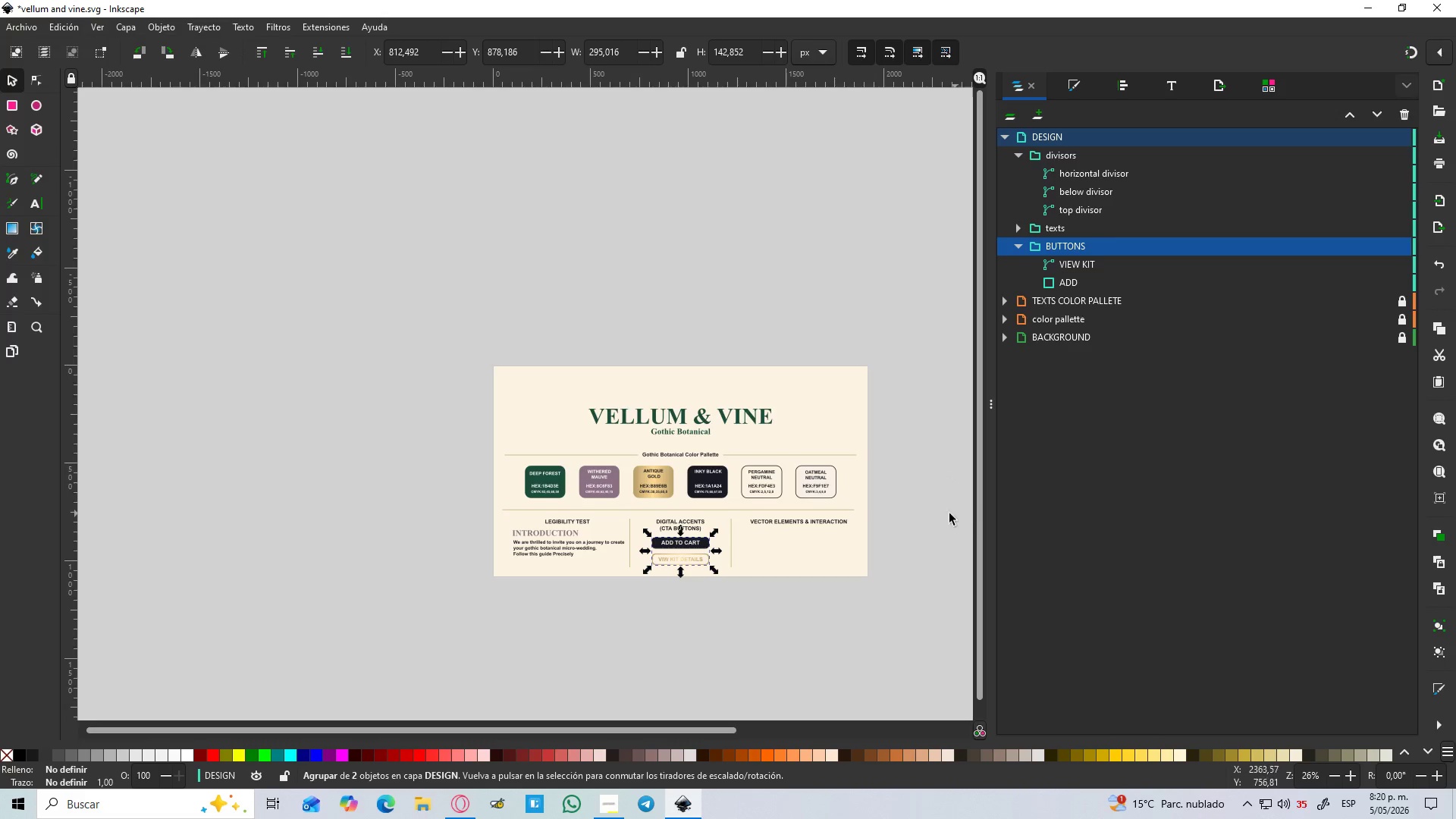 
left_click([939, 519])
 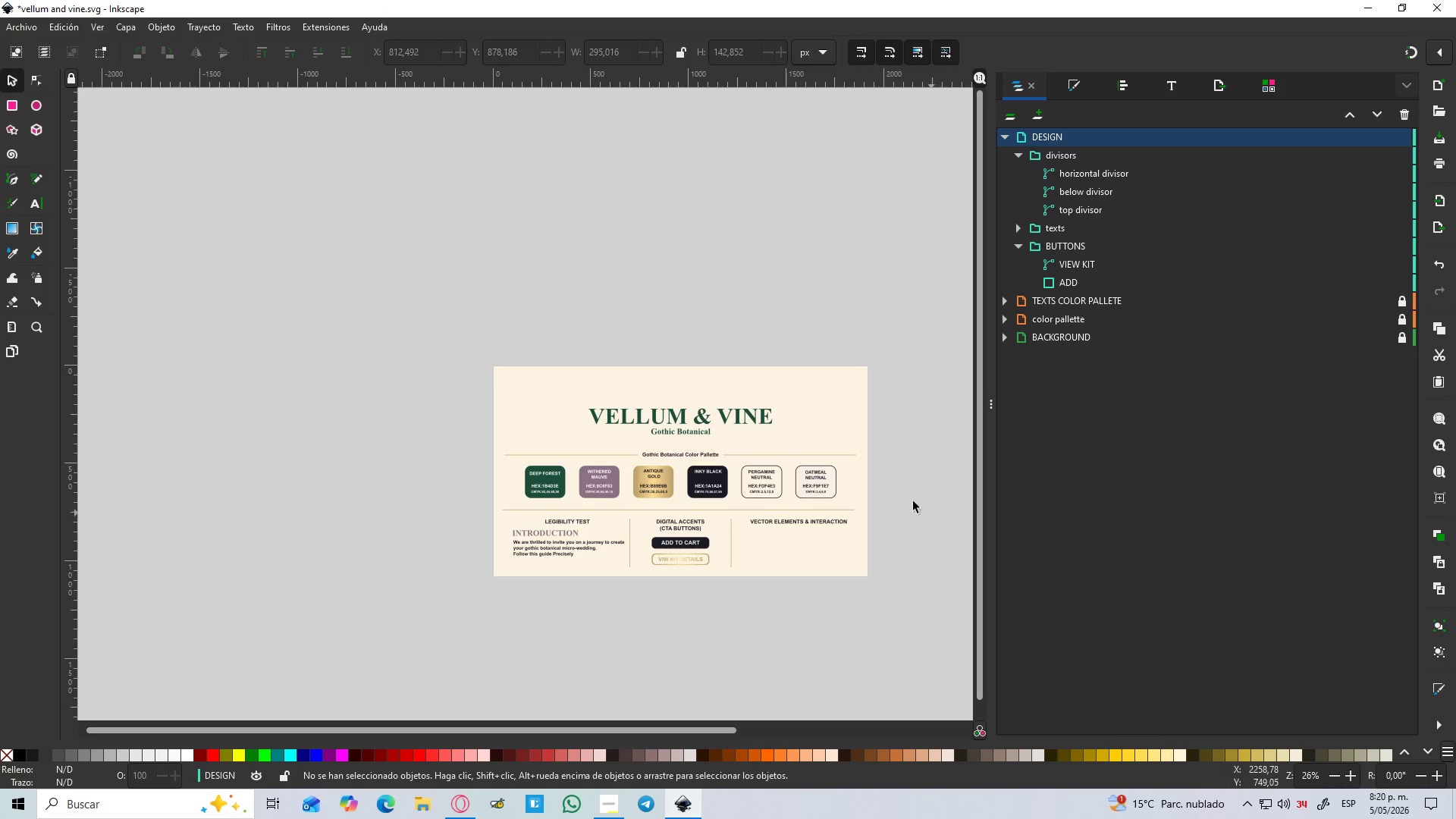 
key(Control+S)
 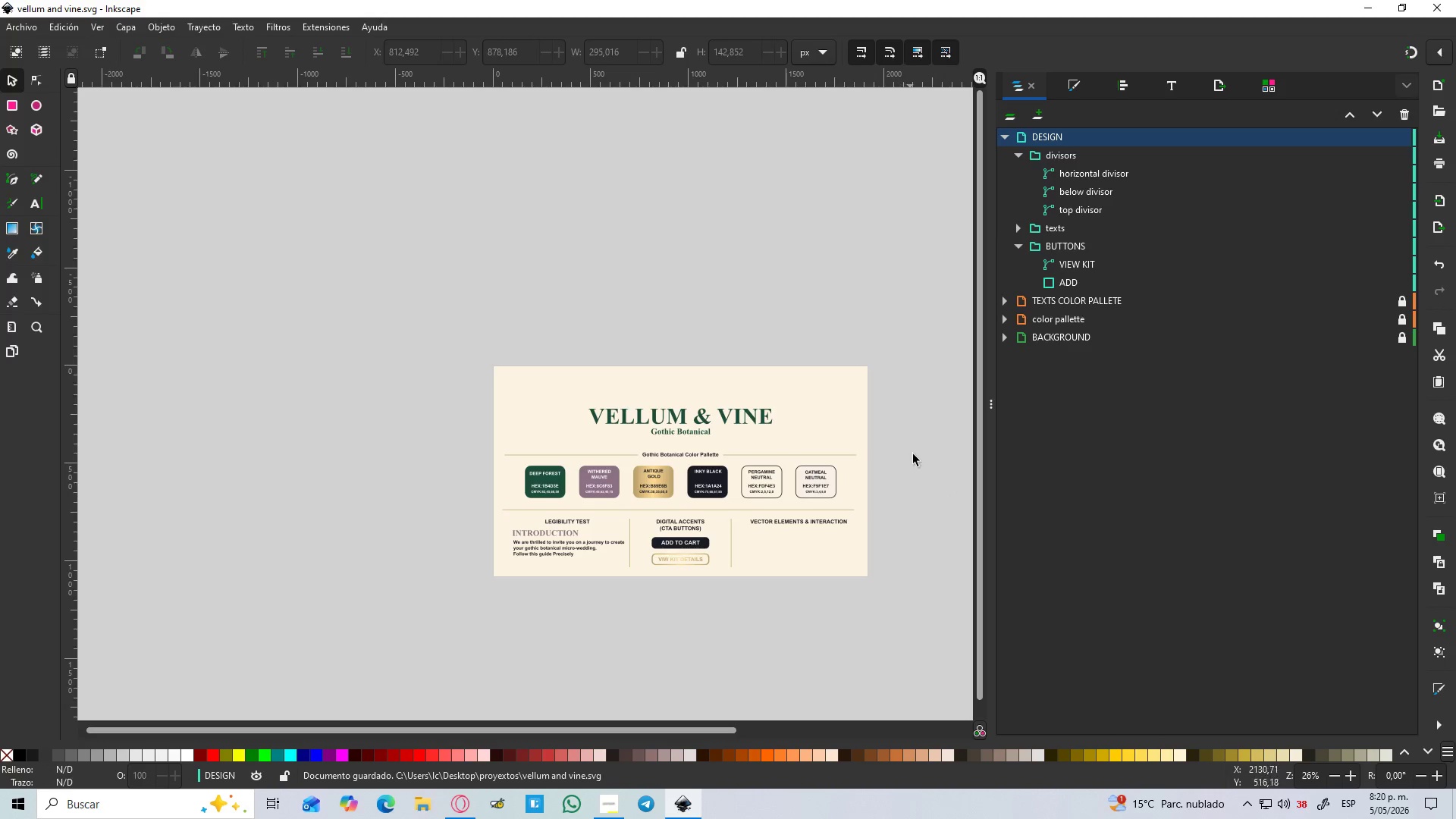 
hold_key(key=ControlLeft, duration=0.62)
scroll: coordinate [894, 482], scroll_direction: up, amount: 2.0
 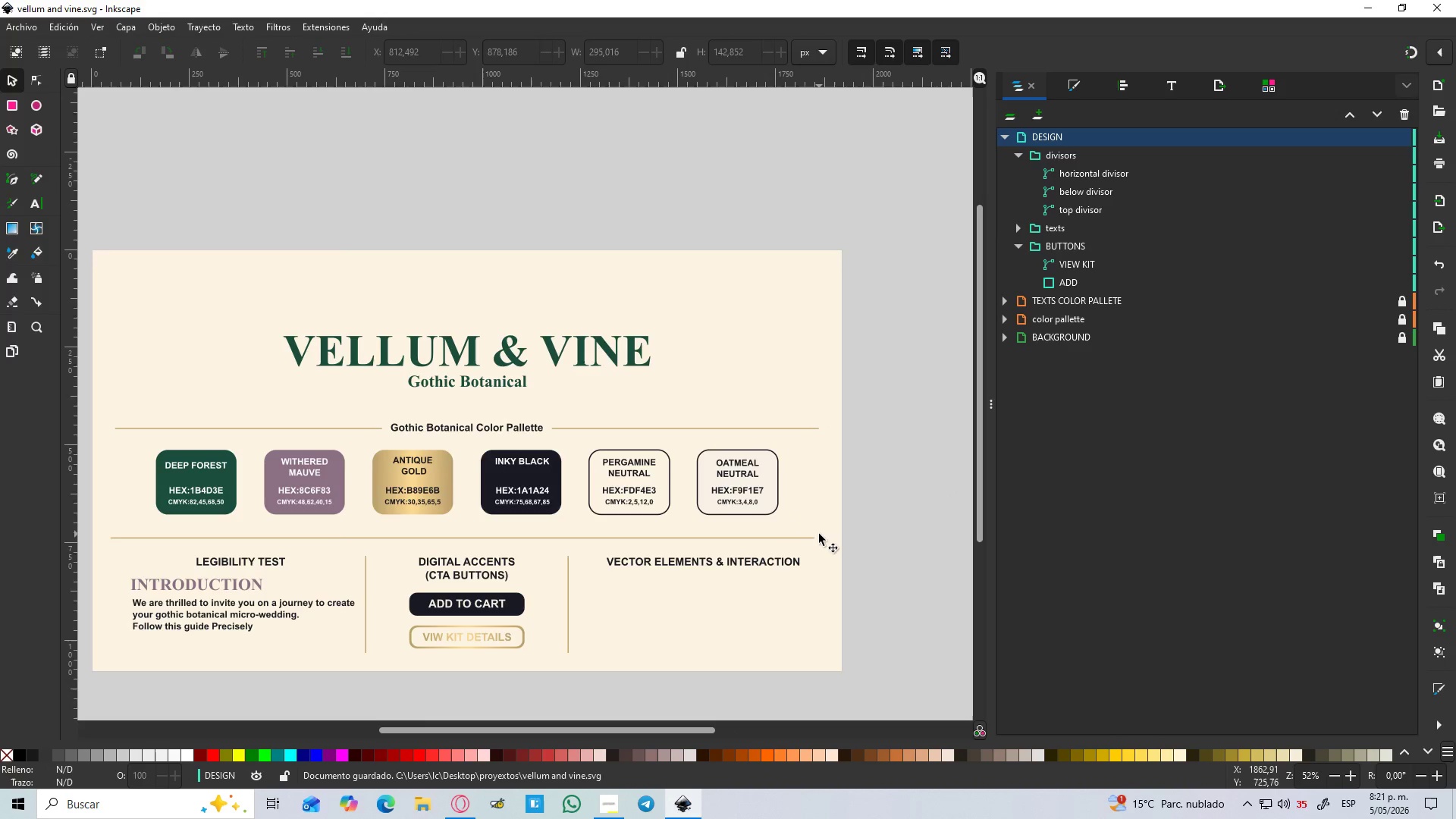 
scroll: coordinate [819, 534], scroll_direction: down, amount: 1.0
 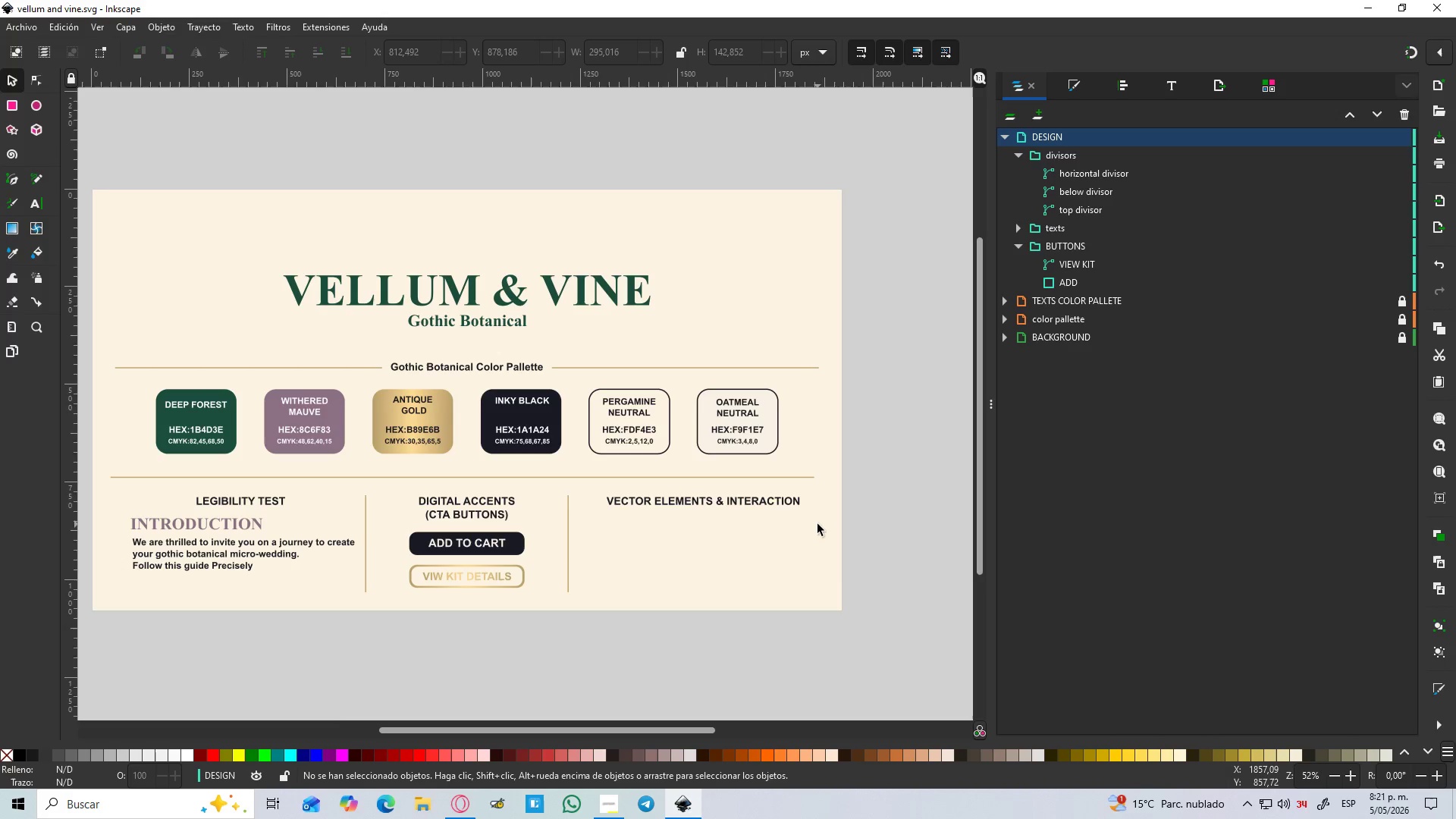 
wait(15.73)
 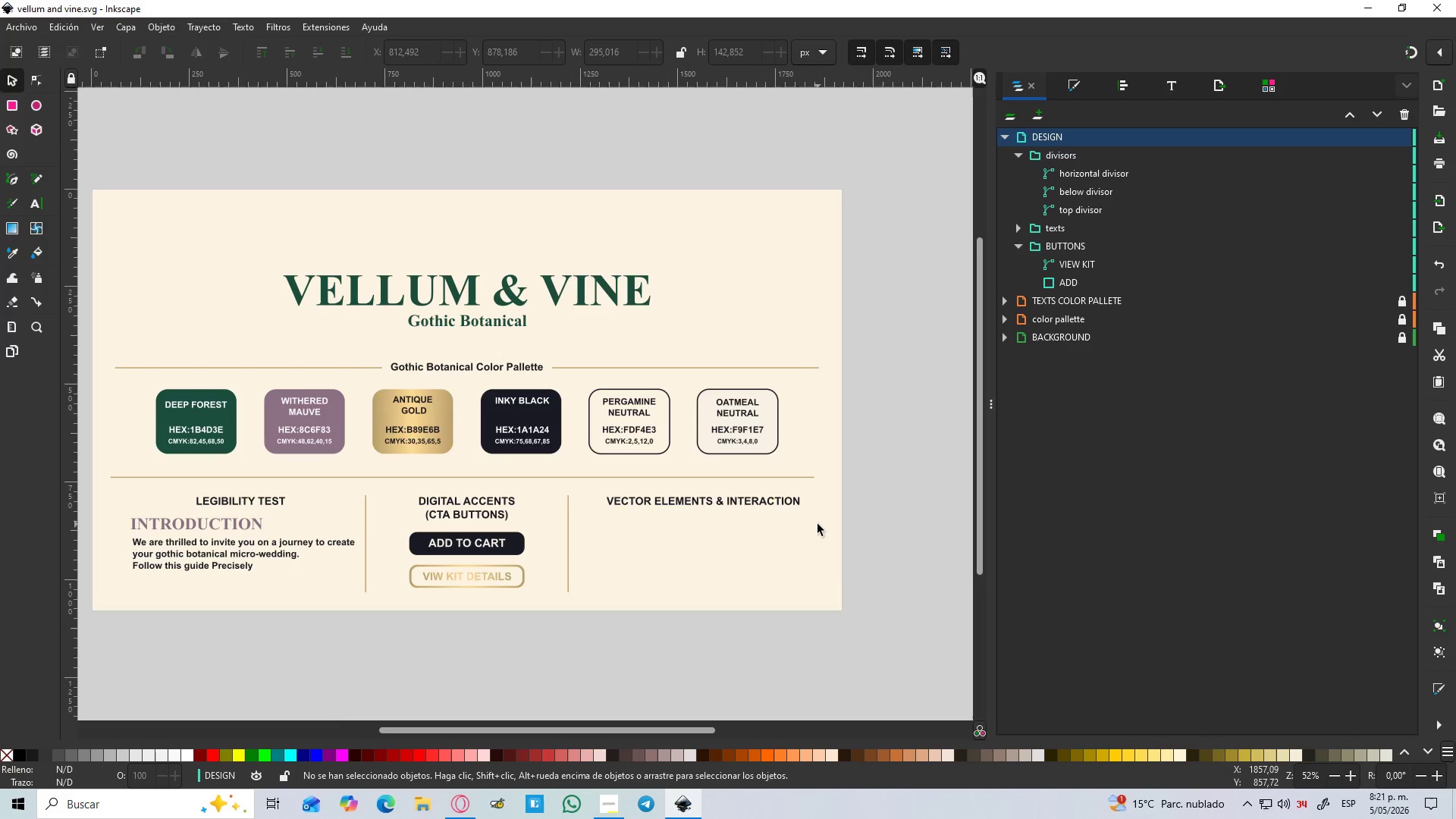 
hold_key(key=ControlLeft, duration=1.25)
scroll: coordinate [676, 613], scroll_direction: up, amount: 3.0
 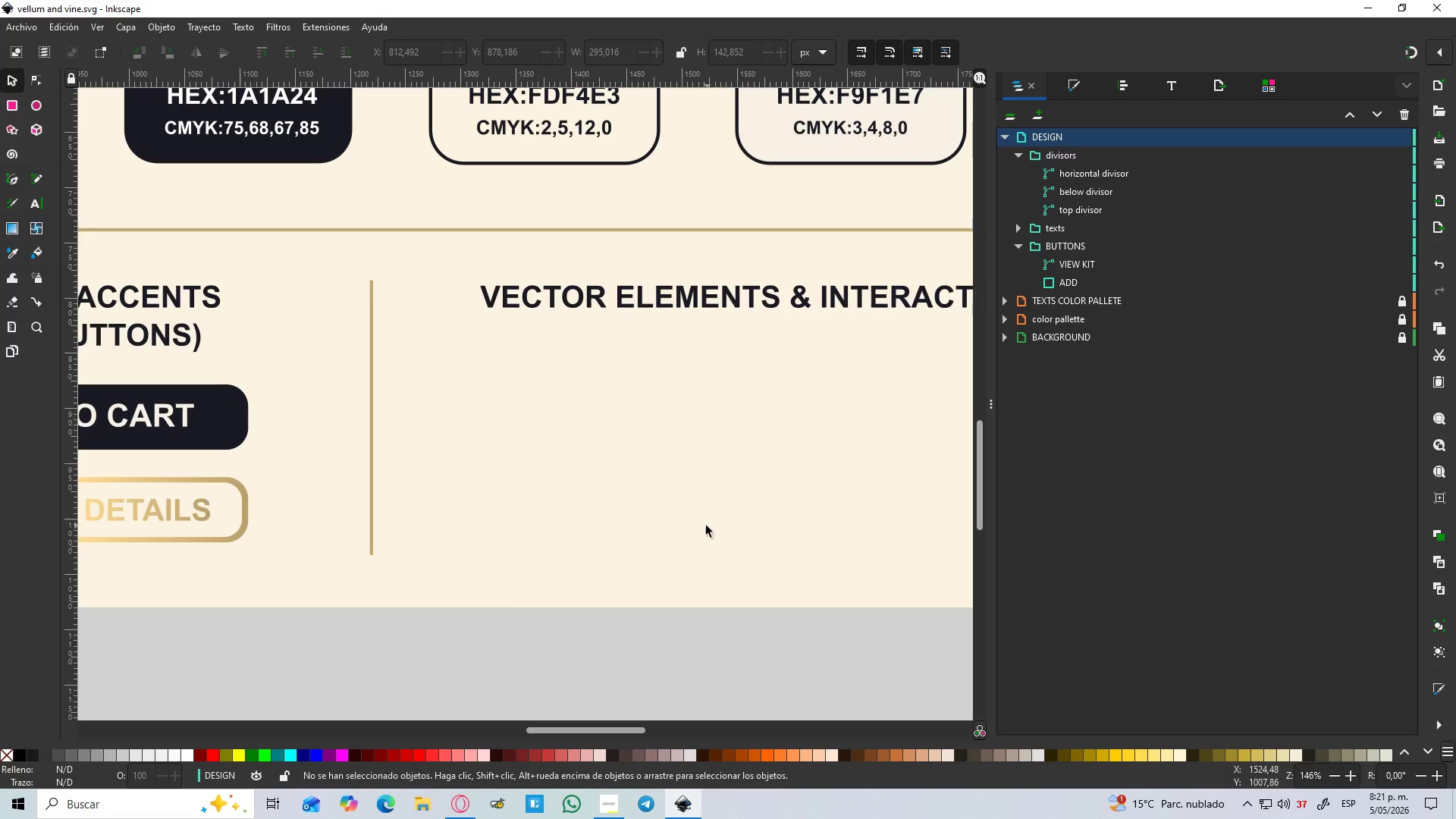 
key(B)
 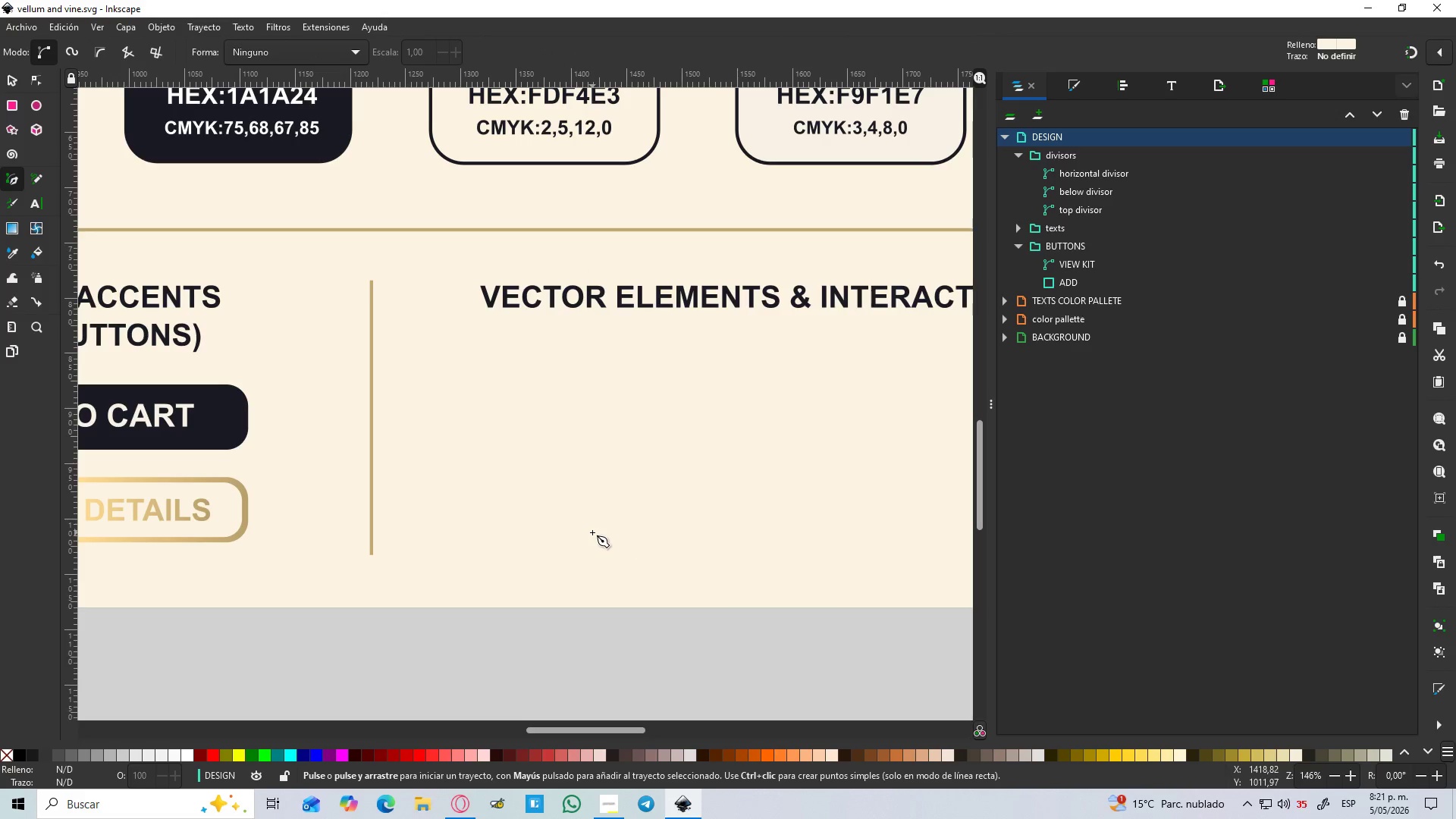 
left_click([560, 533])
 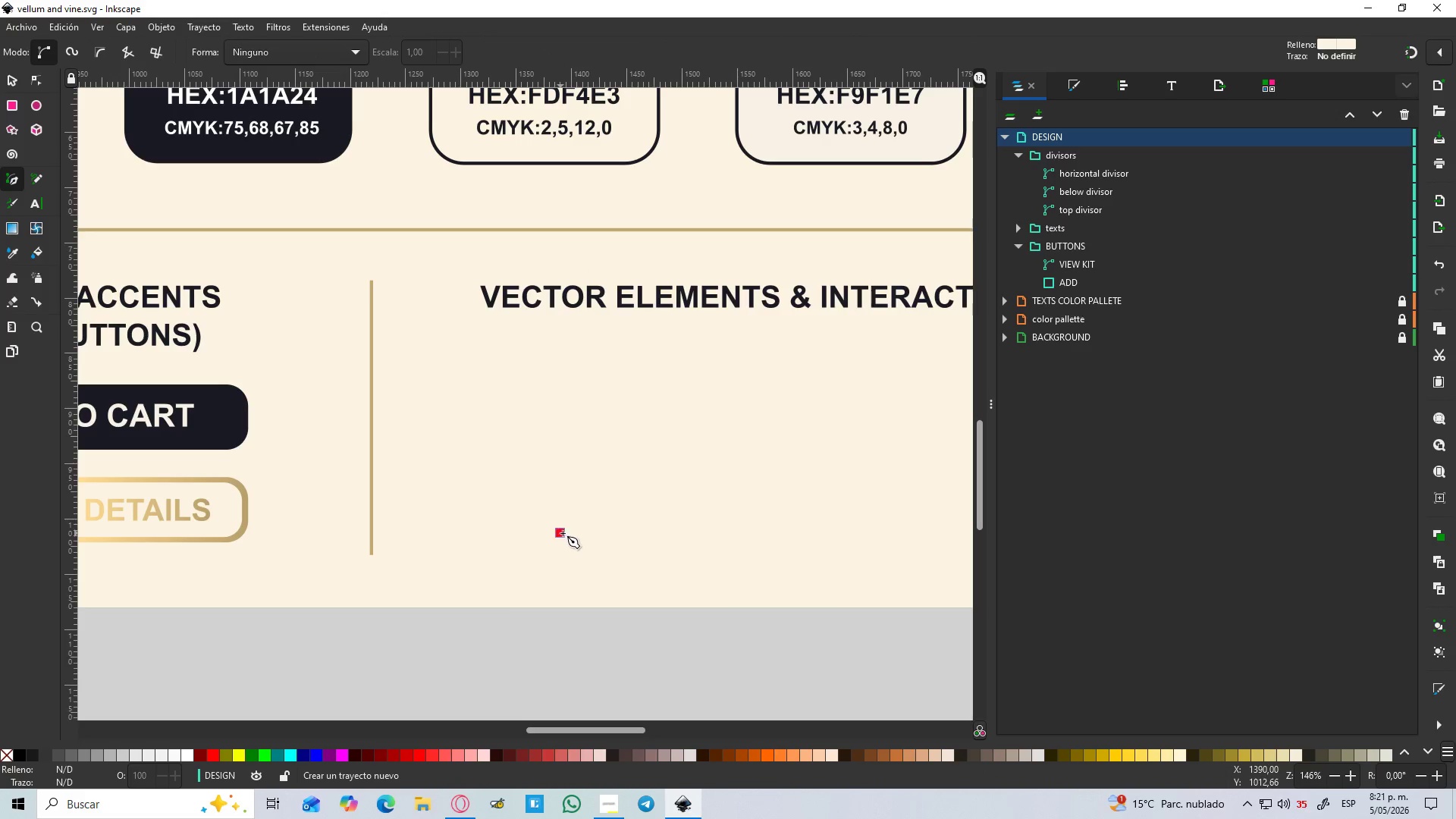 
hold_key(key=ControlLeft, duration=1.5)
 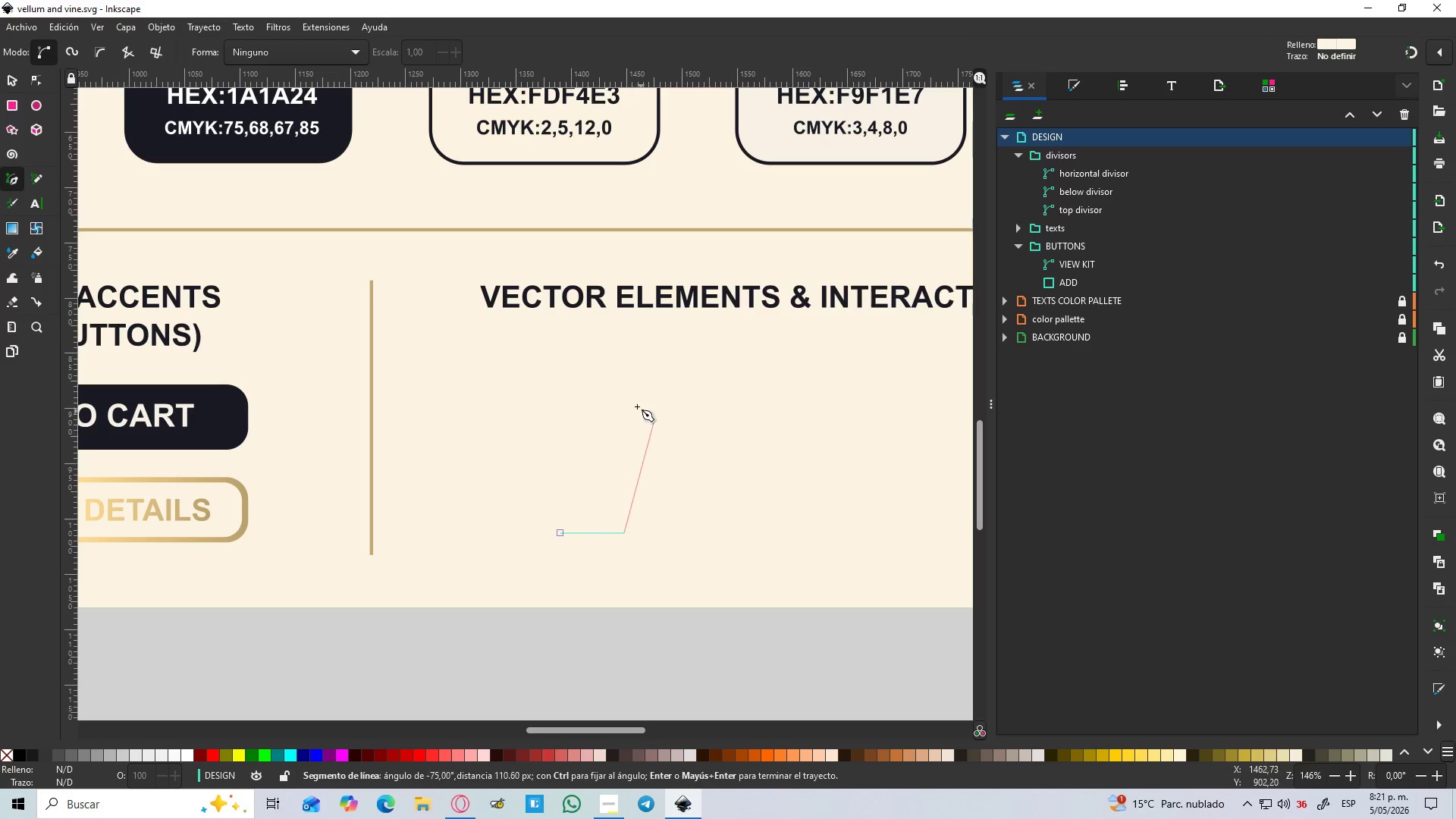 
key(Control+ControlLeft)
 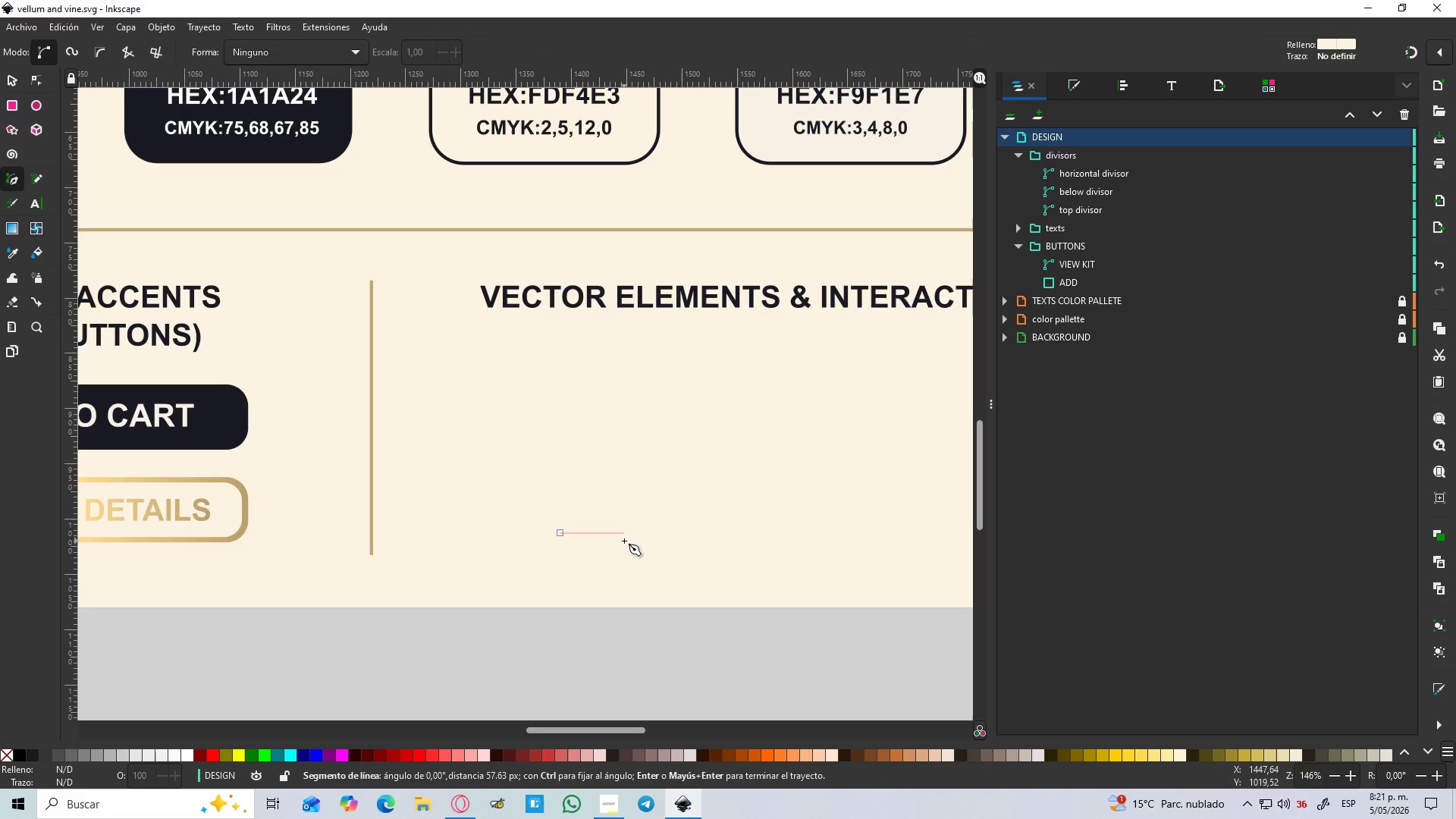 
key(Control+ControlLeft)
 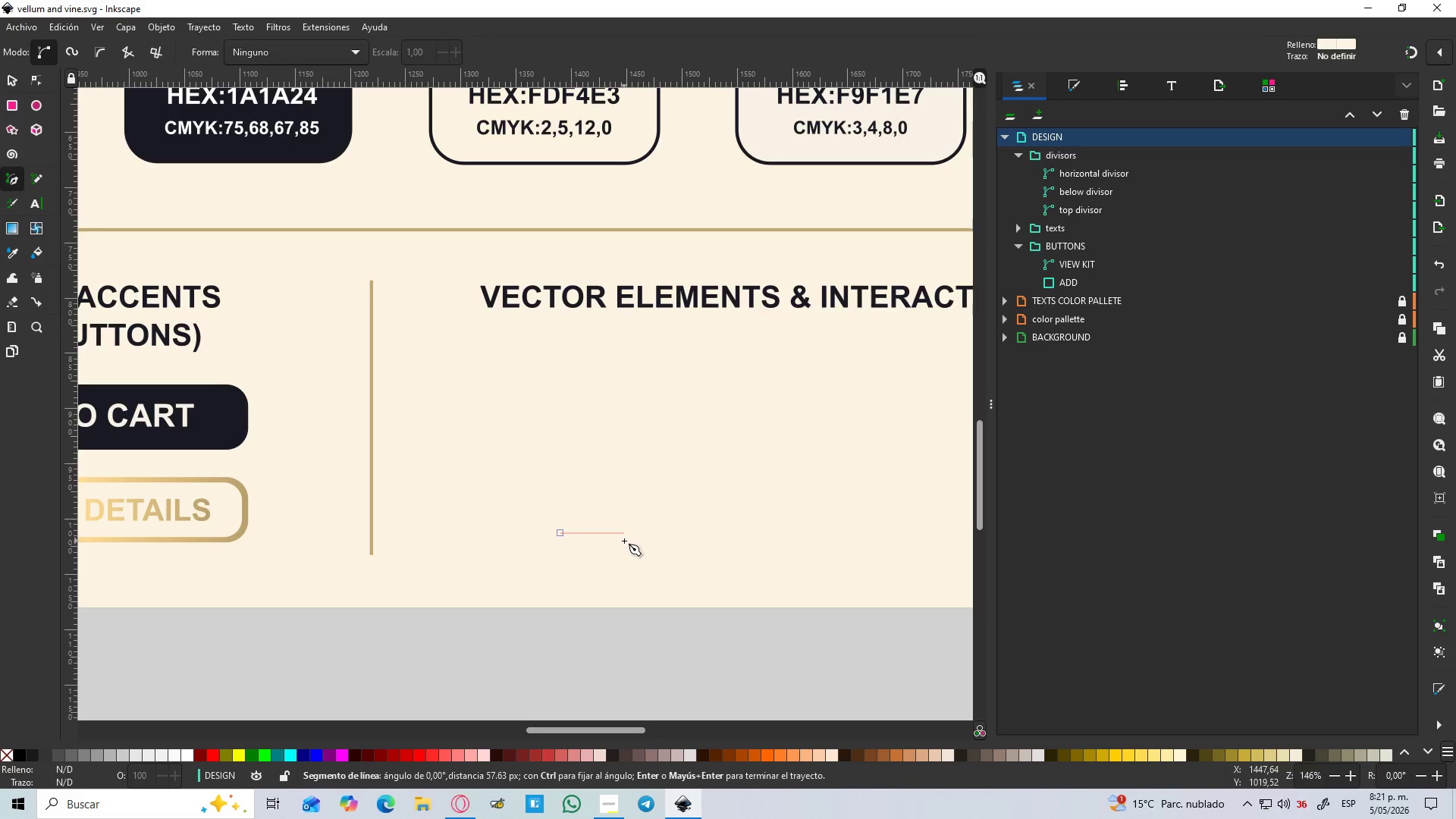 
key(Control+ControlLeft)
 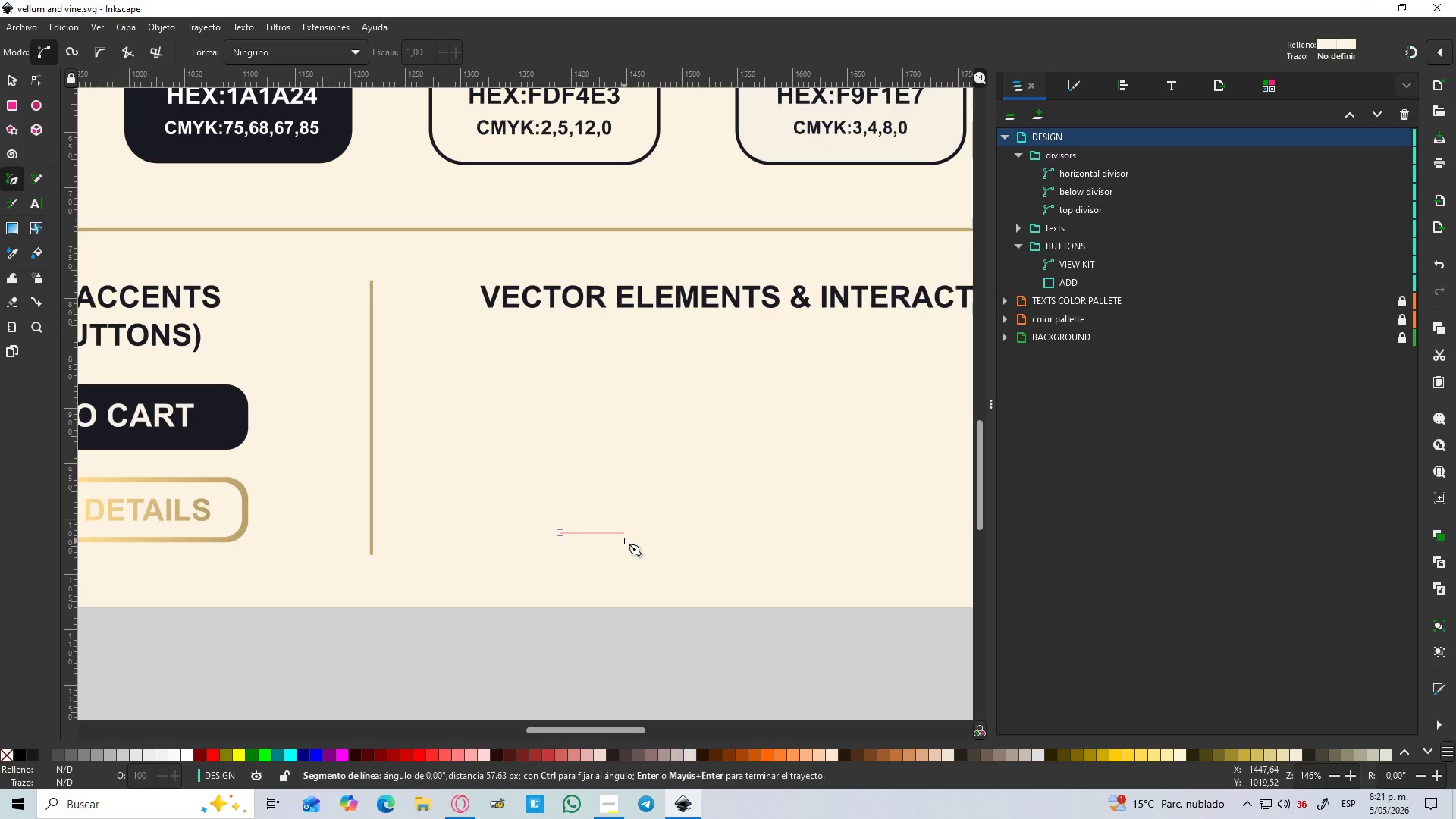 
key(Control+ControlLeft)
 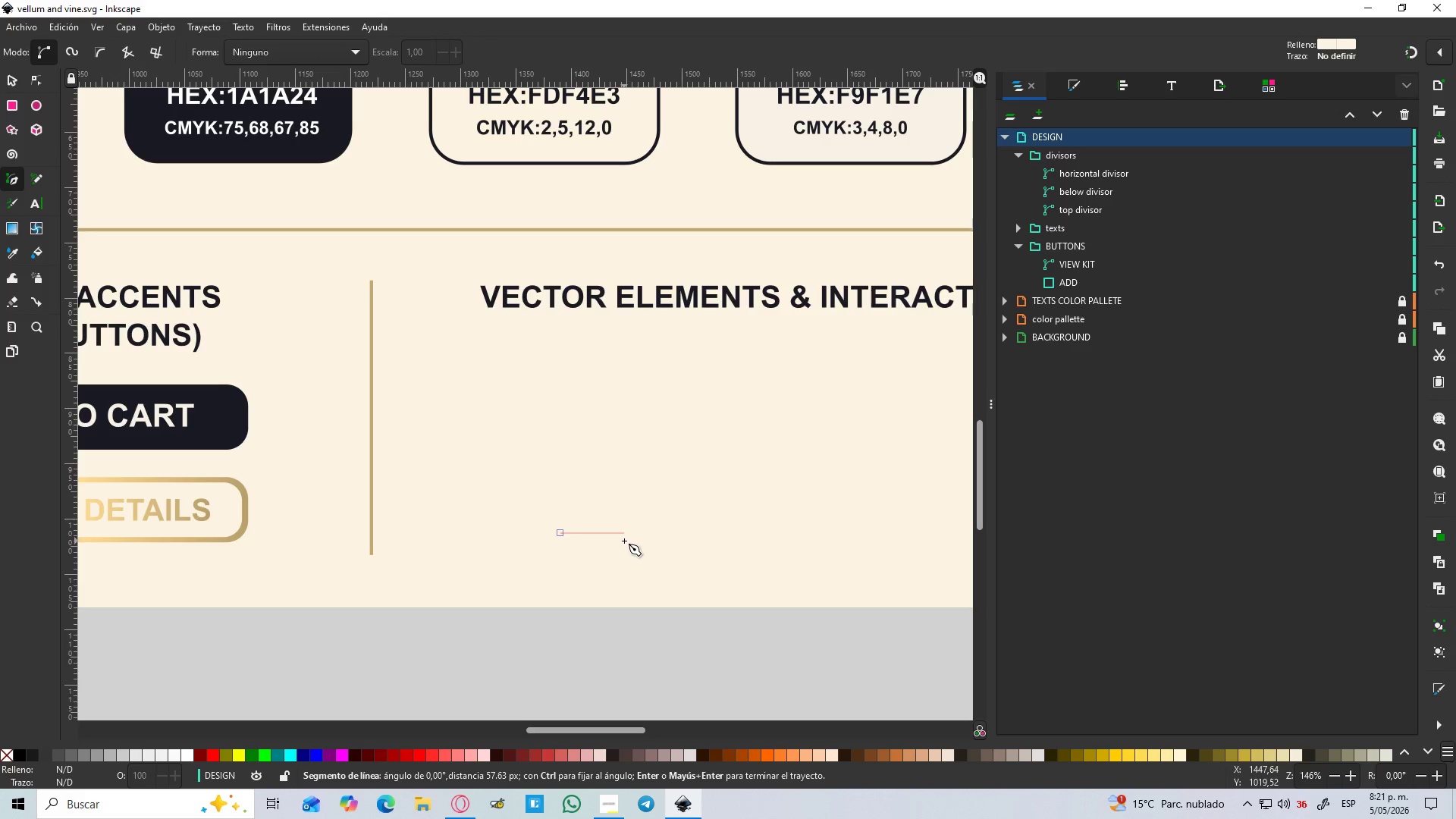 
key(Control+ControlLeft)
 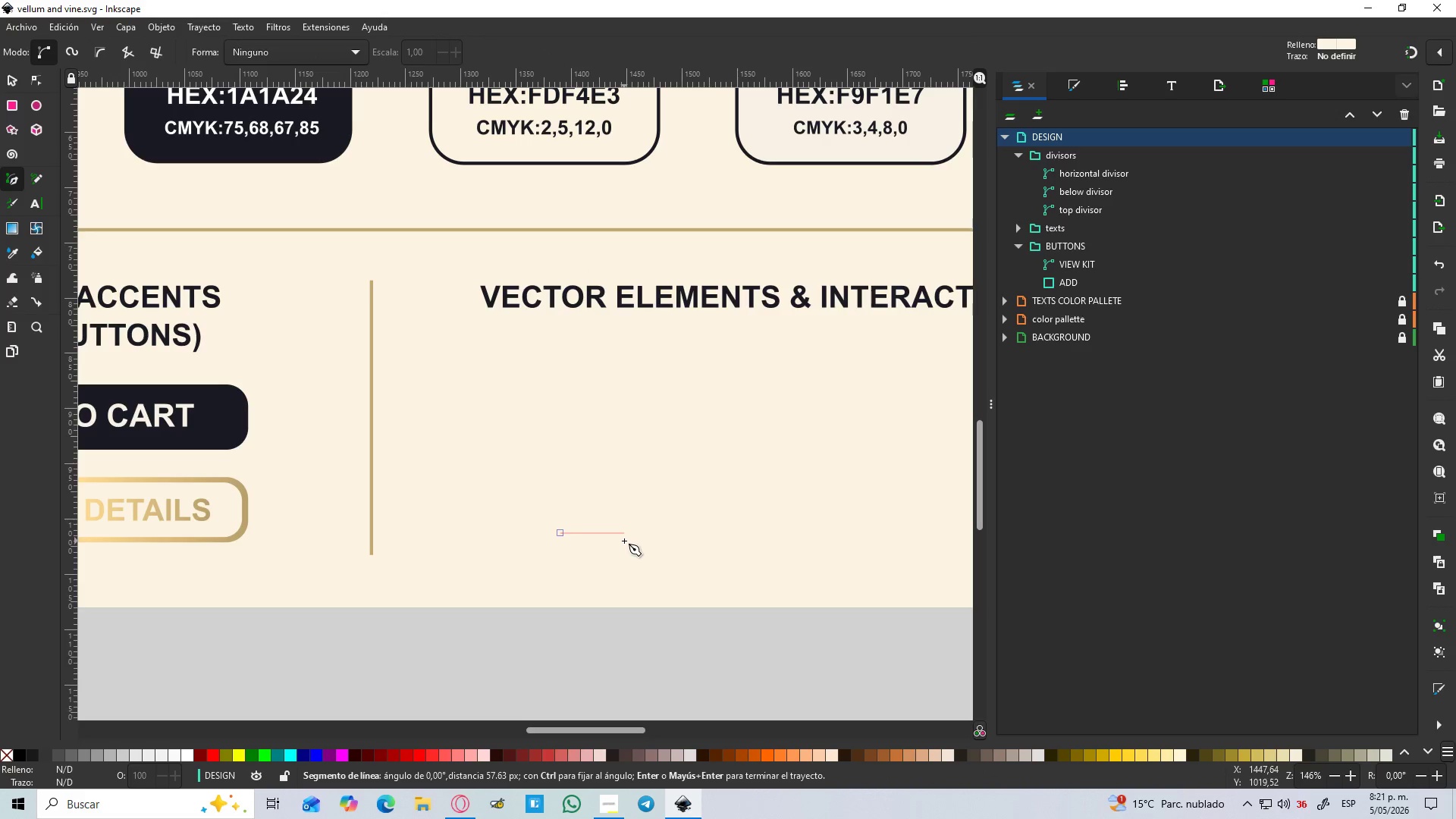 
left_click([624, 541])
 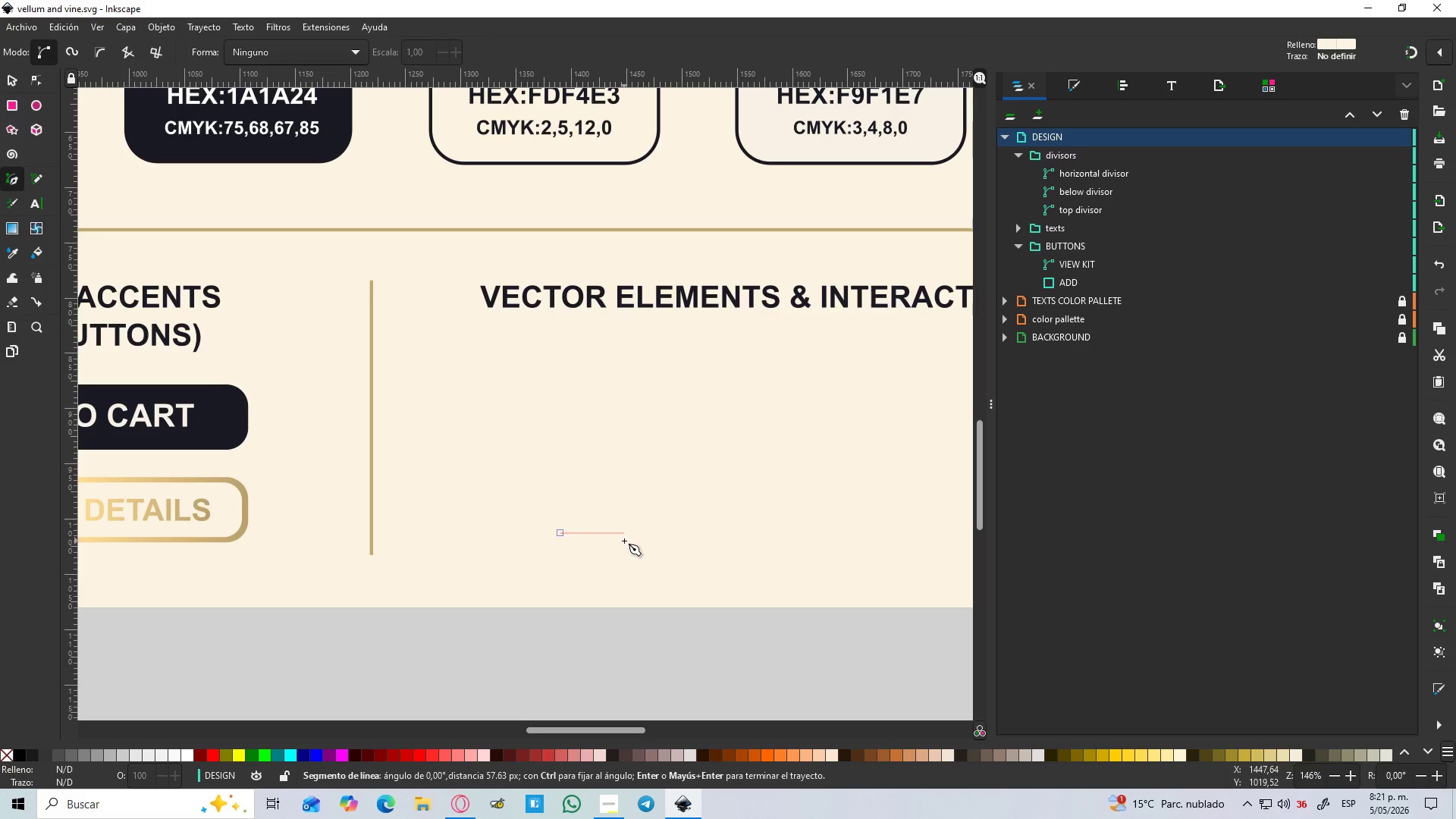 
key(Control+ControlLeft)
 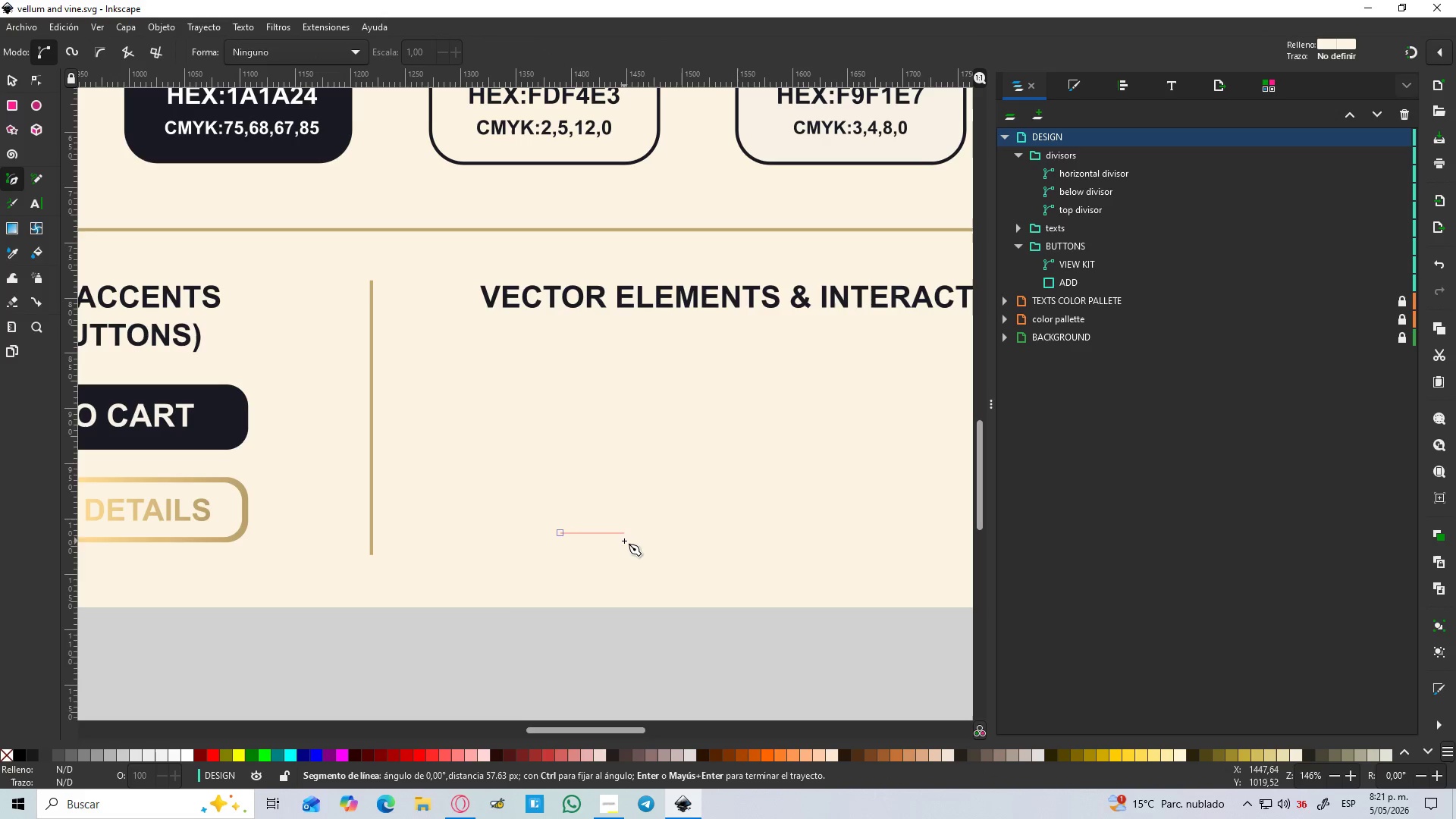 
key(Control+ControlLeft)
 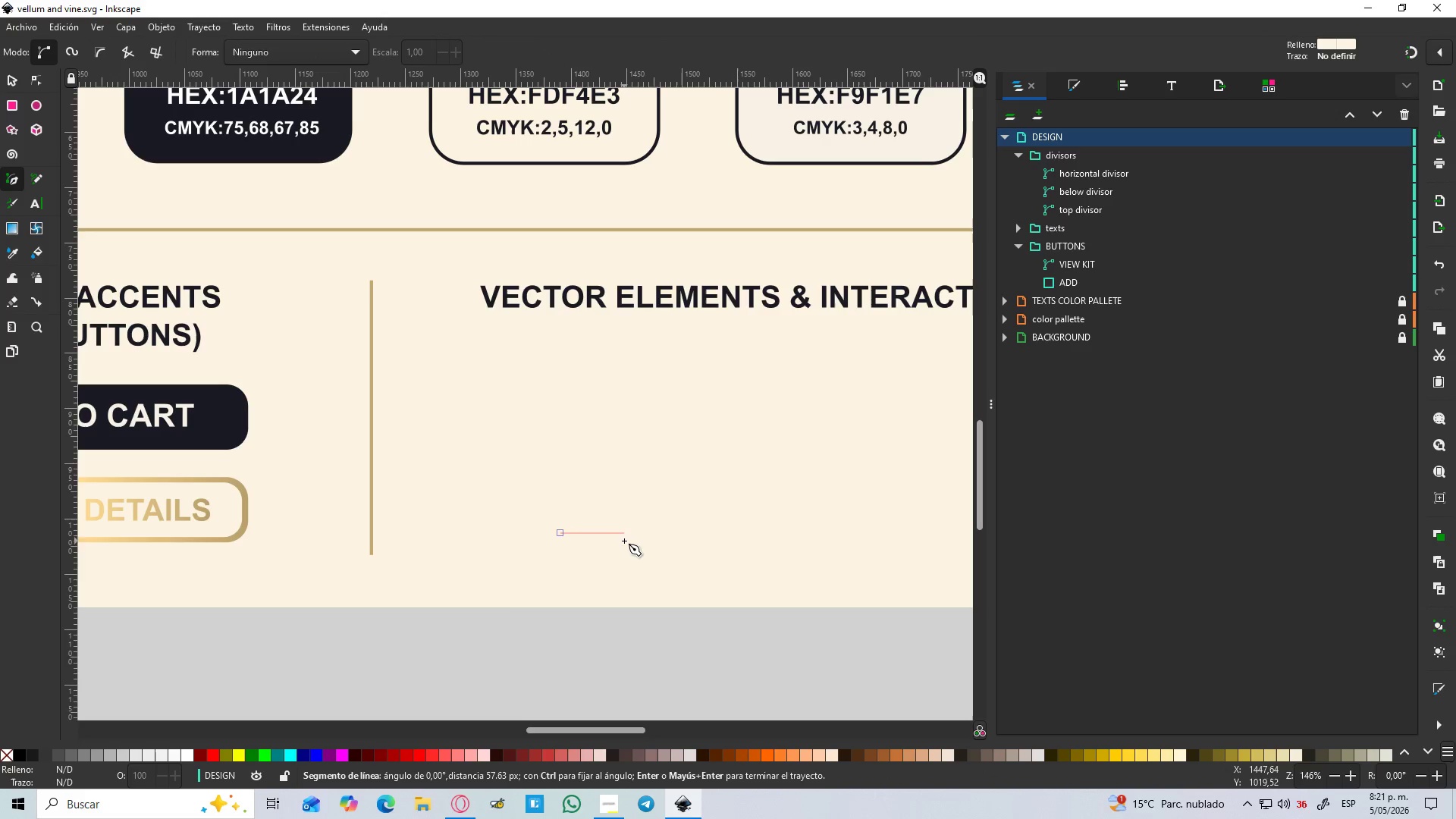 
key(Control+ControlLeft)
 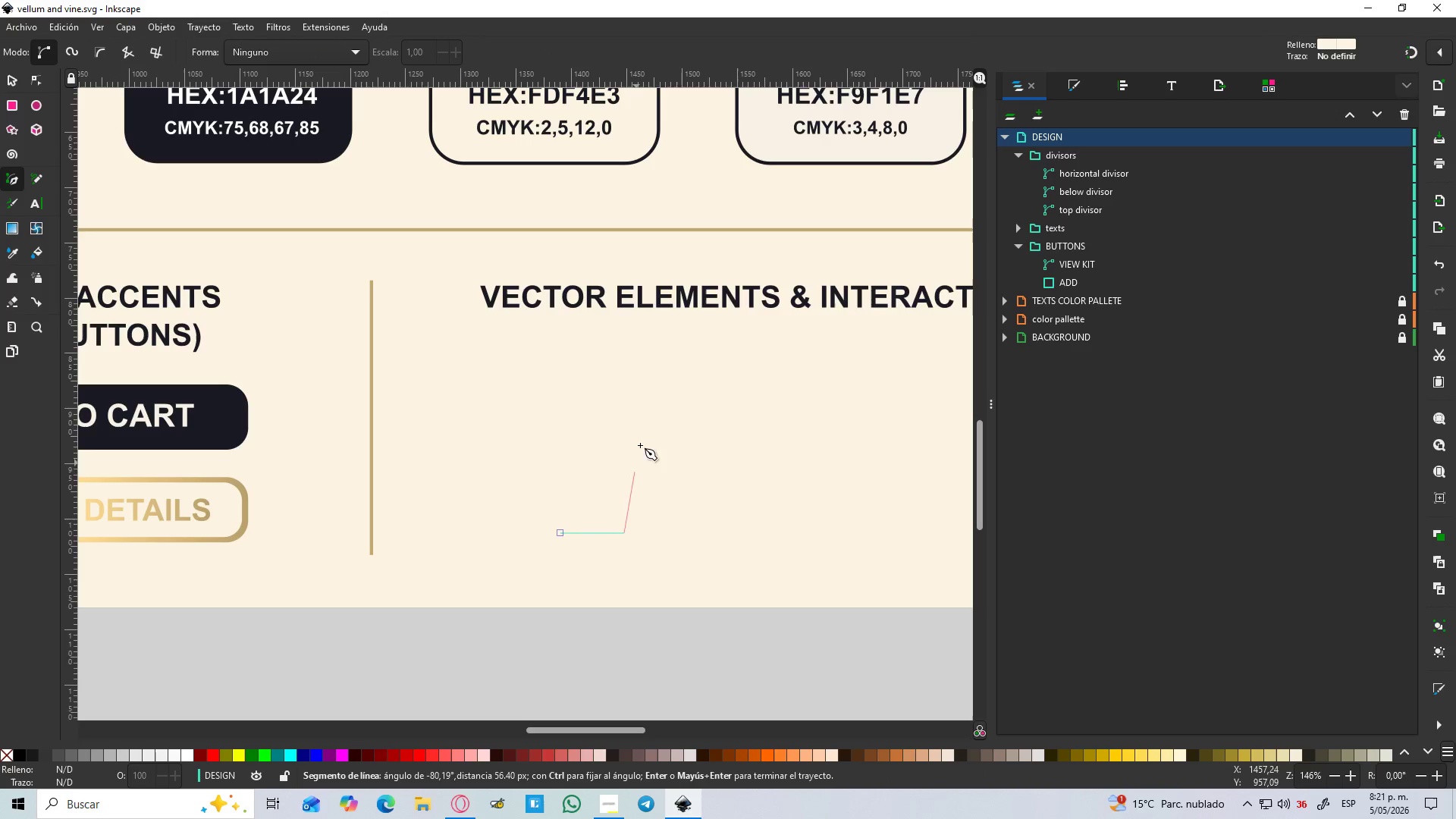 
hold_key(key=ControlLeft, duration=1.5)
left_click([620, 340])
 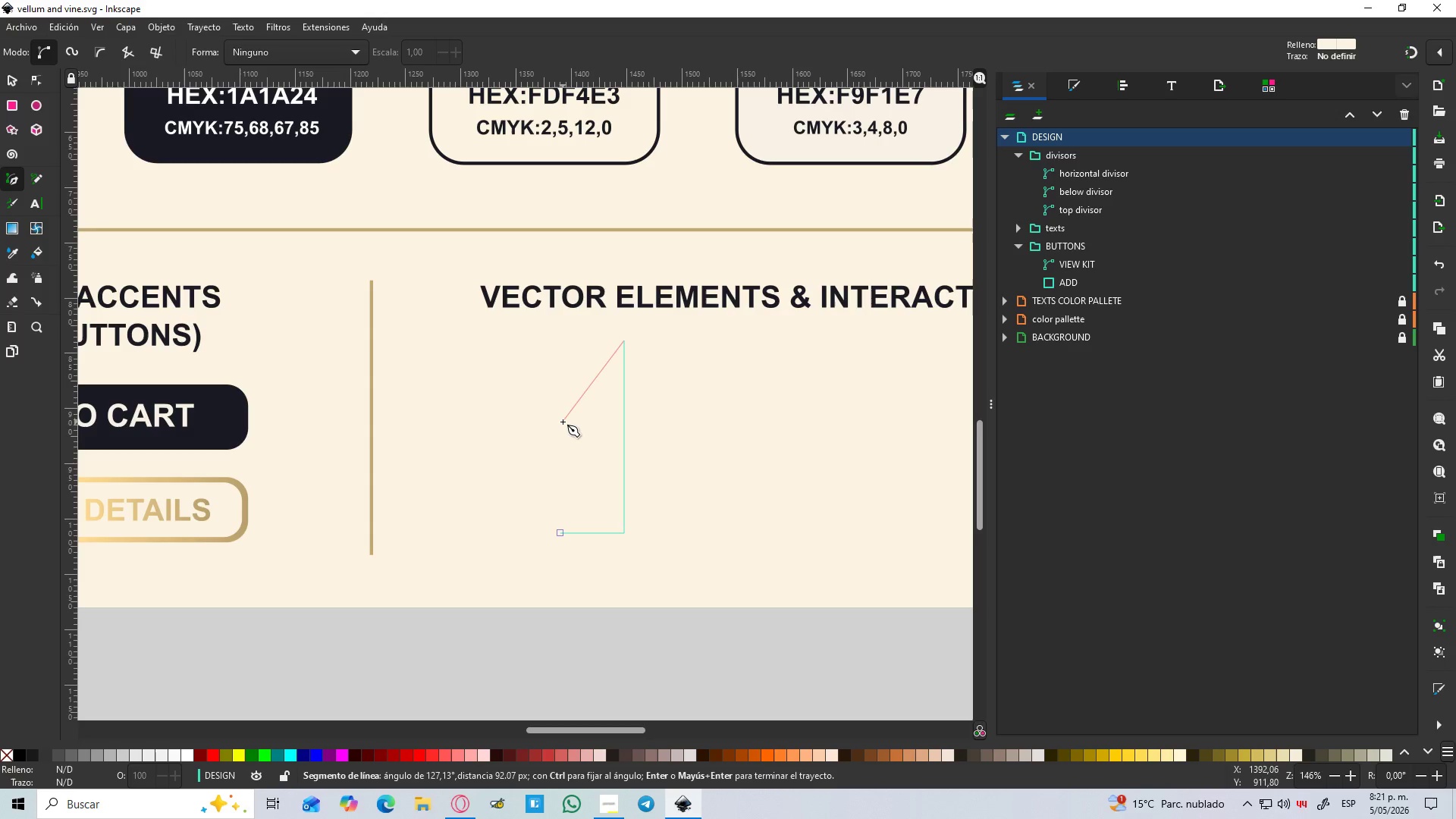 
left_click_drag(start_coordinate=[563, 422], to_coordinate=[558, 469])
 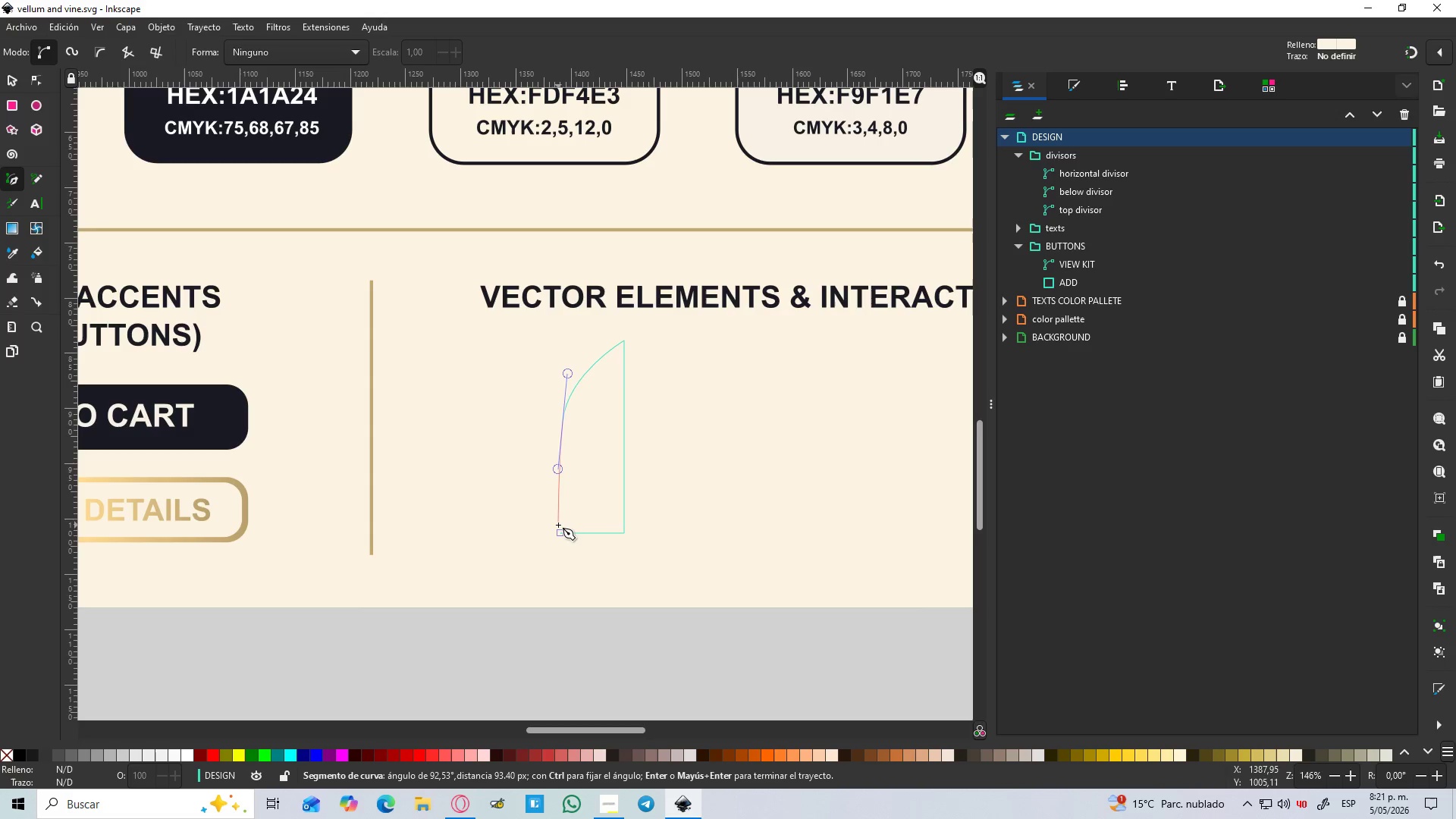 
hold_key(key=ControlLeft, duration=1.52)
 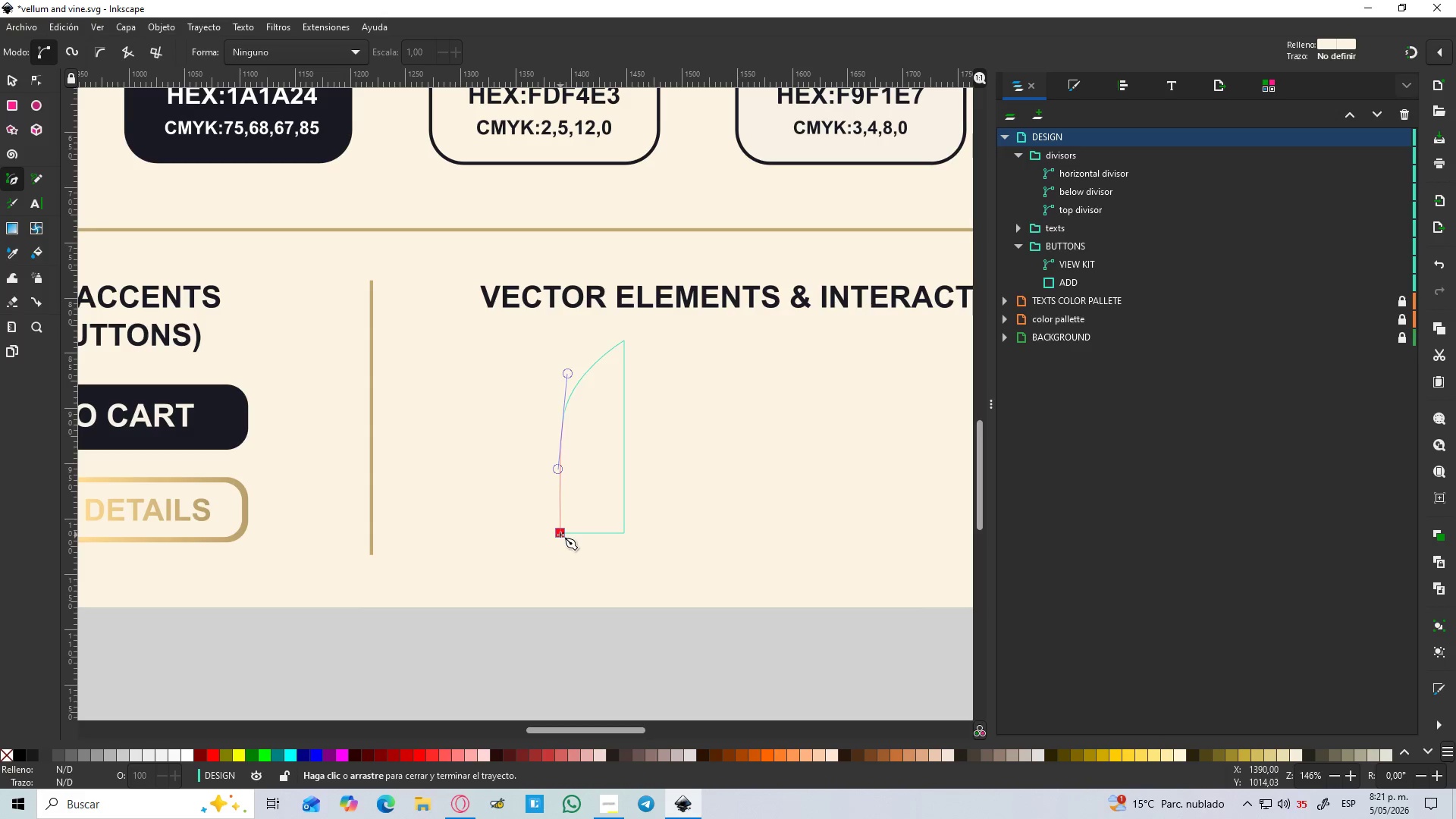 
hold_key(key=ControlLeft, duration=0.52)
left_click([560, 535])
 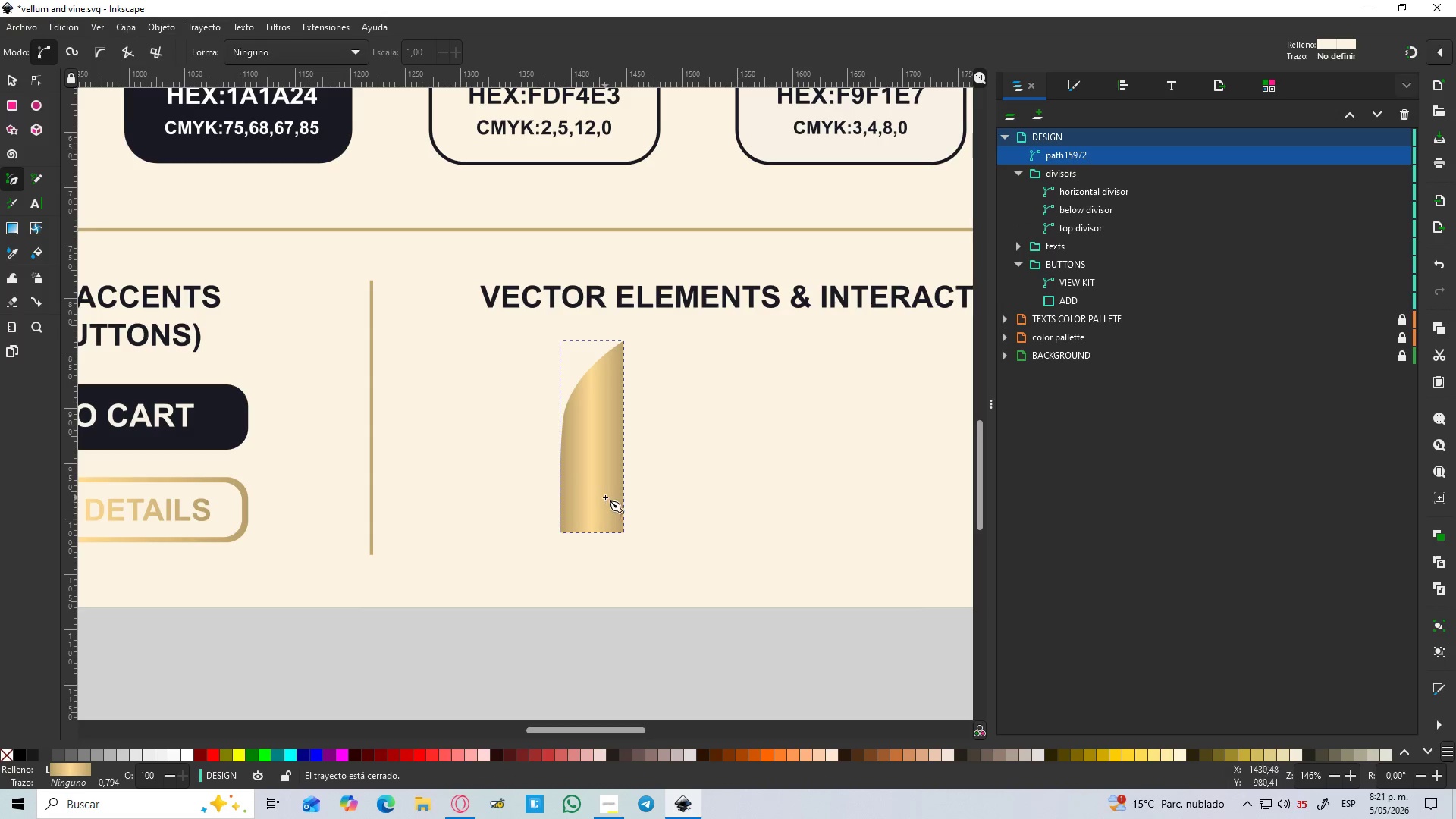 
hold_key(key=ControlLeft, duration=0.41)
 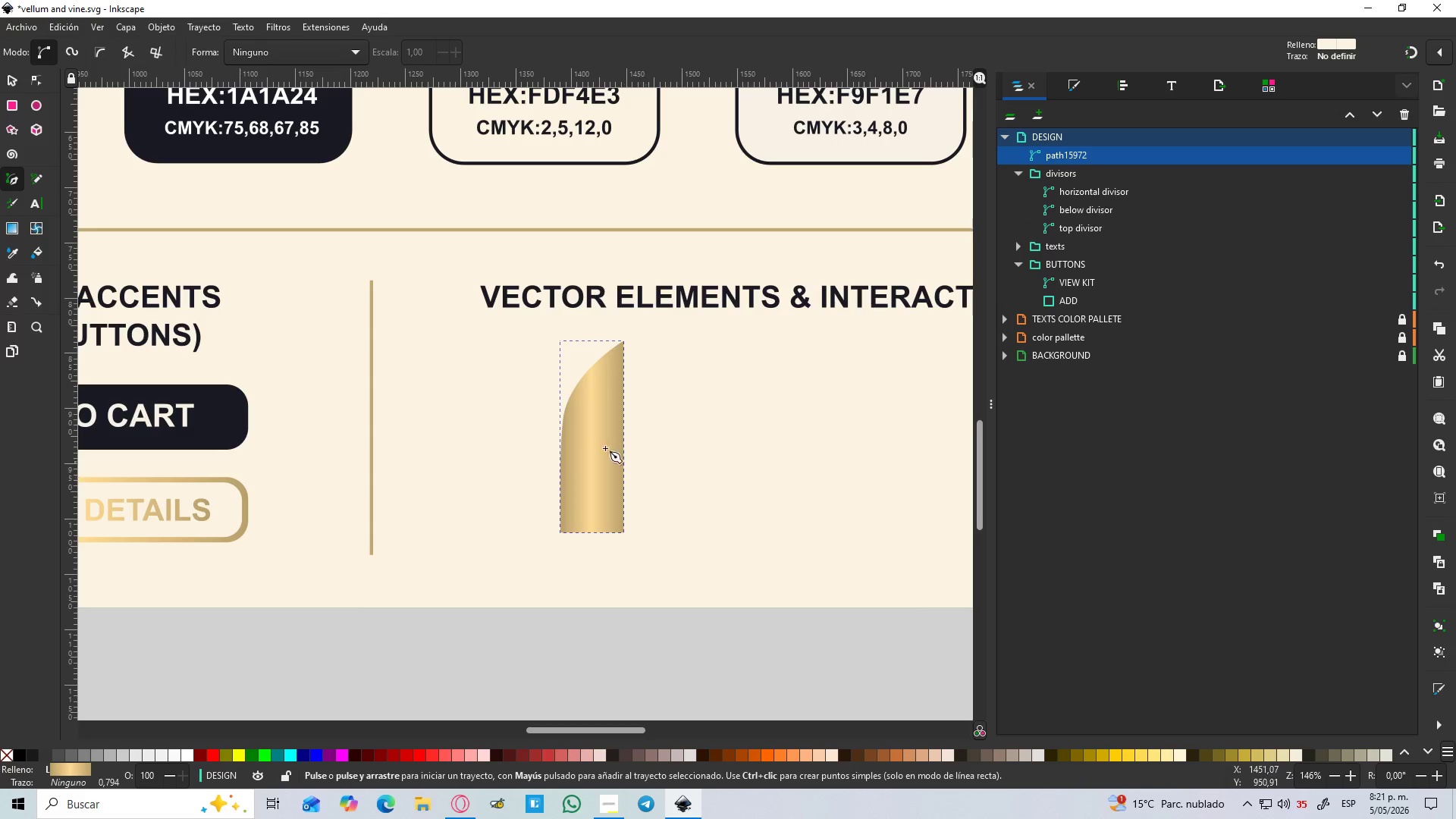 
hold_key(key=ControlLeft, duration=1.47)
scroll: coordinate [600, 435], scroll_direction: up, amount: 3.0
 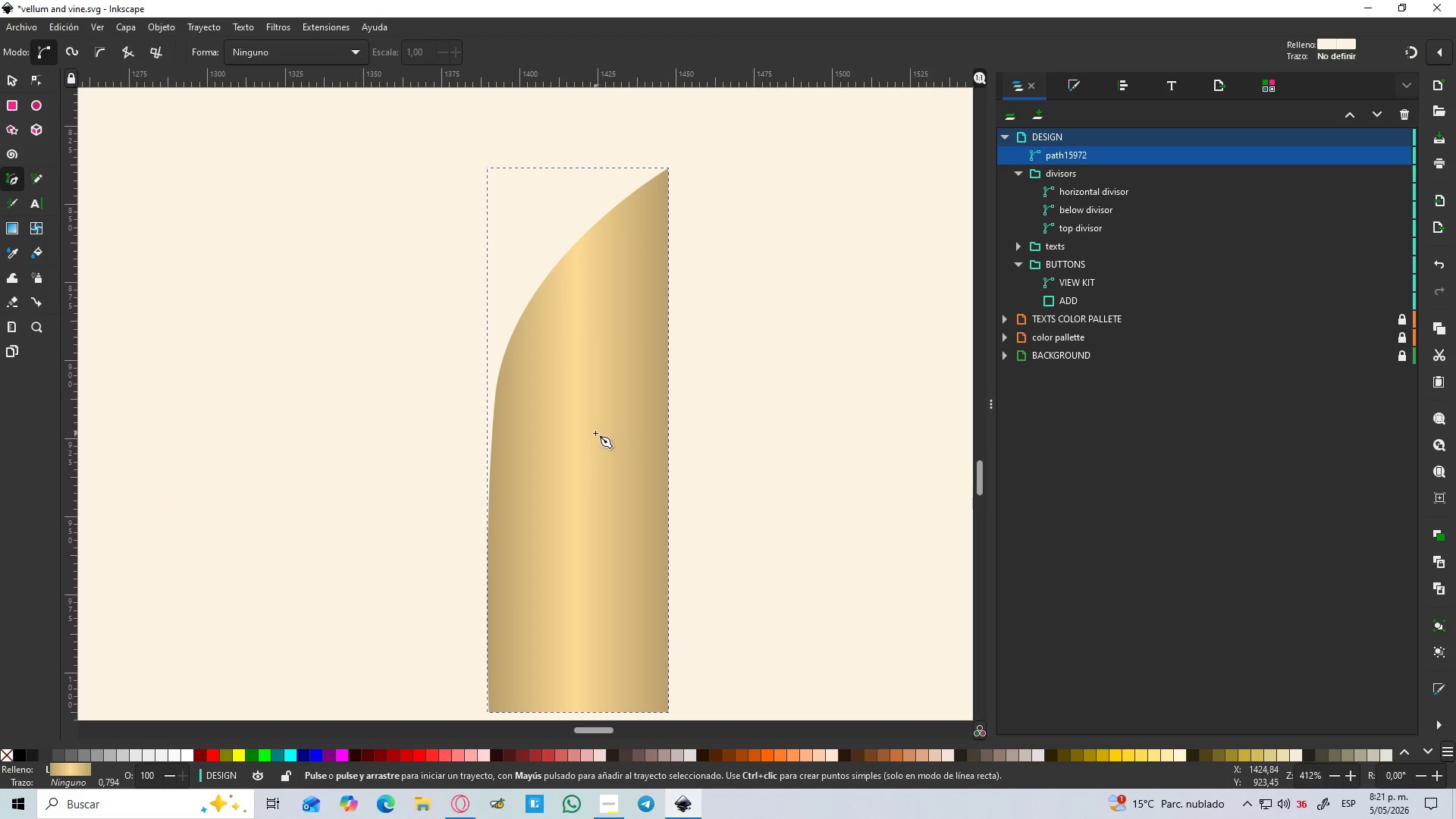 
key(Control+Z)
 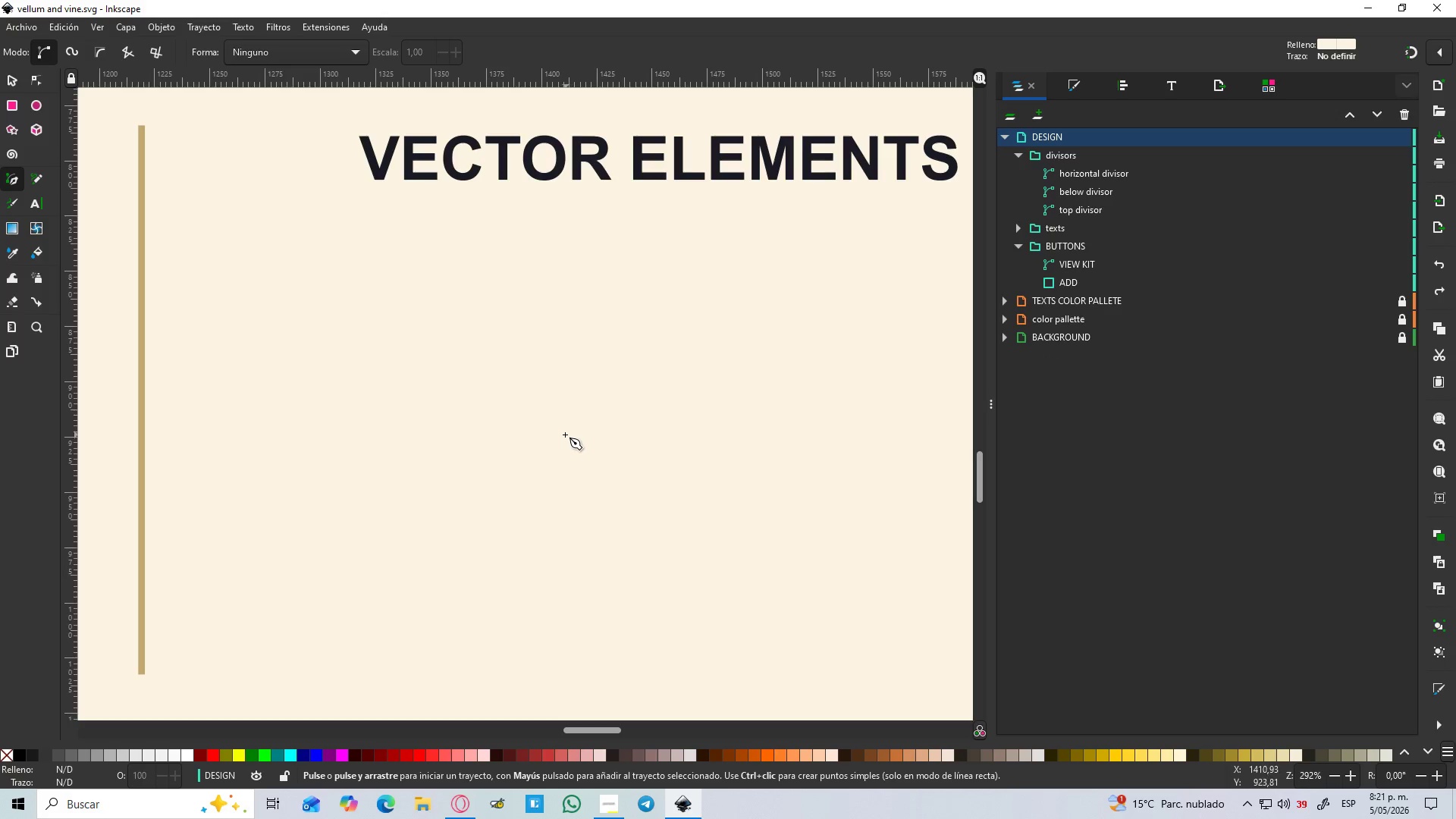 
scroll: coordinate [595, 433], scroll_direction: down, amount: 1.0
 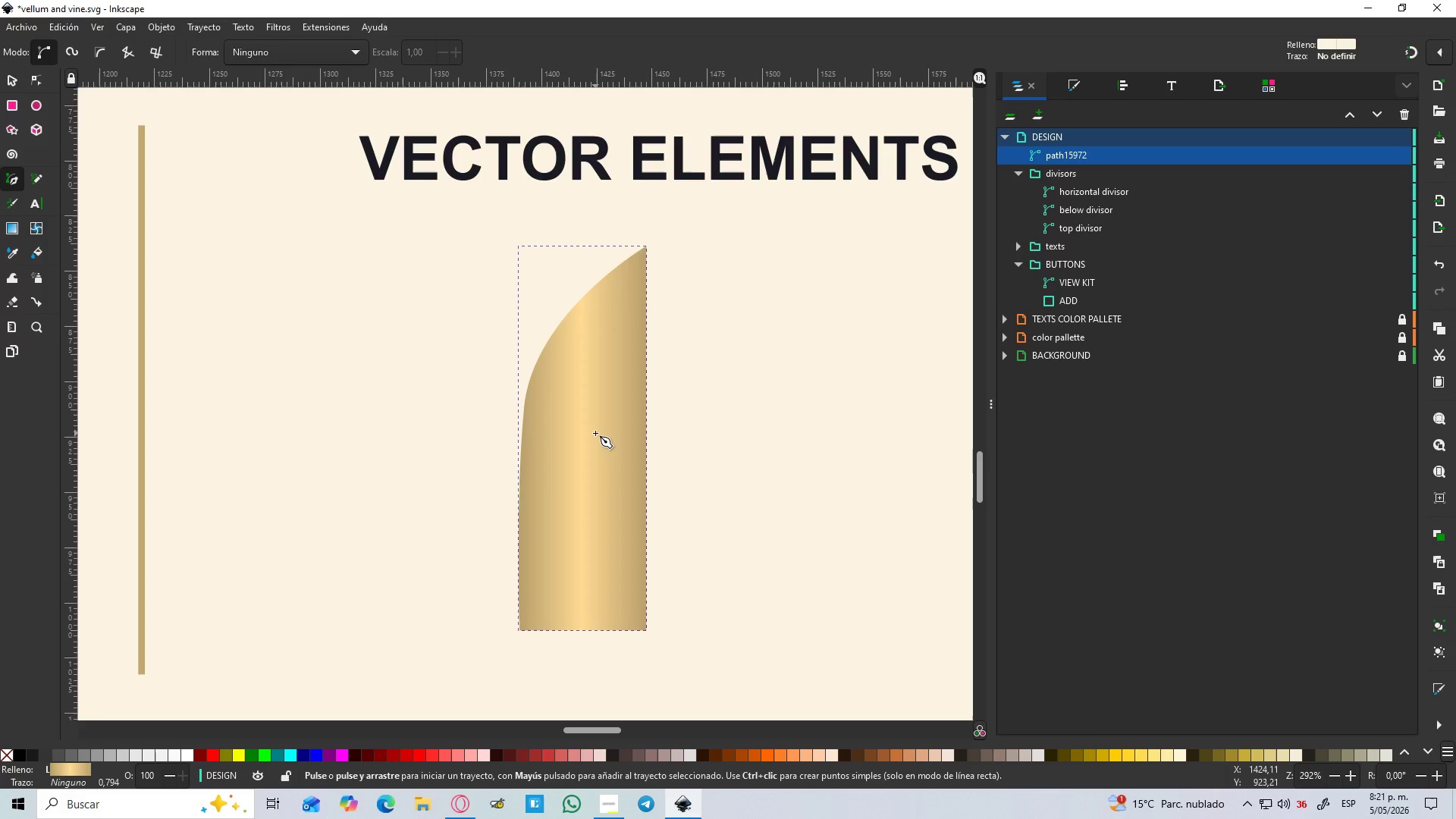 
key(B)
 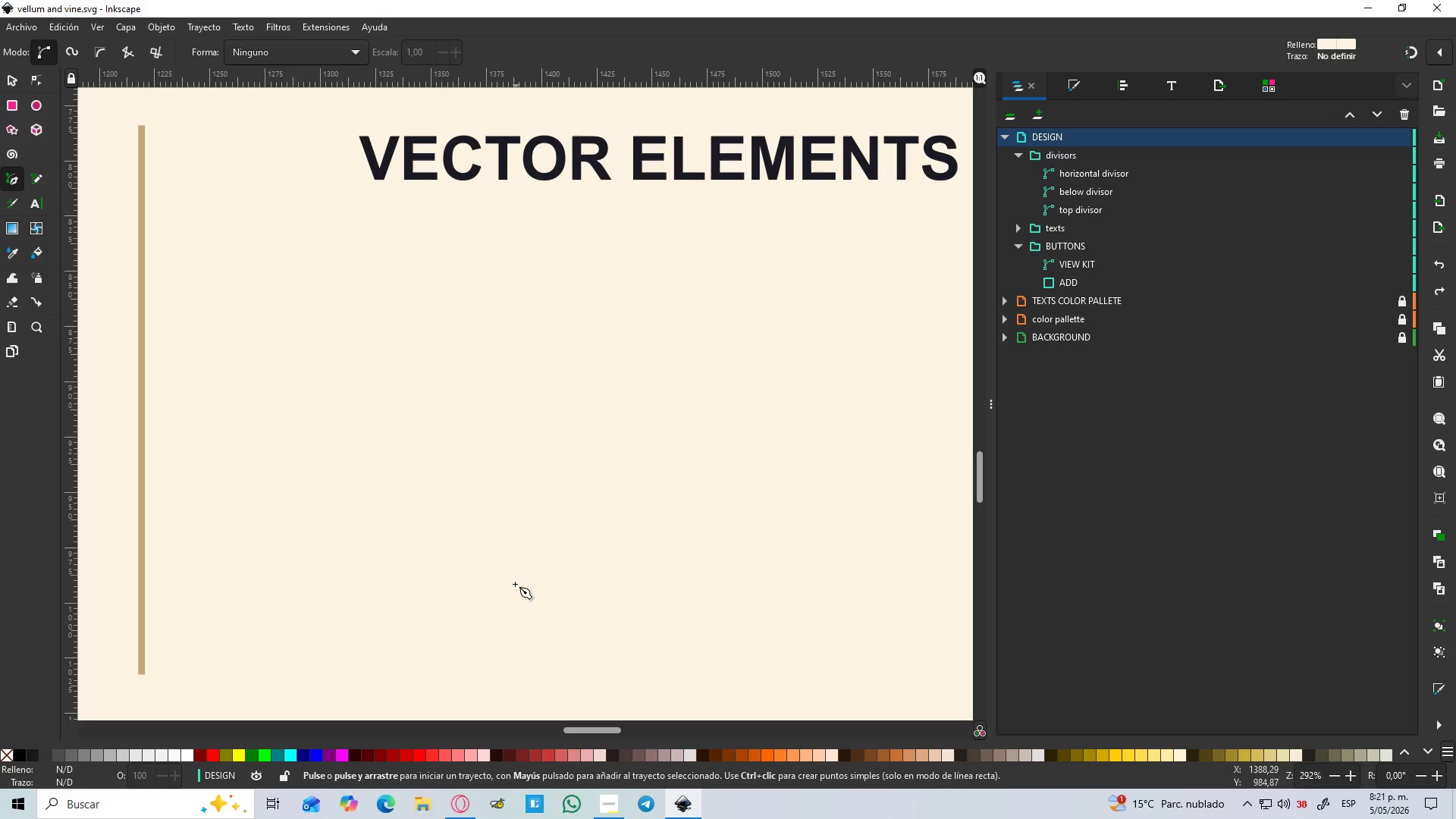 
left_click([515, 585])
 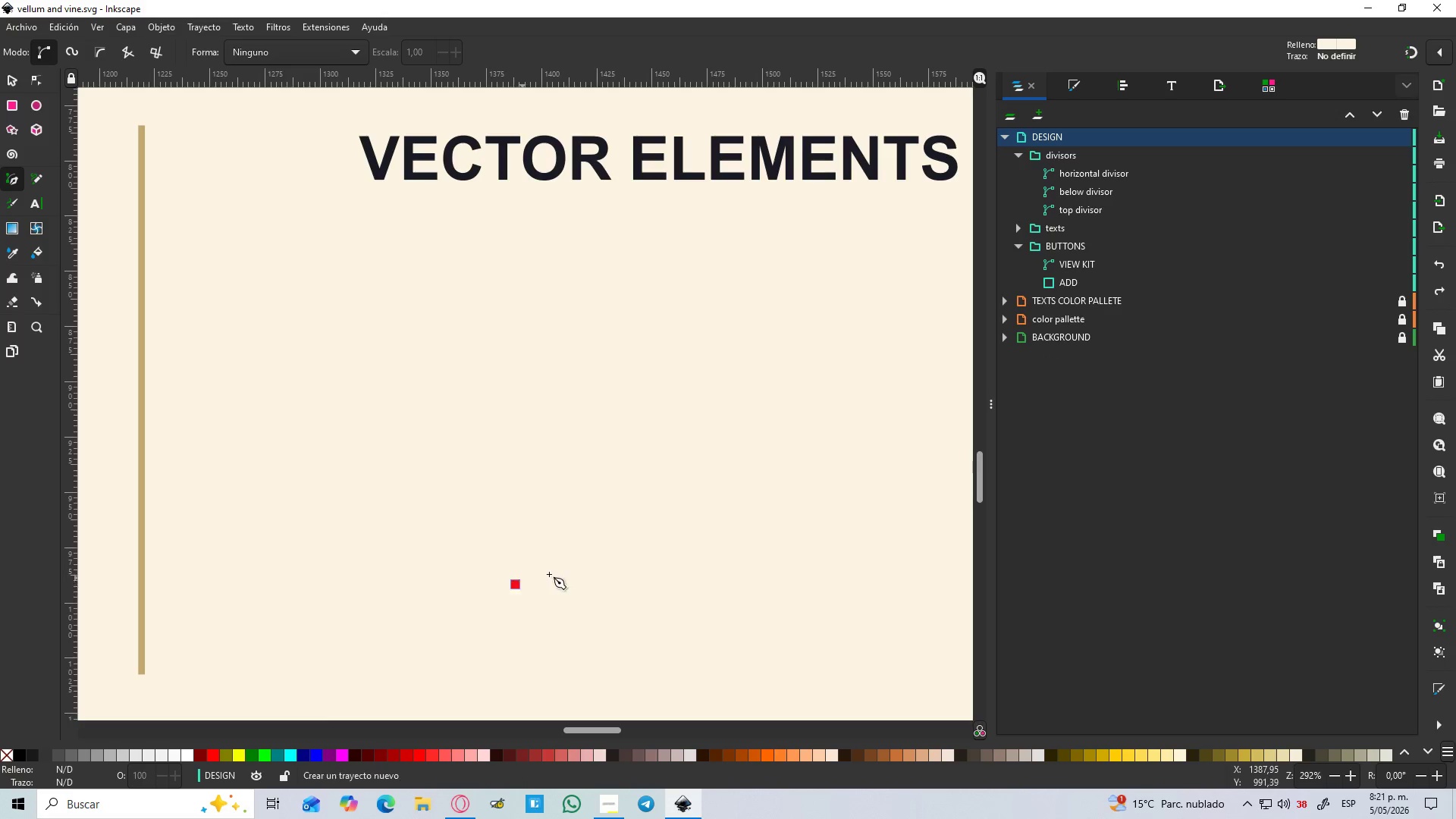 
hold_key(key=ControlLeft, duration=1.06)
left_click_drag(start_coordinate=[632, 590], to_coordinate=[632, 586])
 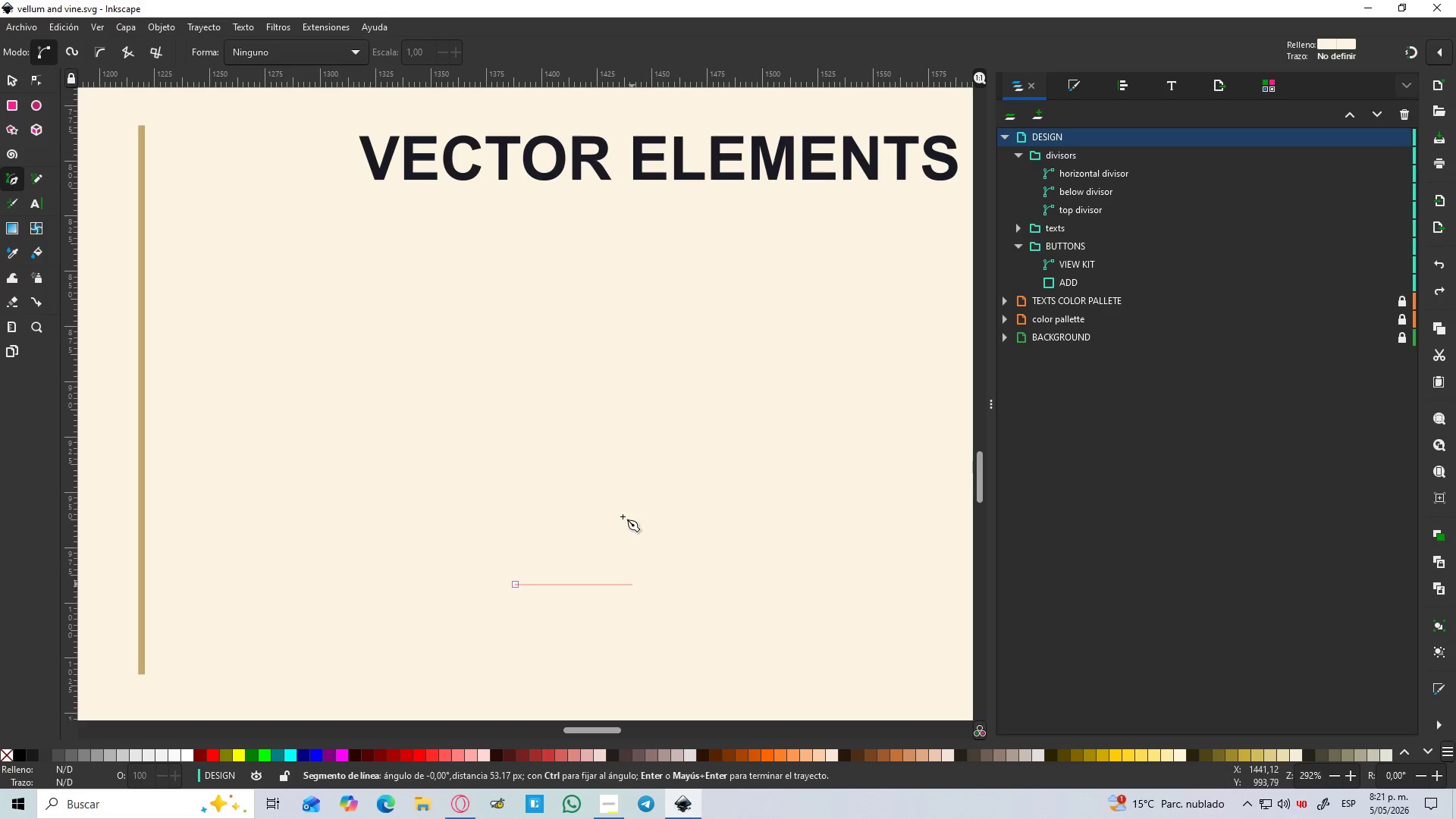 
hold_key(key=ControlLeft, duration=1.5)
 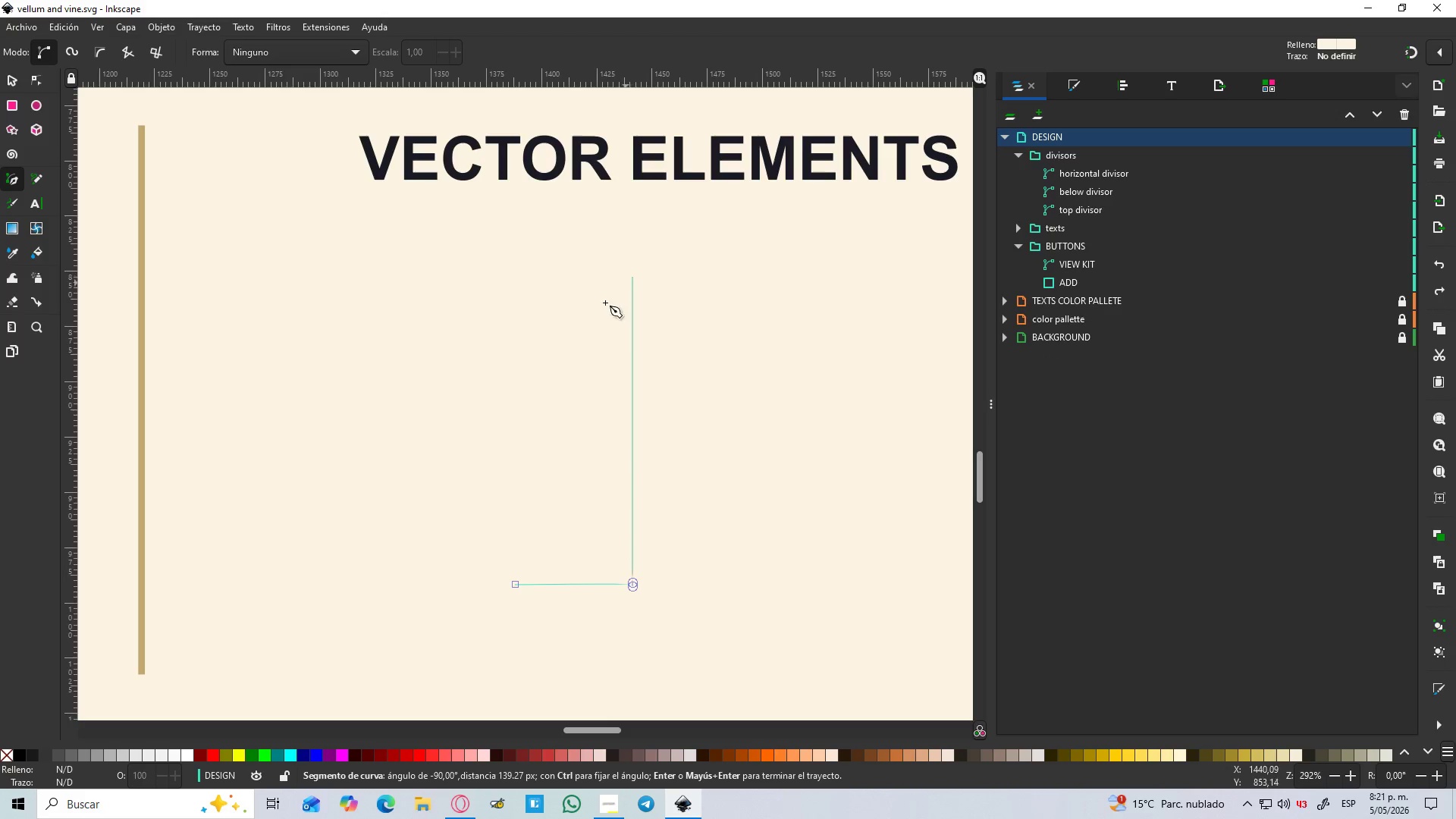 
hold_key(key=ControlLeft, duration=0.53)
left_click([631, 277])
 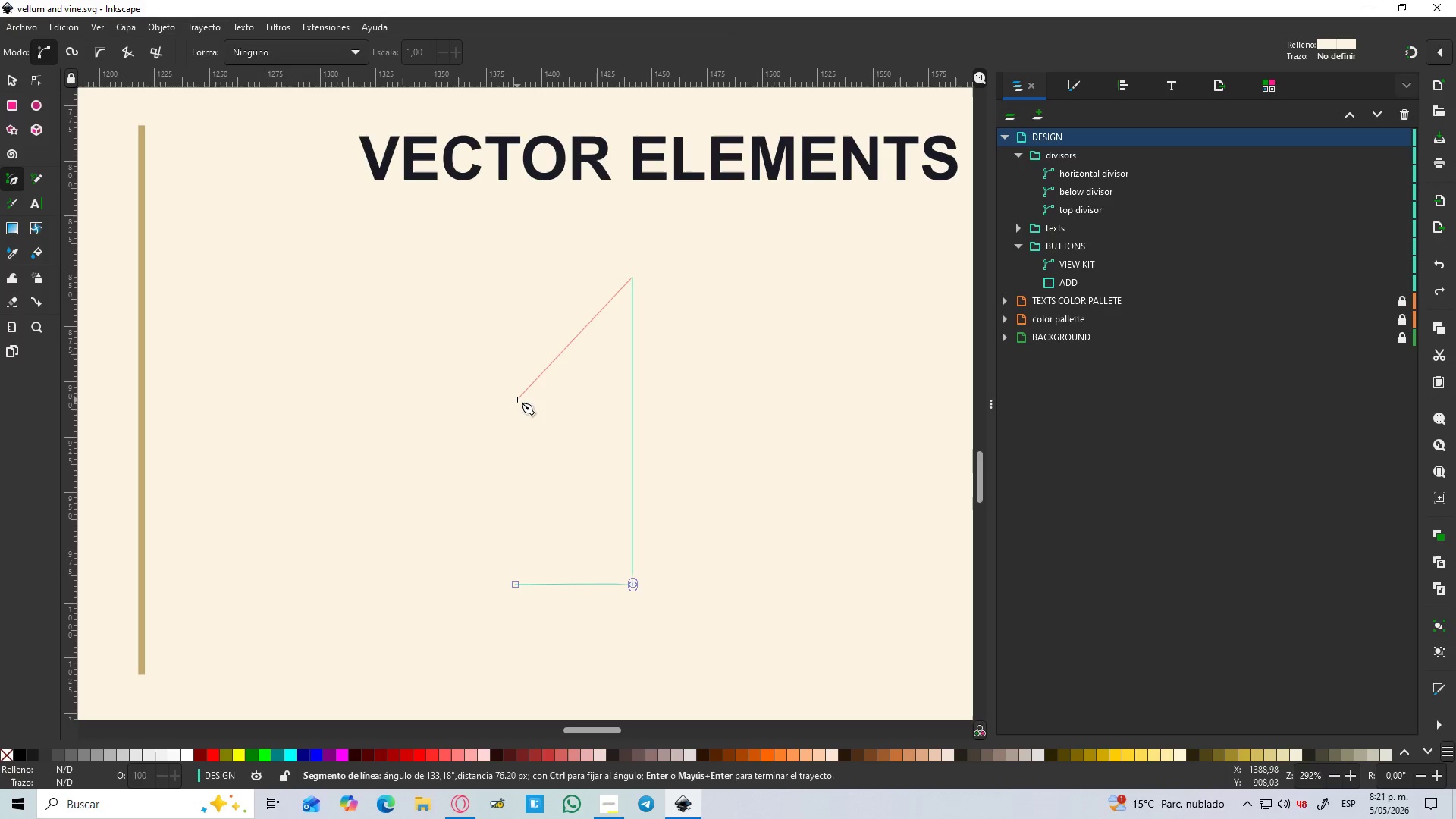 
left_click_drag(start_coordinate=[517, 400], to_coordinate=[515, 507])
 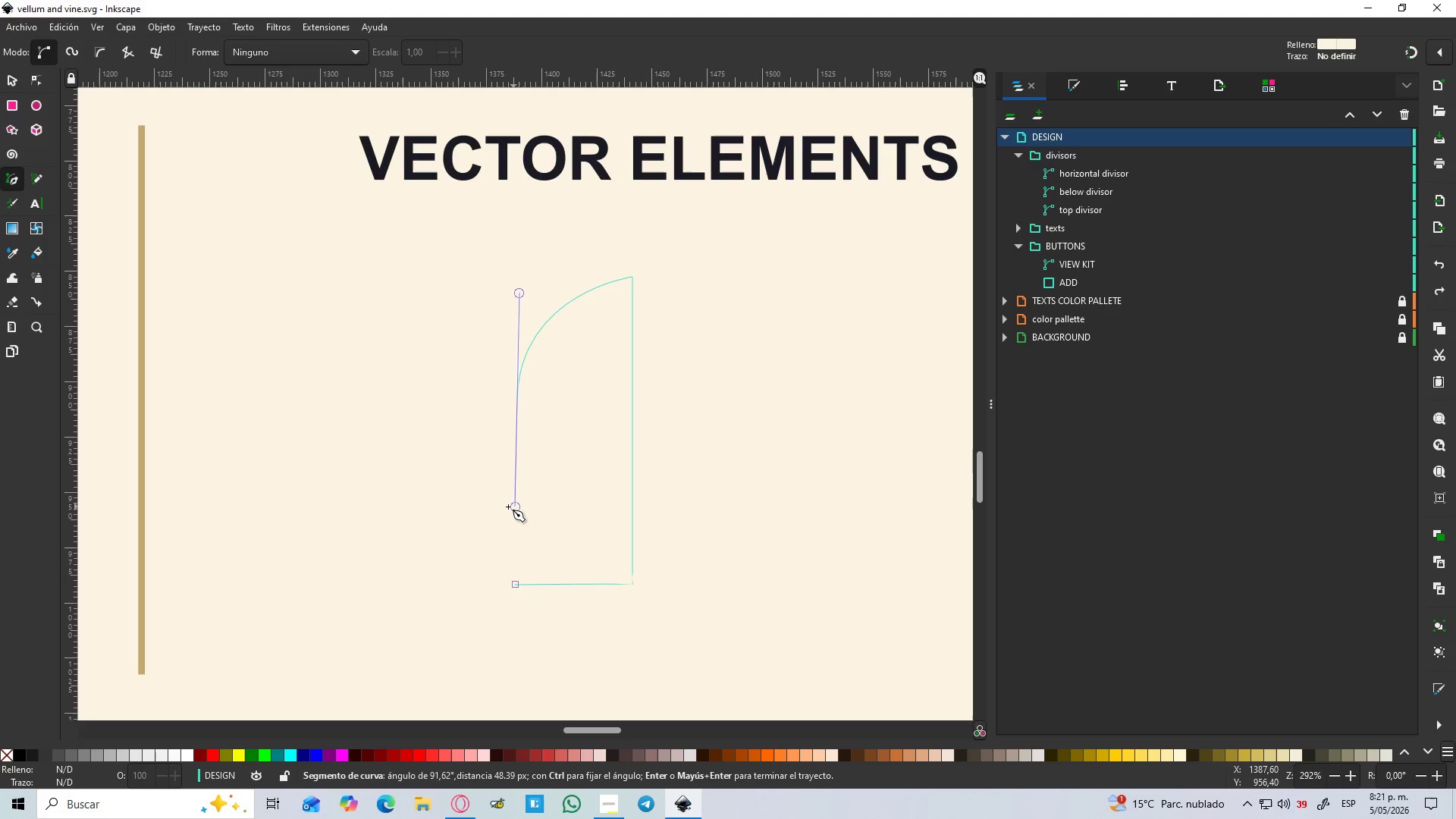 
key(Shift+L)
 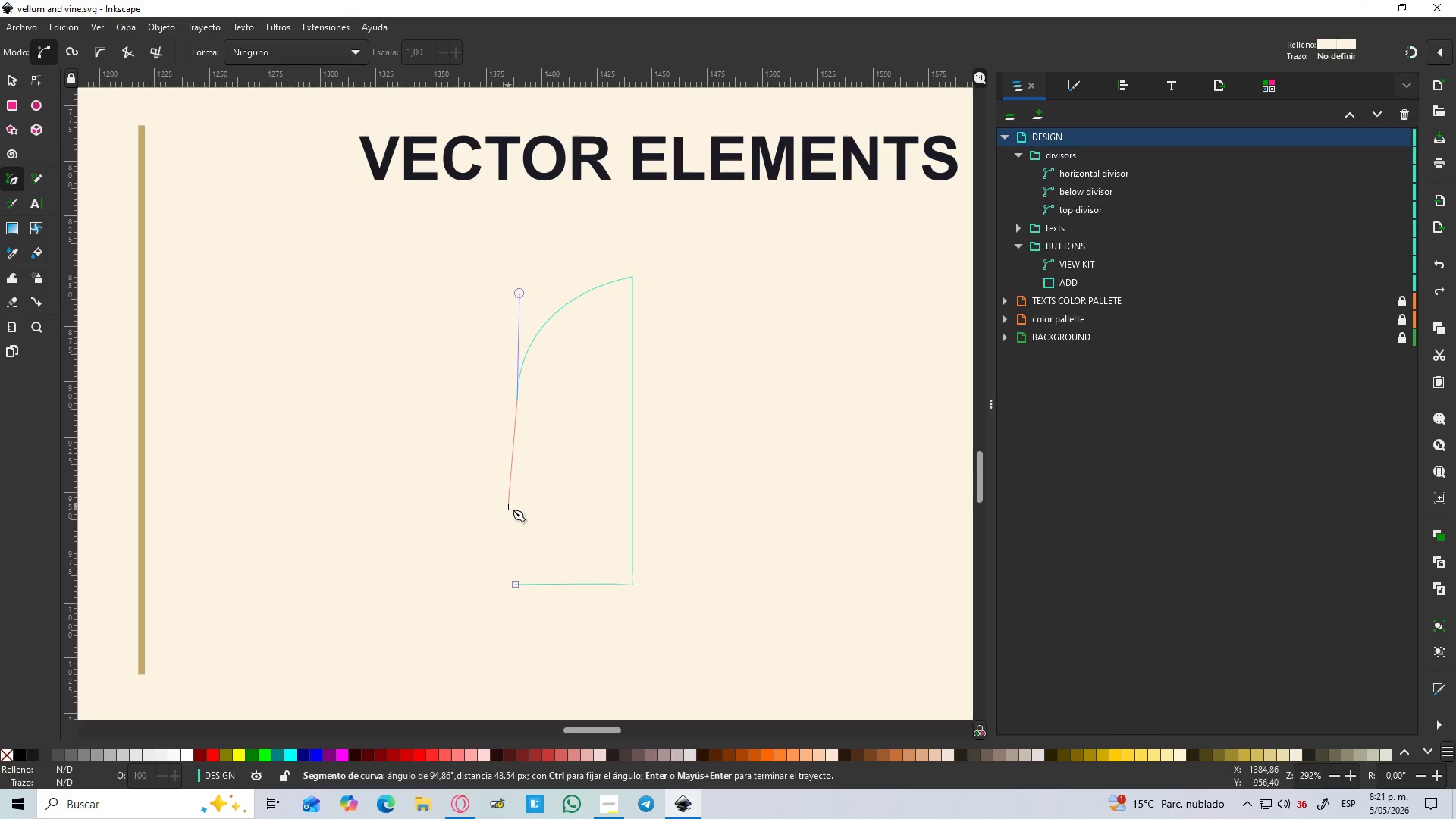 
hold_key(key=ControlLeft, duration=1.47)
left_click([517, 588])
 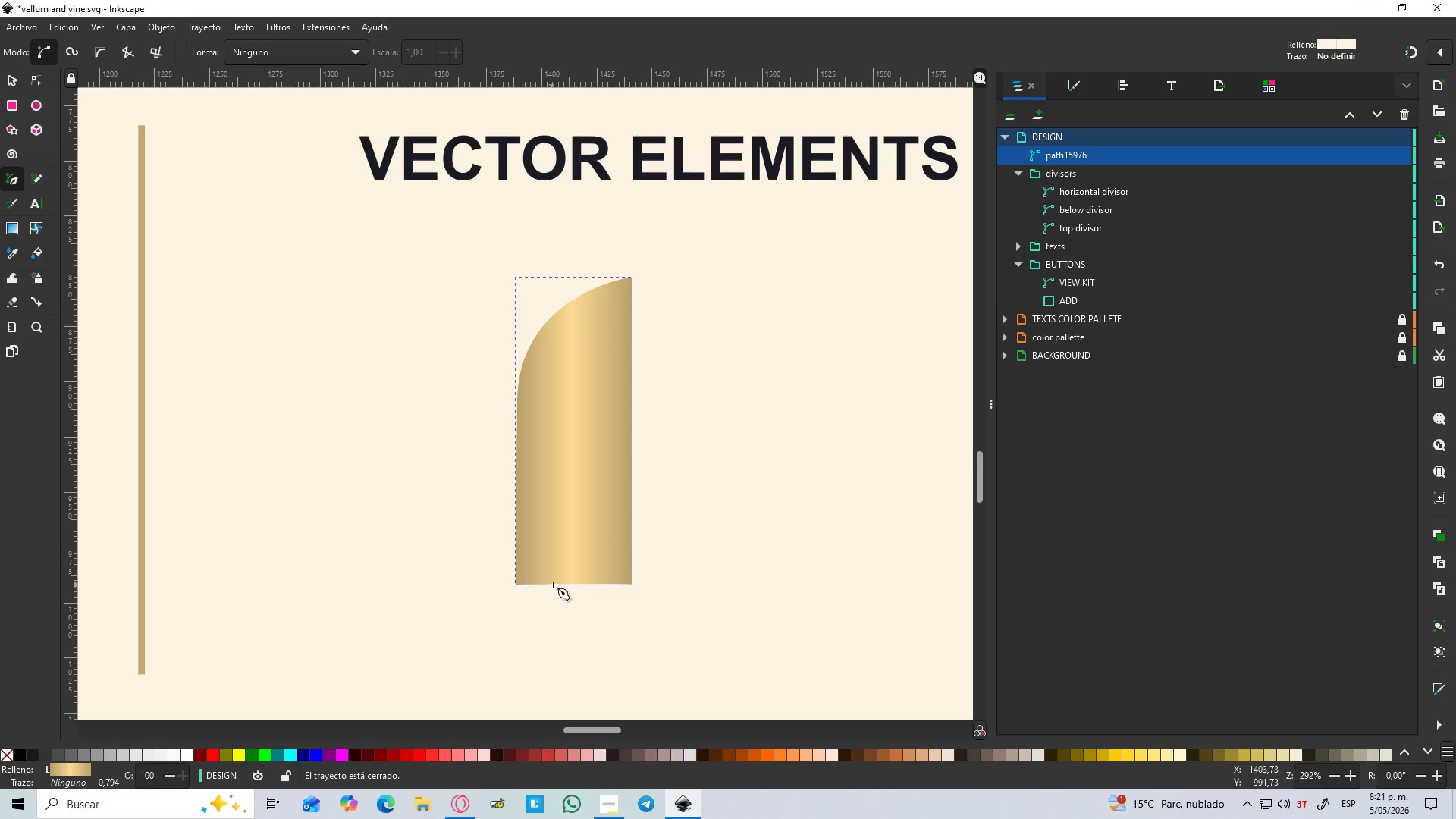 
hold_key(key=ControlLeft, duration=1.08)
scroll: coordinate [555, 582], scroll_direction: down, amount: 1.0
 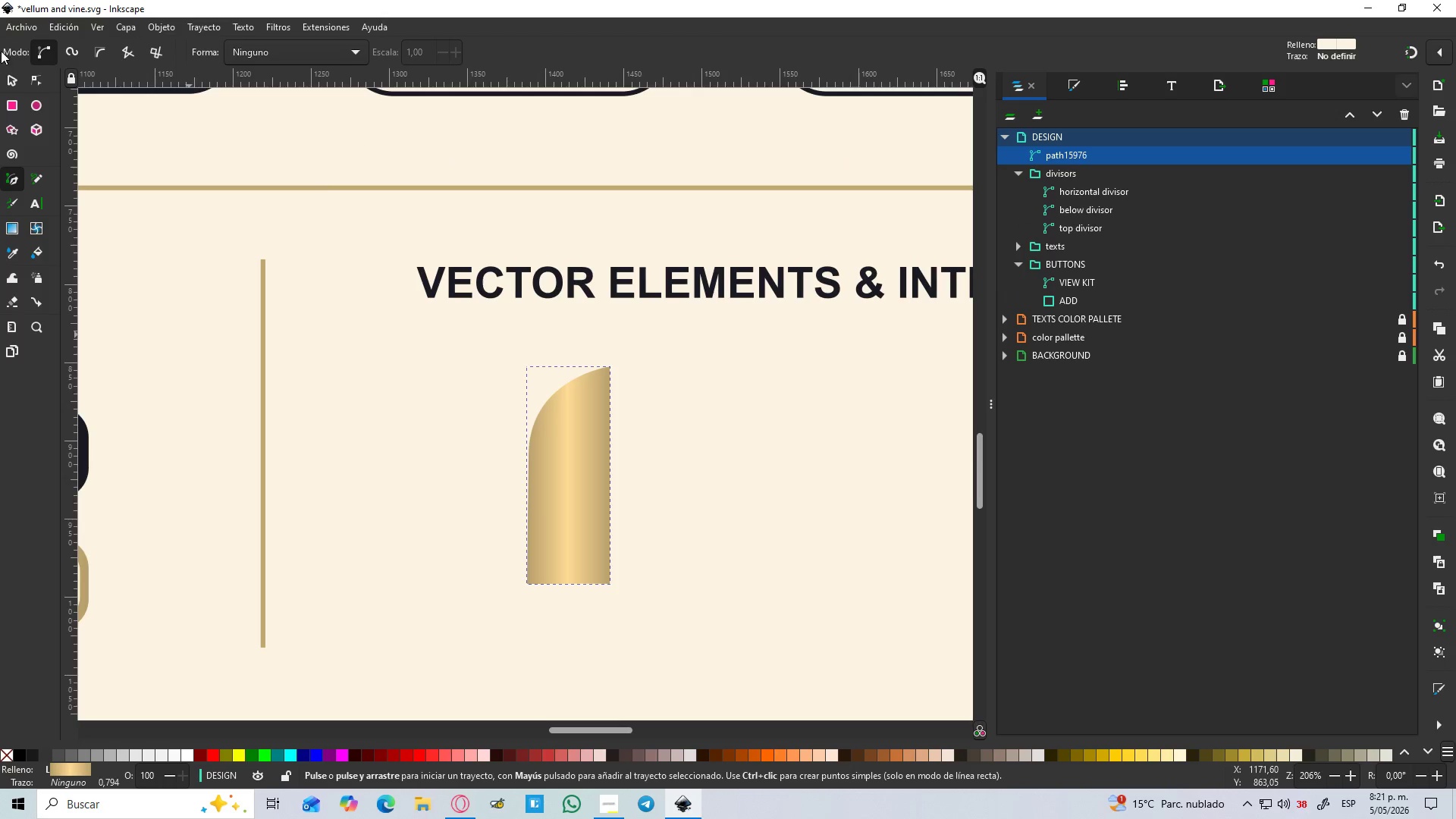 
left_click([8, 77])
 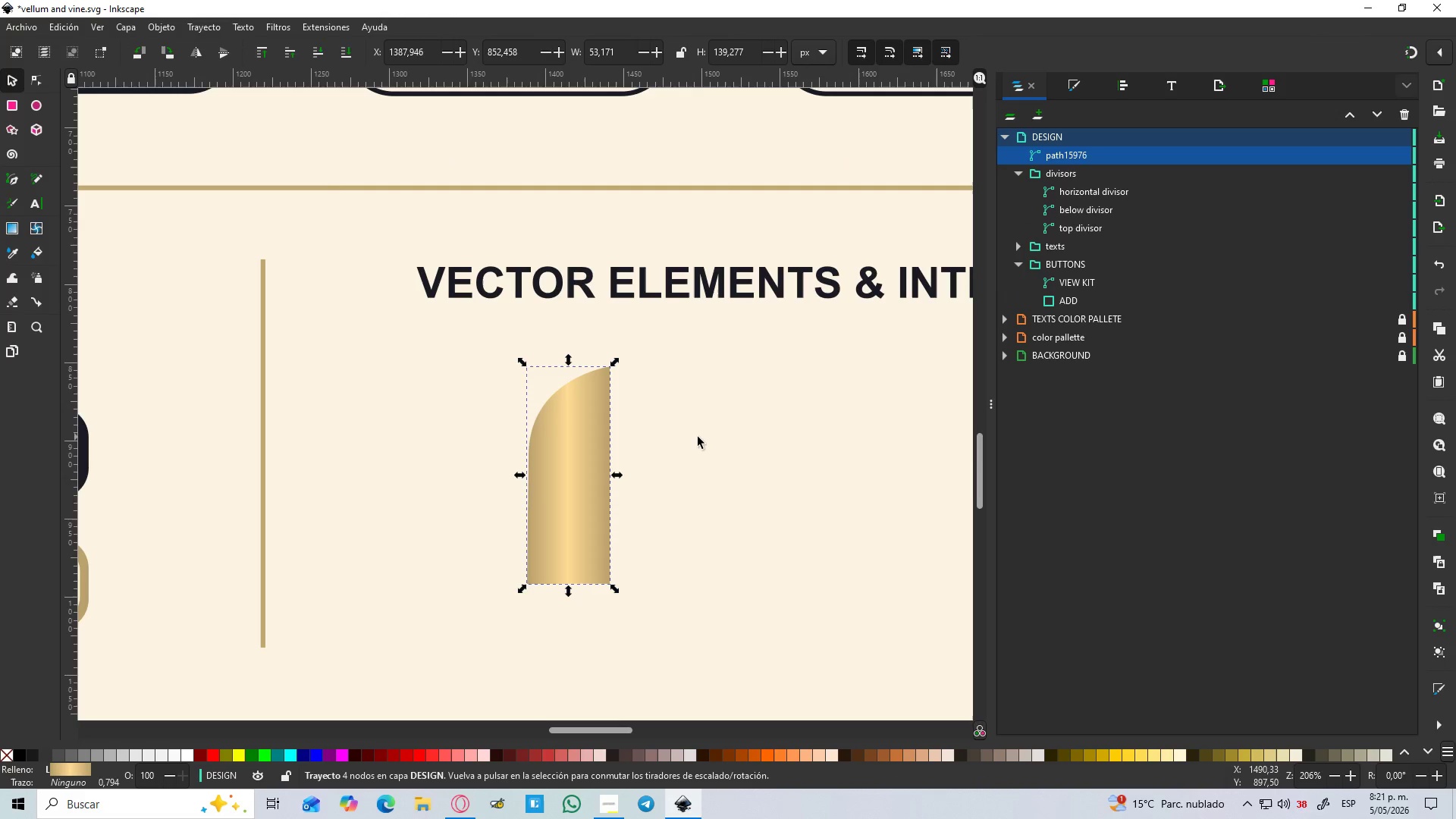 
hold_key(key=ControlLeft, duration=0.97)
scroll: coordinate [701, 437], scroll_direction: down, amount: 1.0
 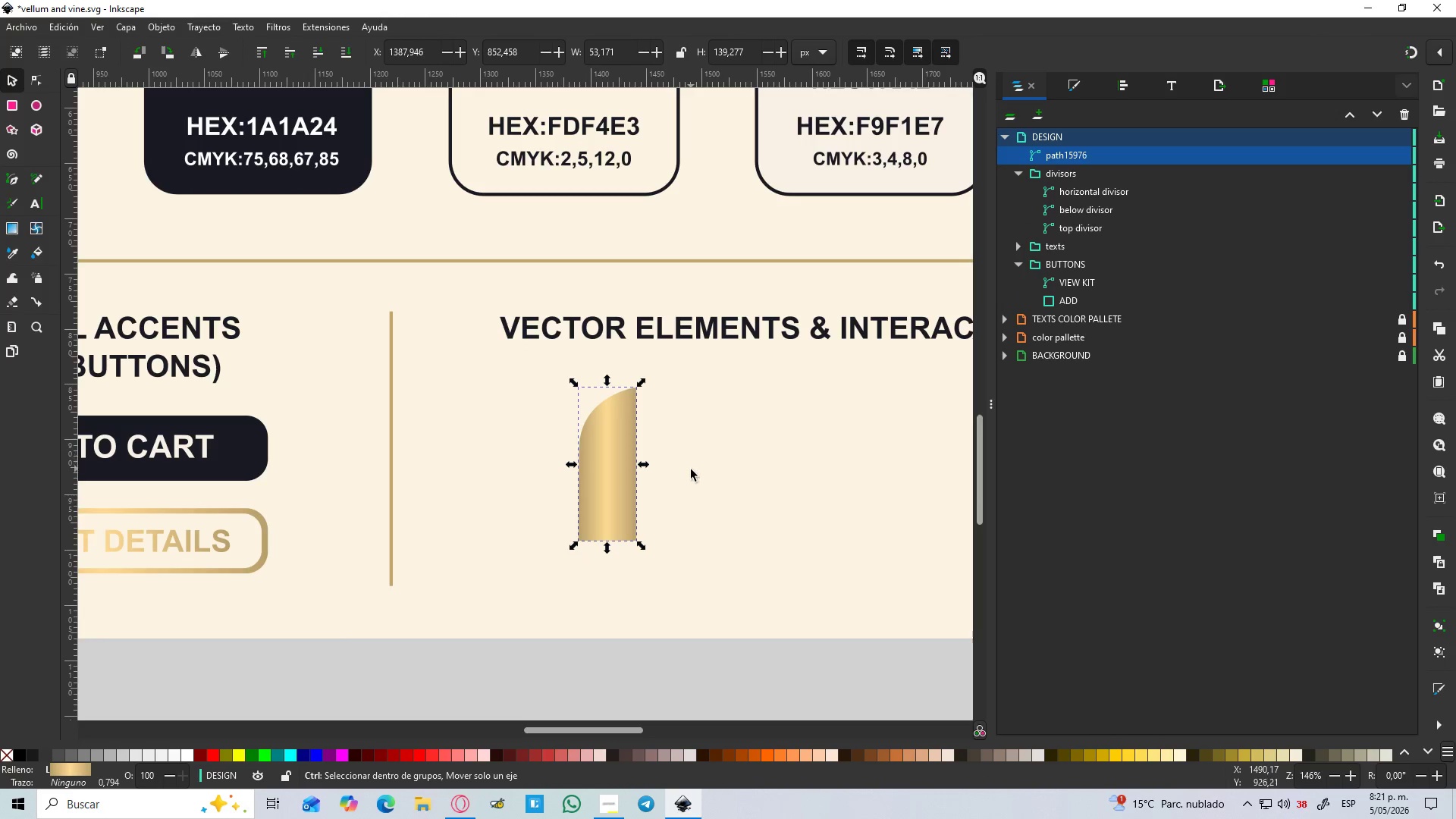 
hold_key(key=ControlLeft, duration=1.5)
 